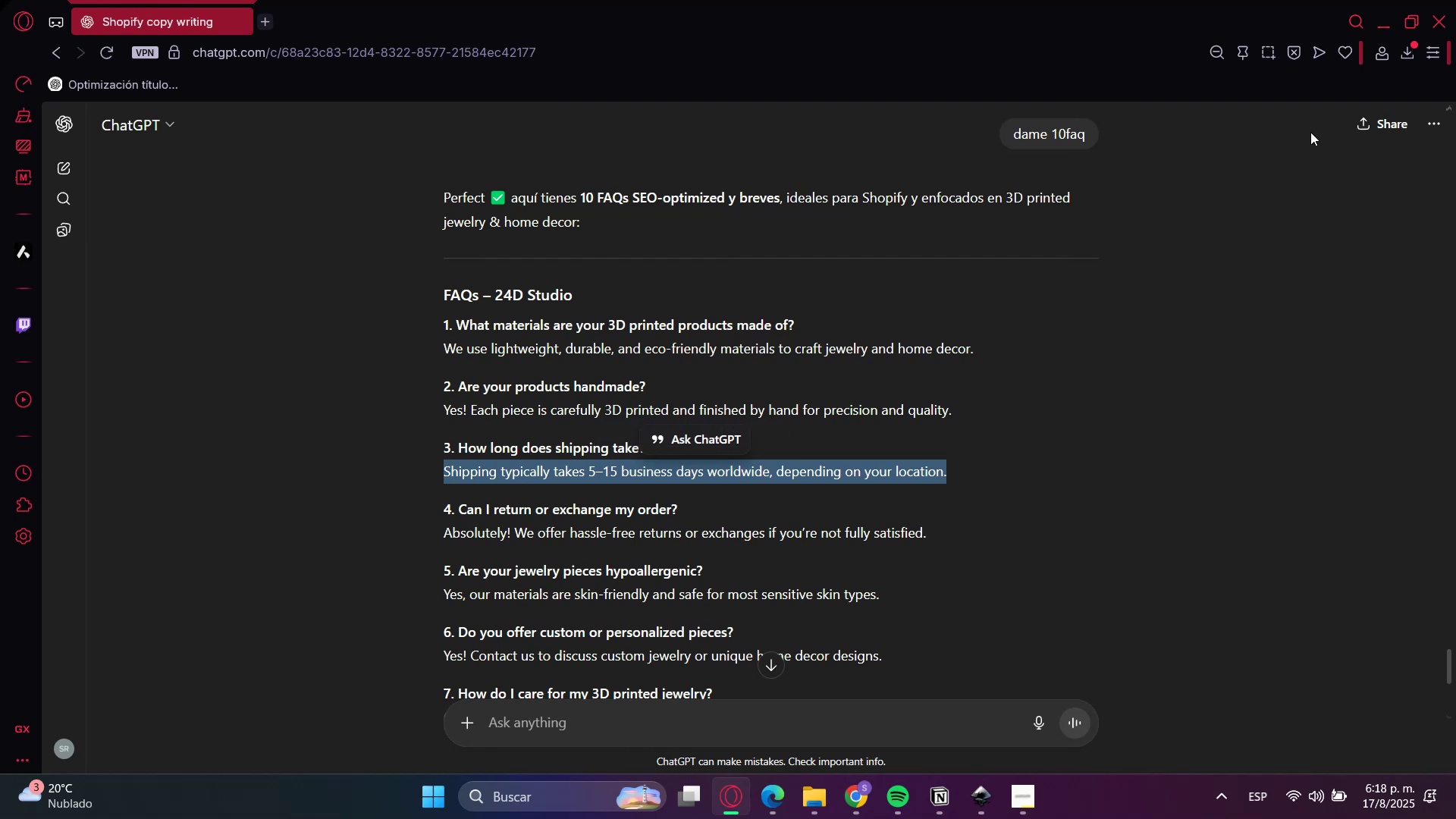 
key(Control+C)
 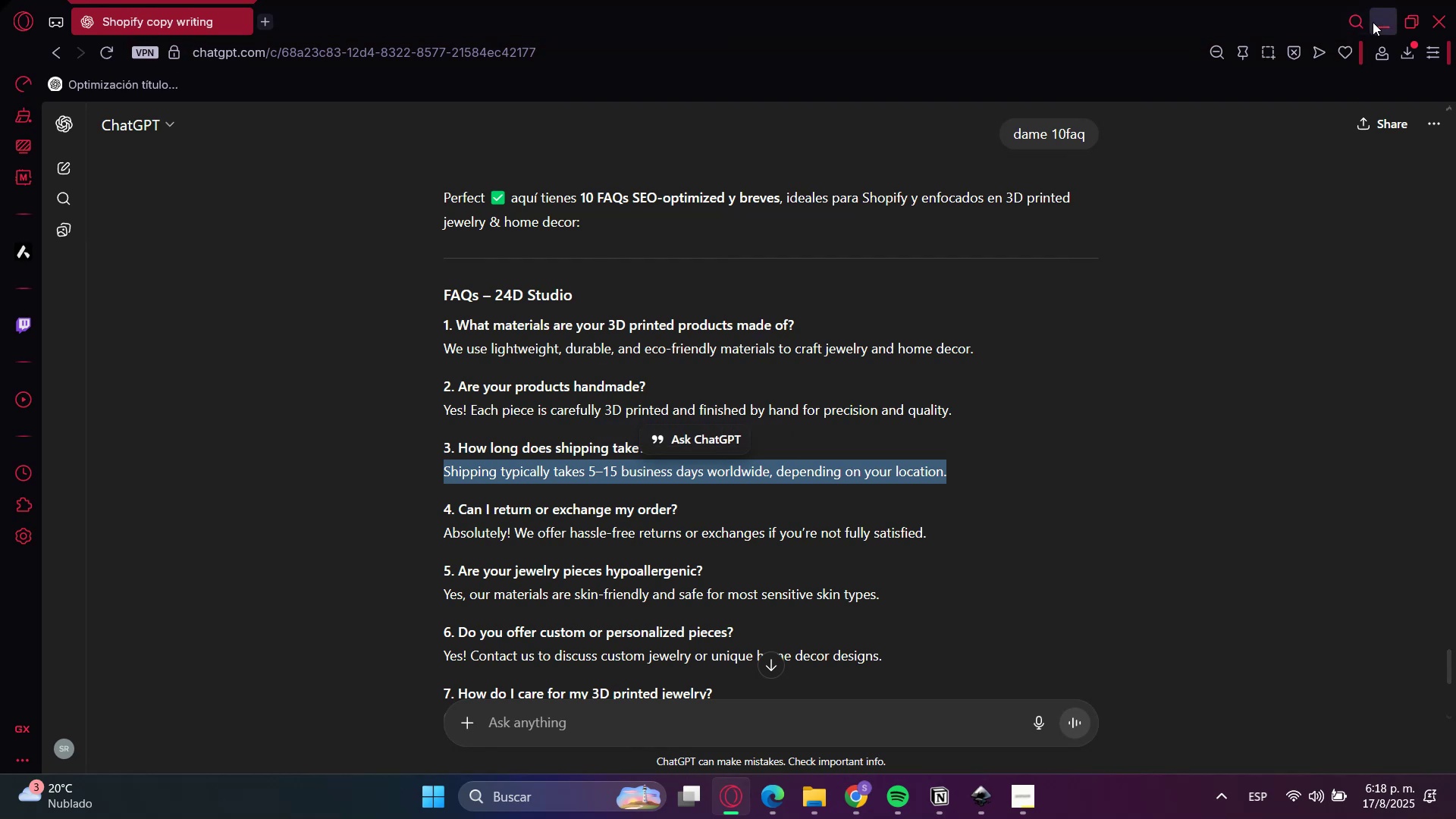 
left_click([1378, 20])
 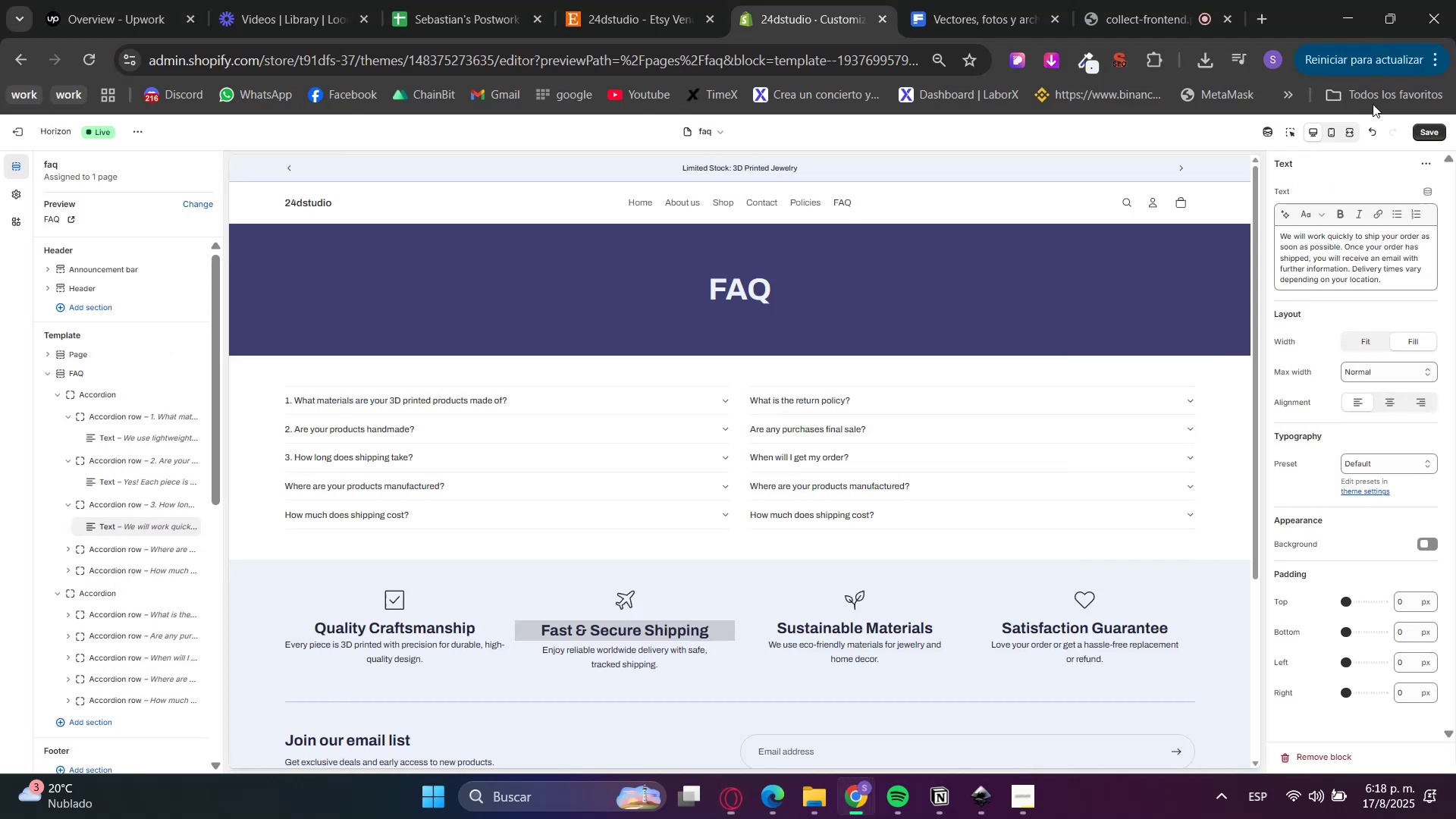 
double_click([1350, 262])
 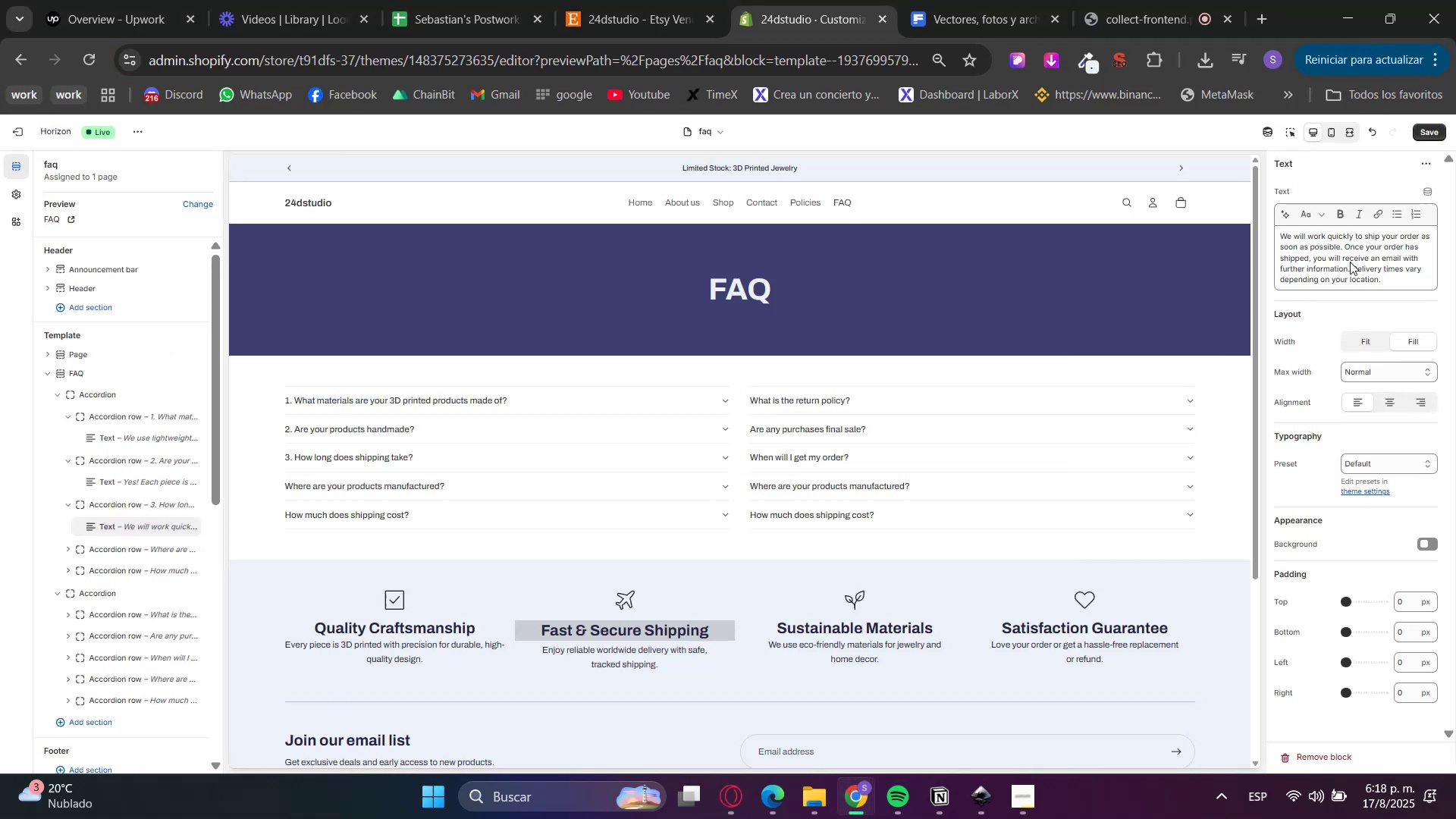 
triple_click([1350, 262])
 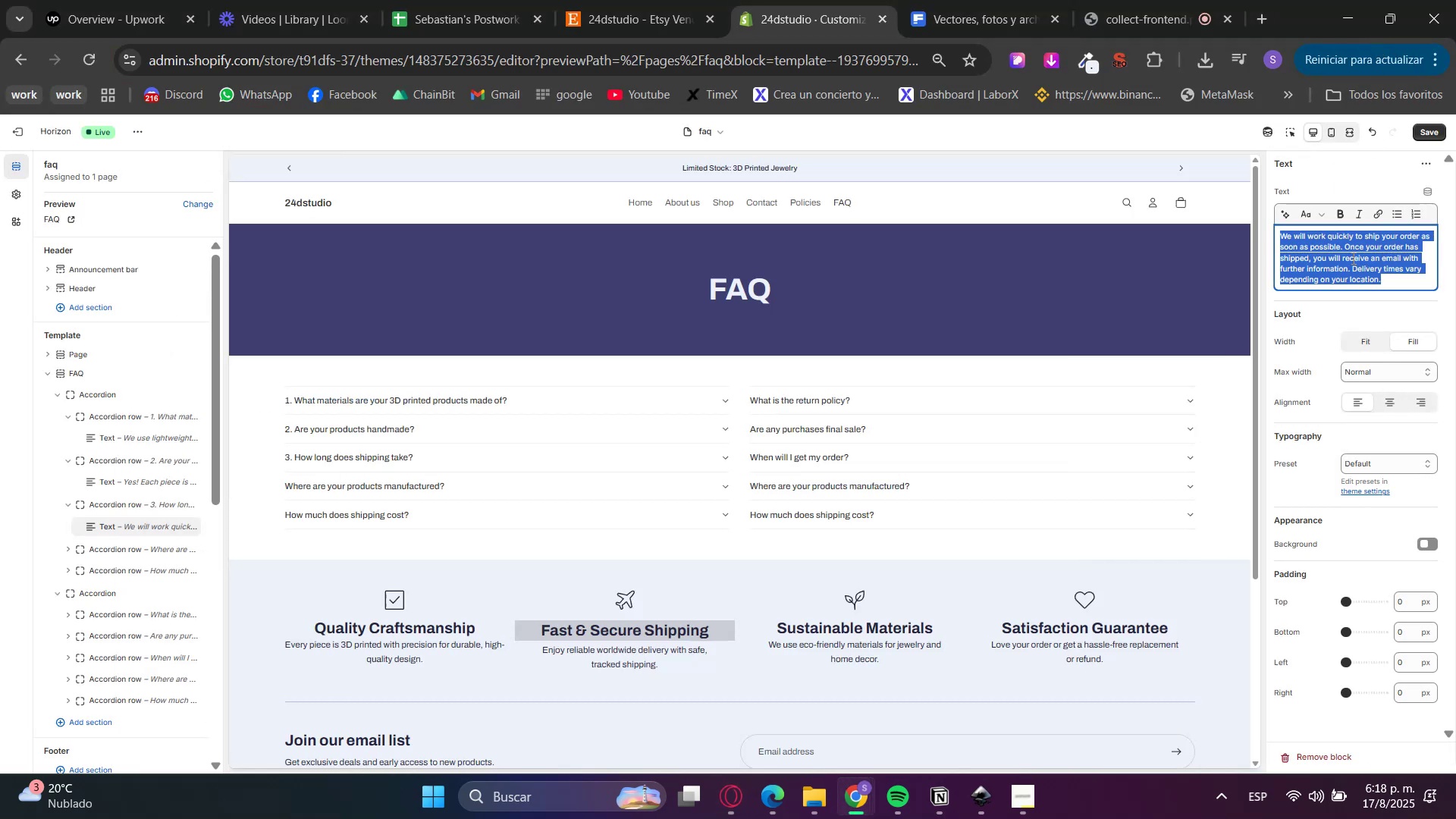 
key(Control+V)
 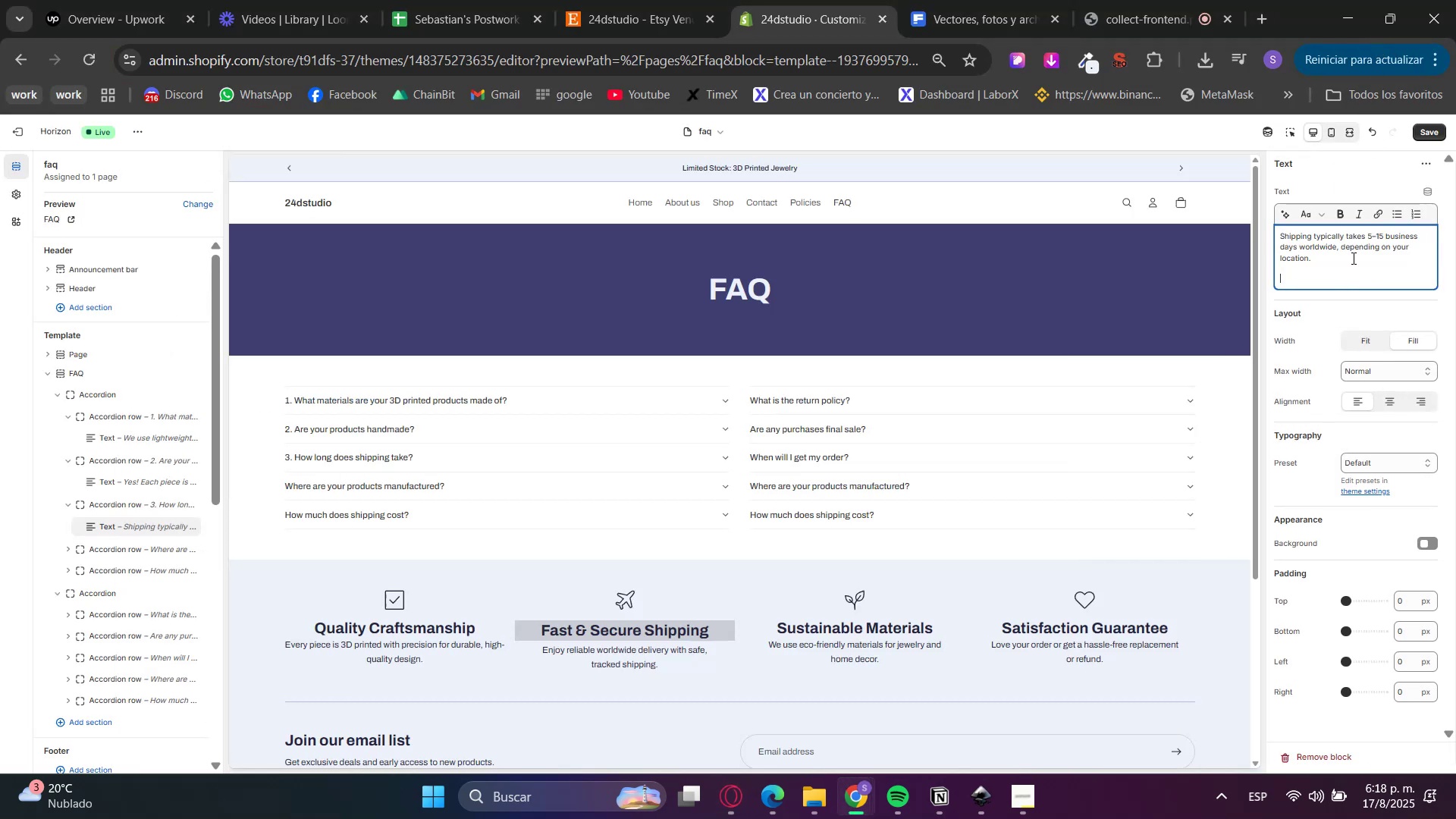 
key(Backspace)
 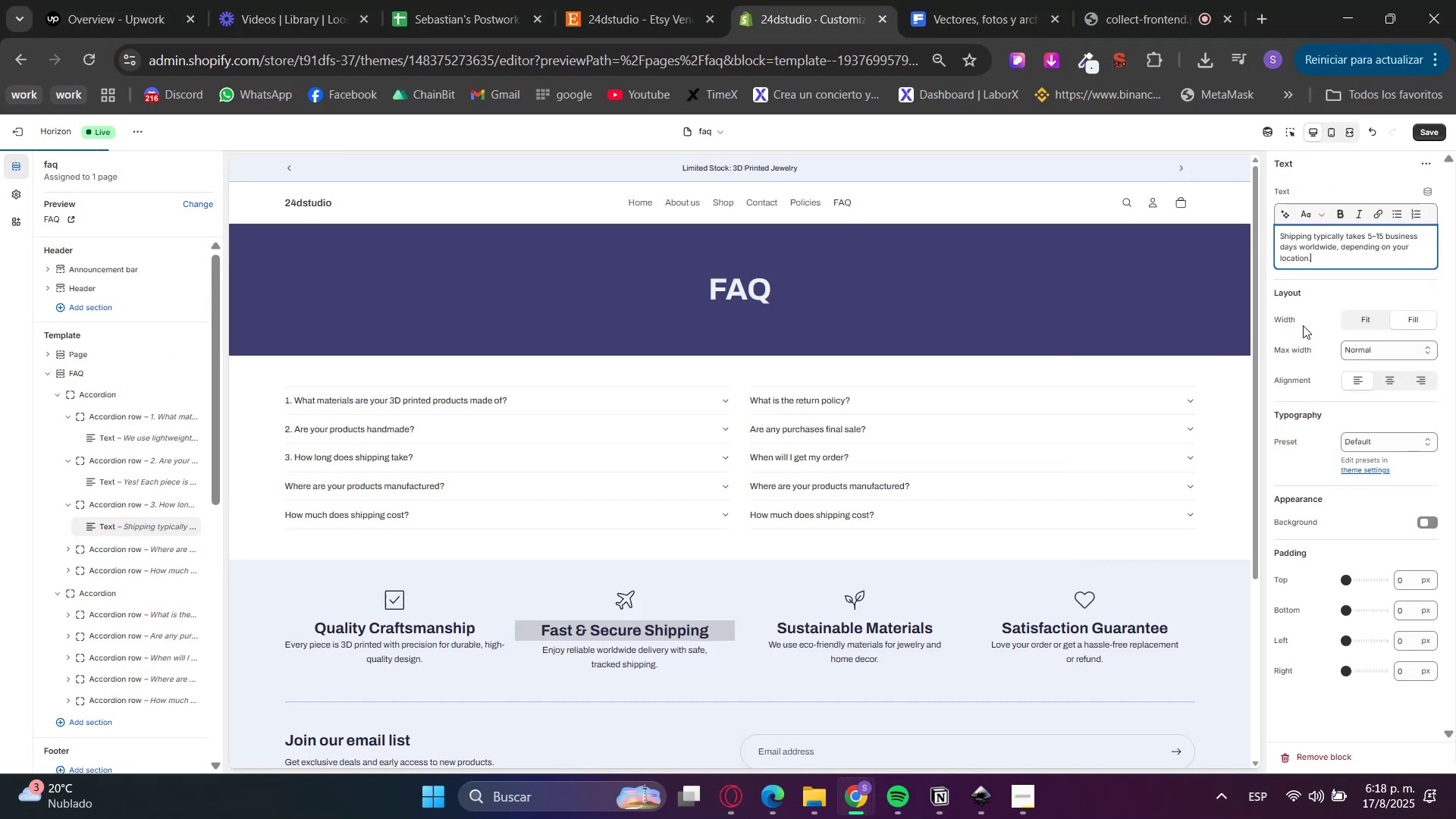 
left_click([1300, 328])
 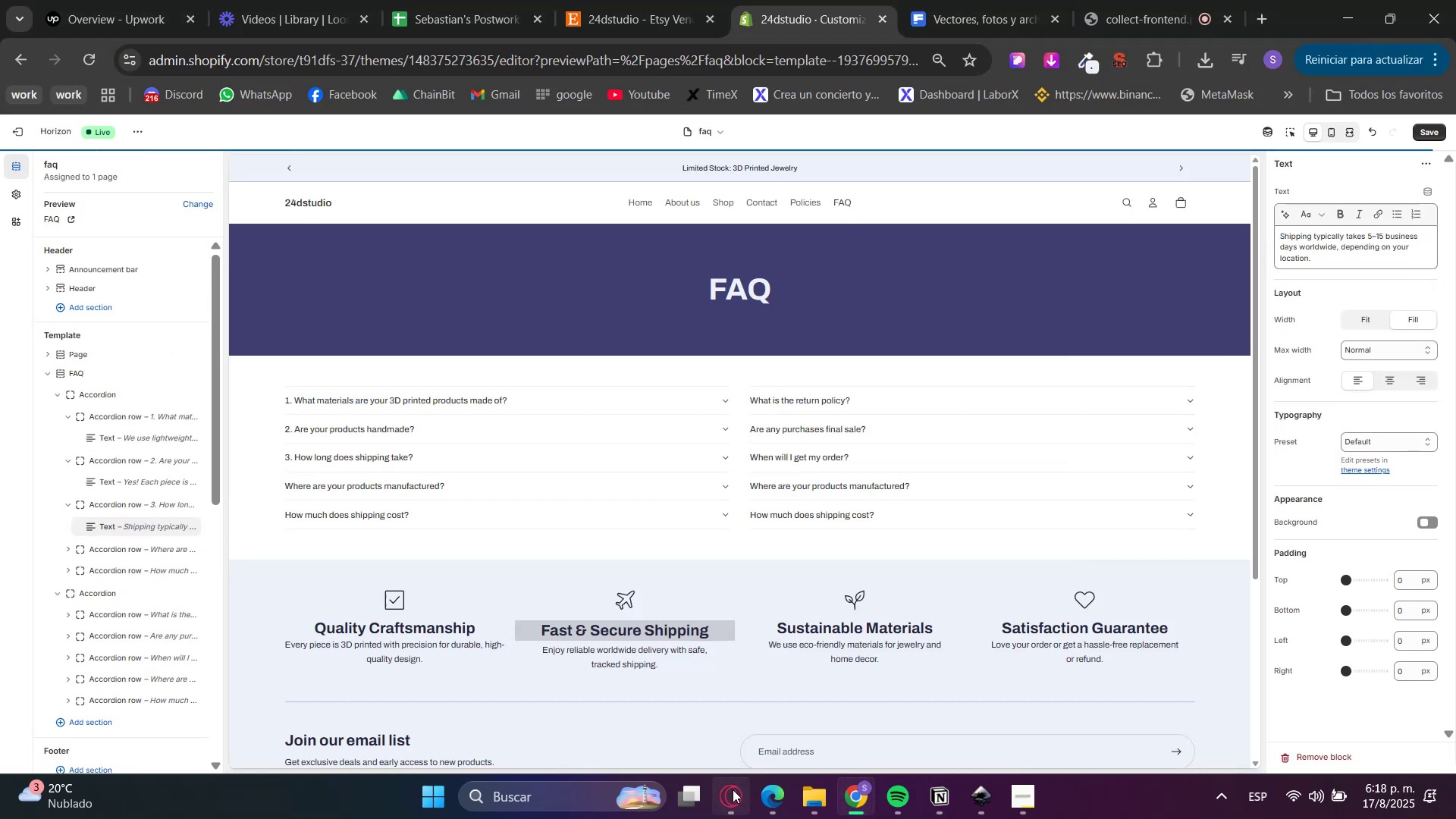 
left_click([733, 789])
 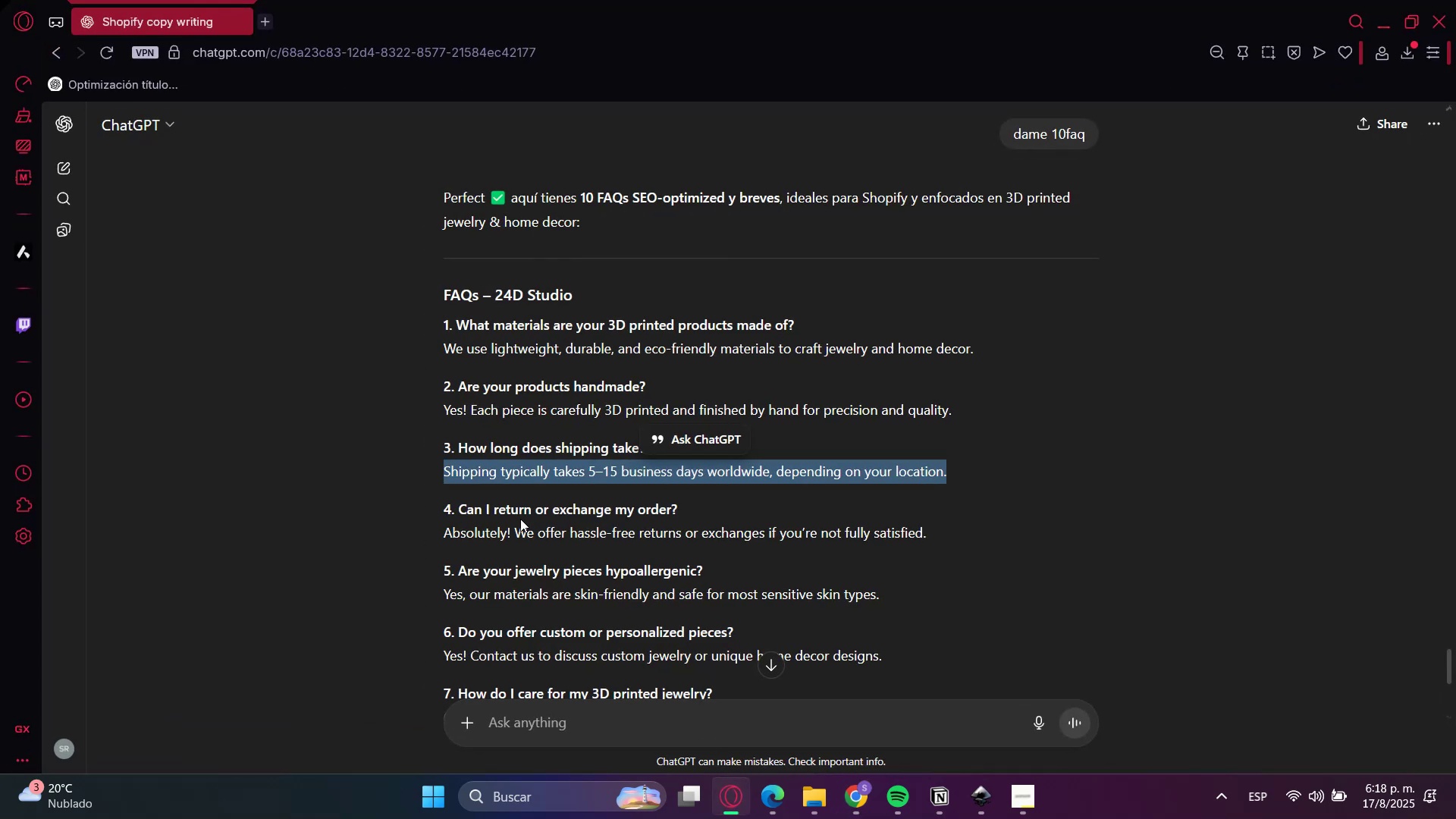 
double_click([520, 518])
 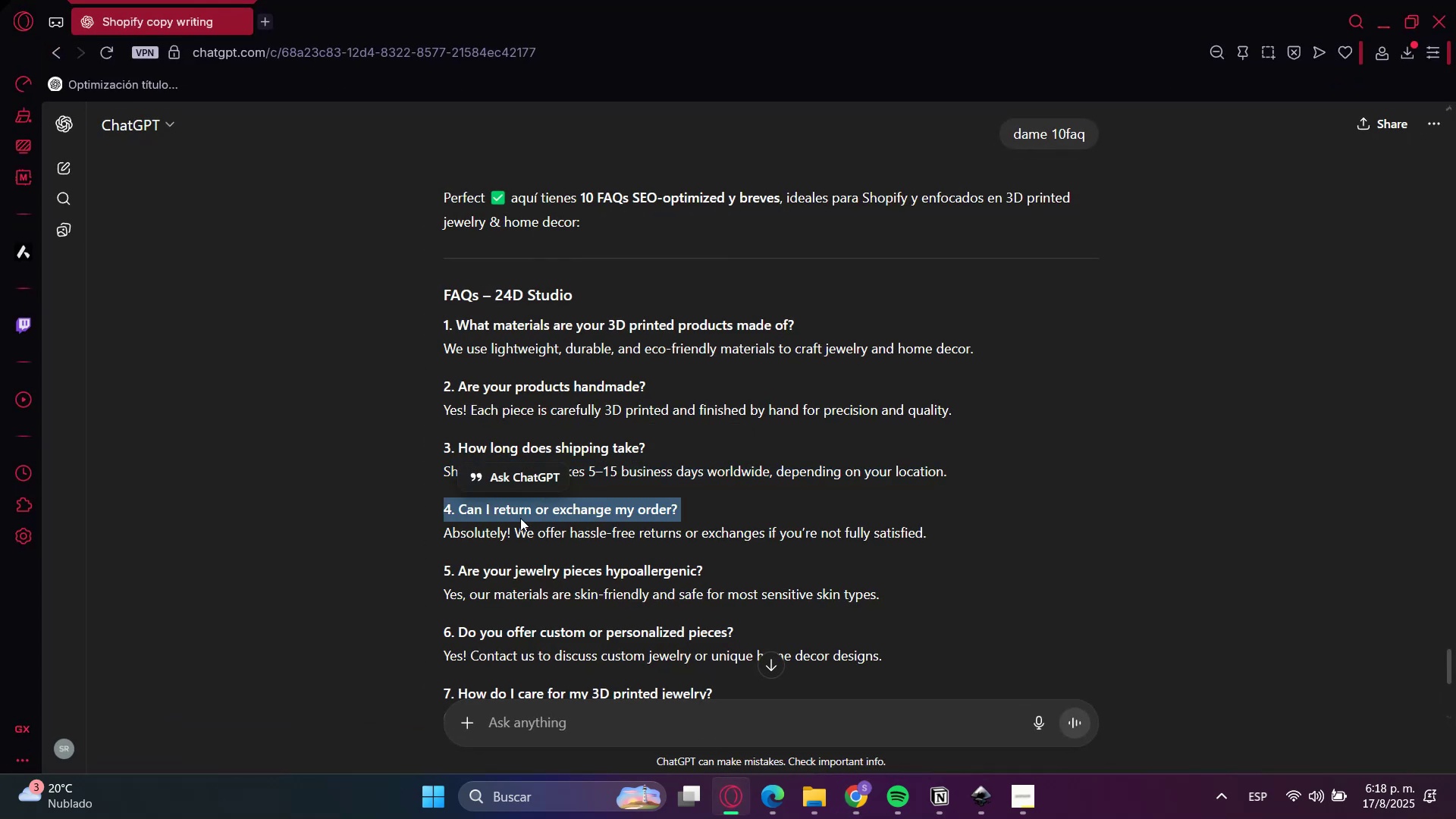 
triple_click([520, 518])
 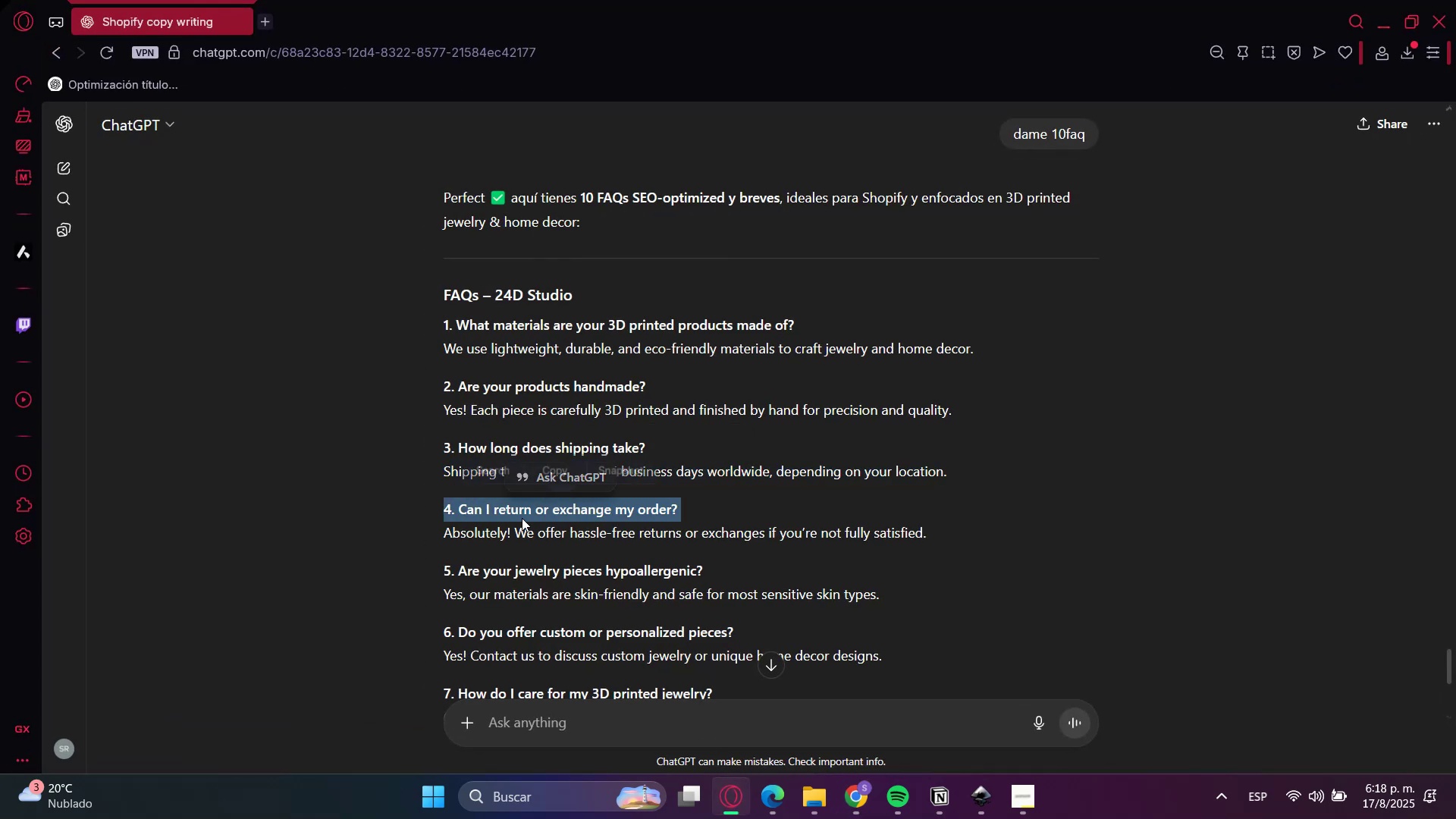 
key(Control+C)
 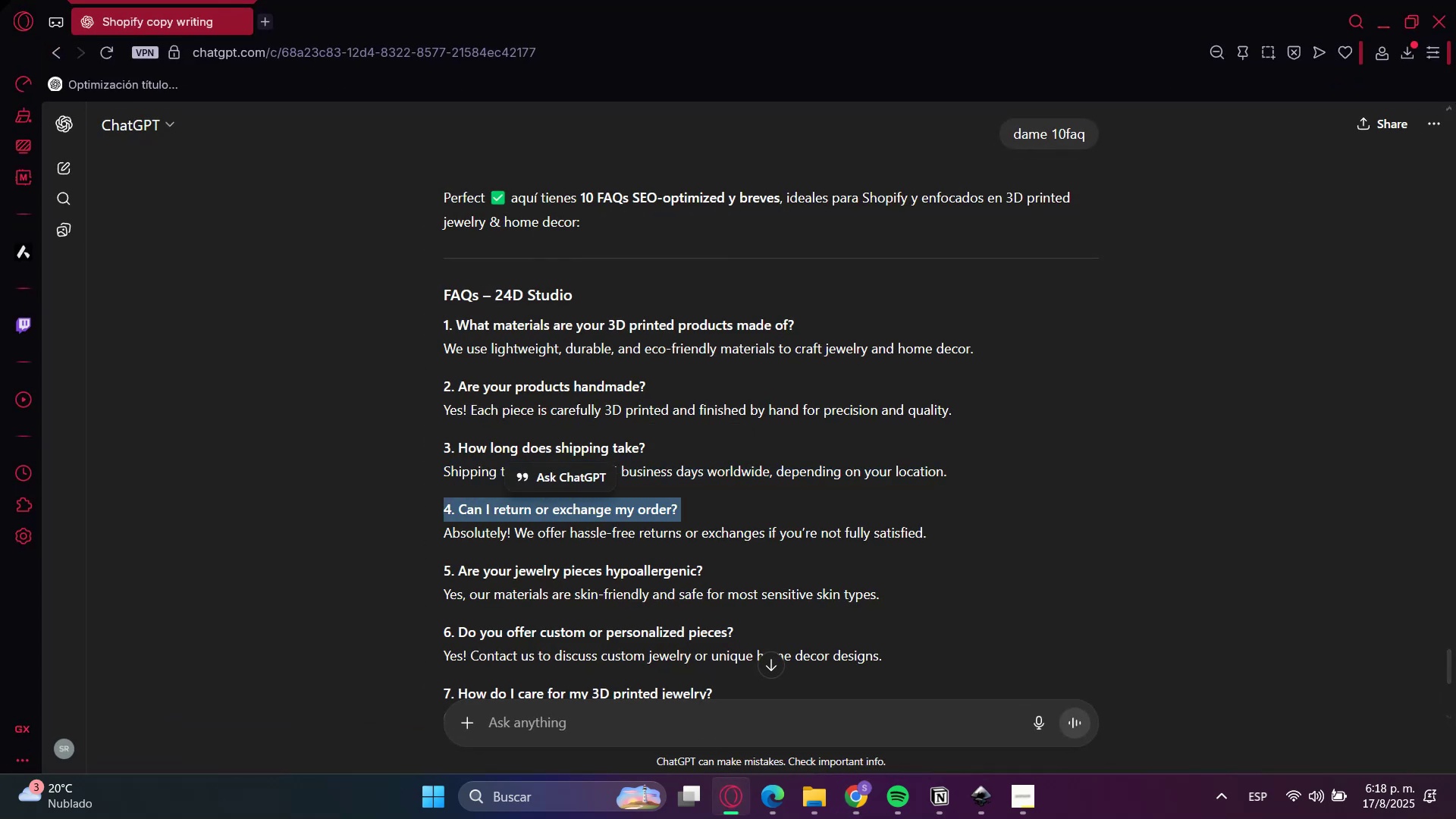 
key(Control+C)
 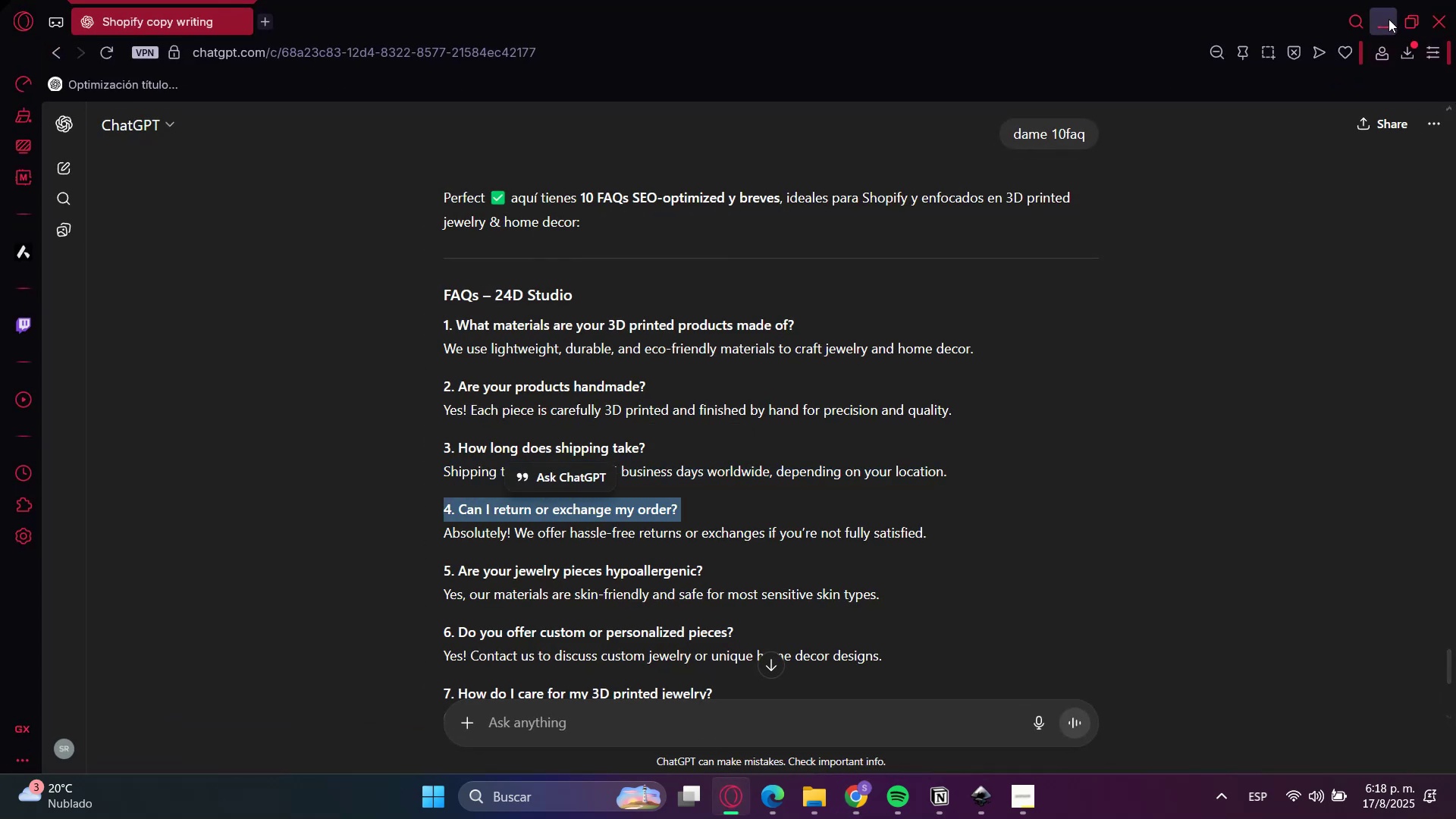 
left_click([1383, 21])
 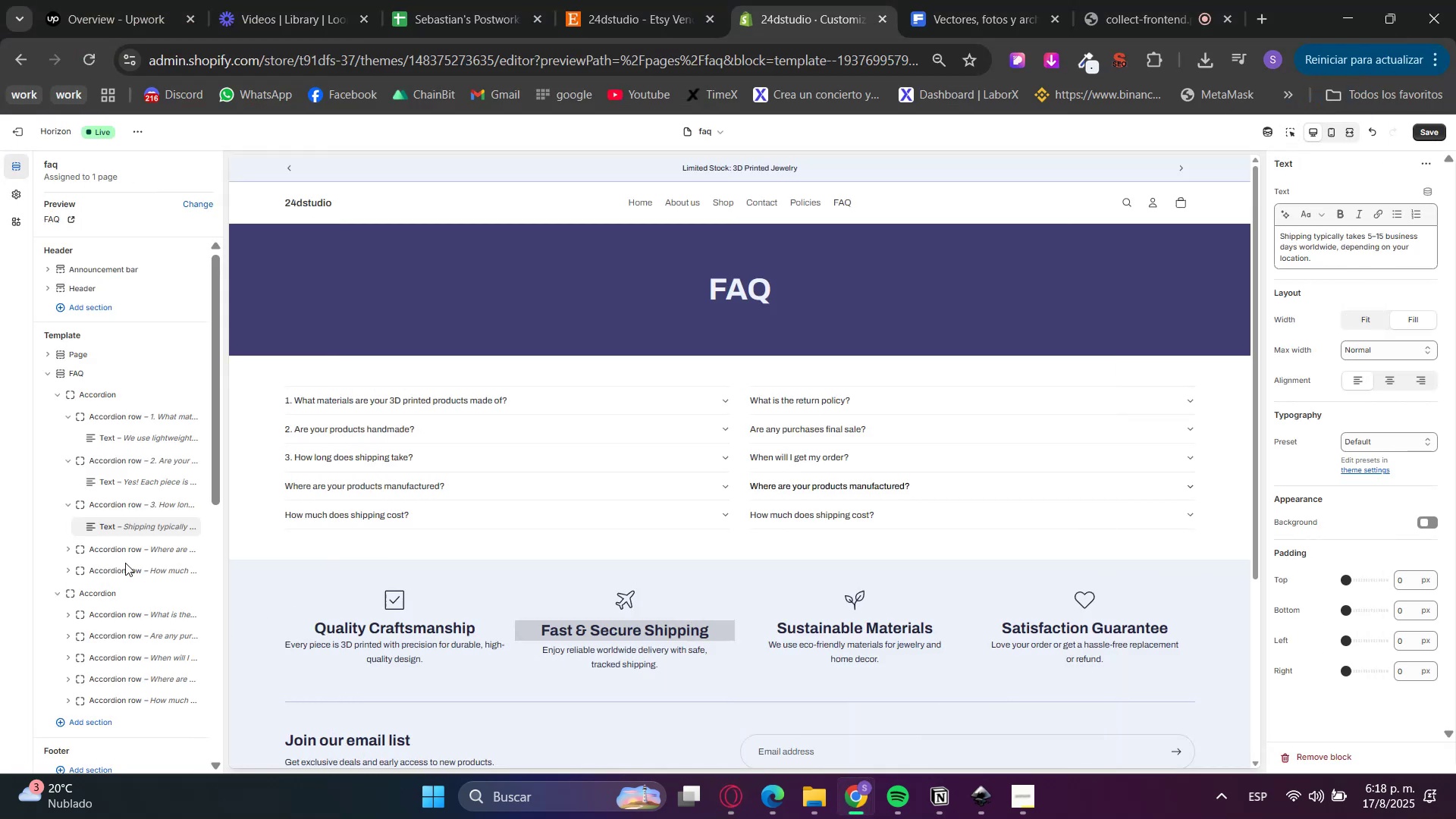 
left_click([121, 554])
 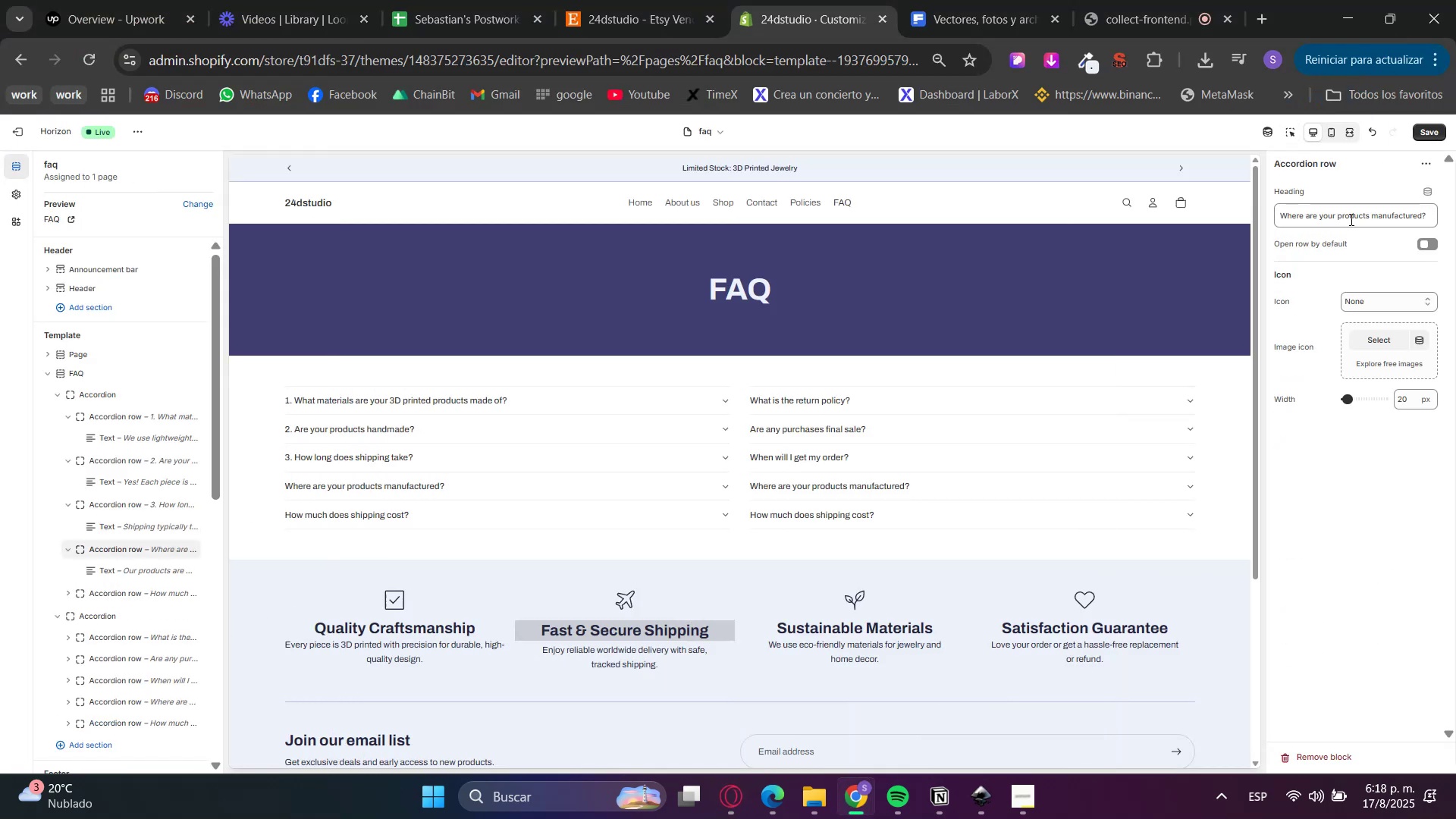 
double_click([1355, 218])
 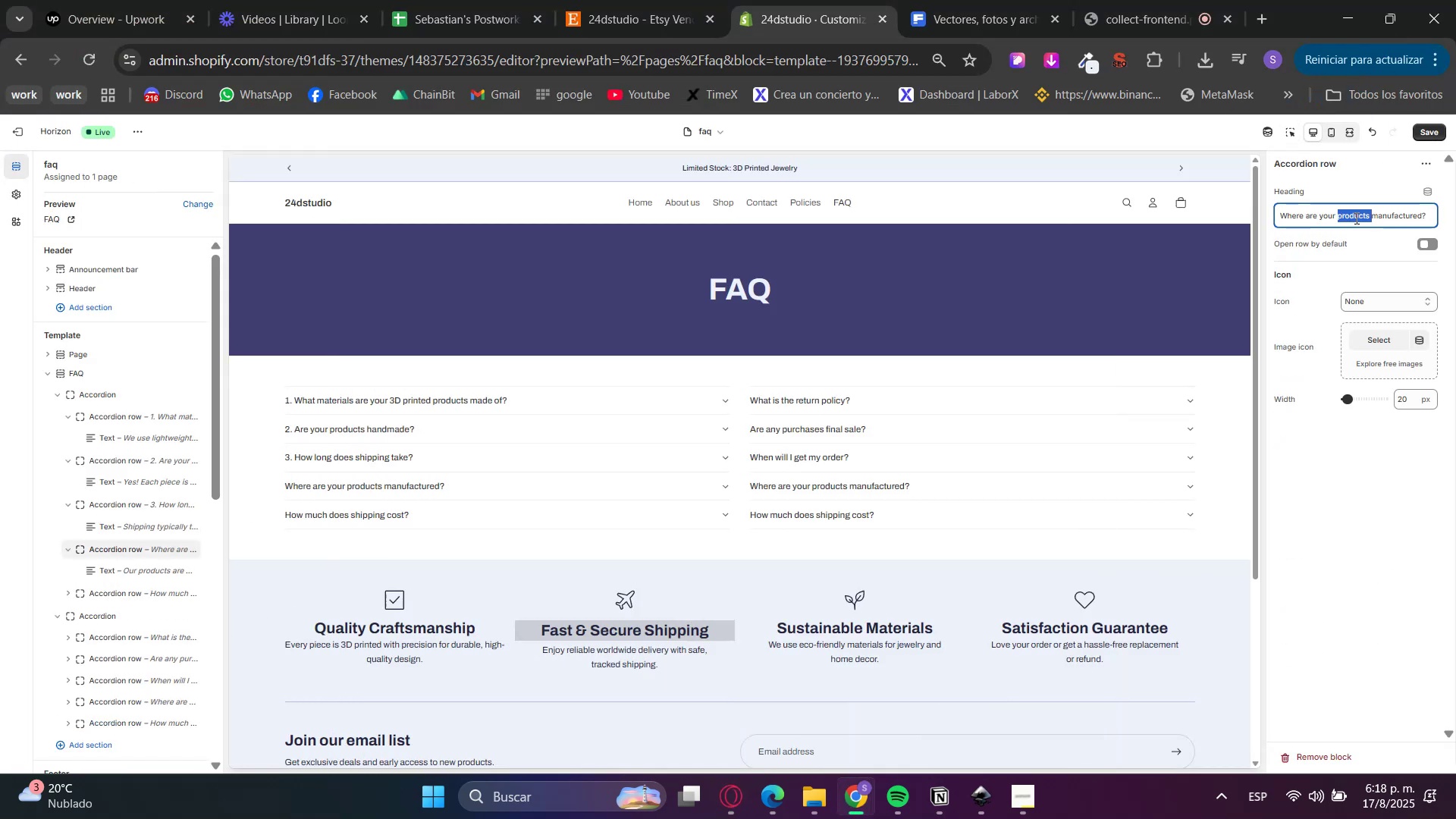 
triple_click([1355, 218])
 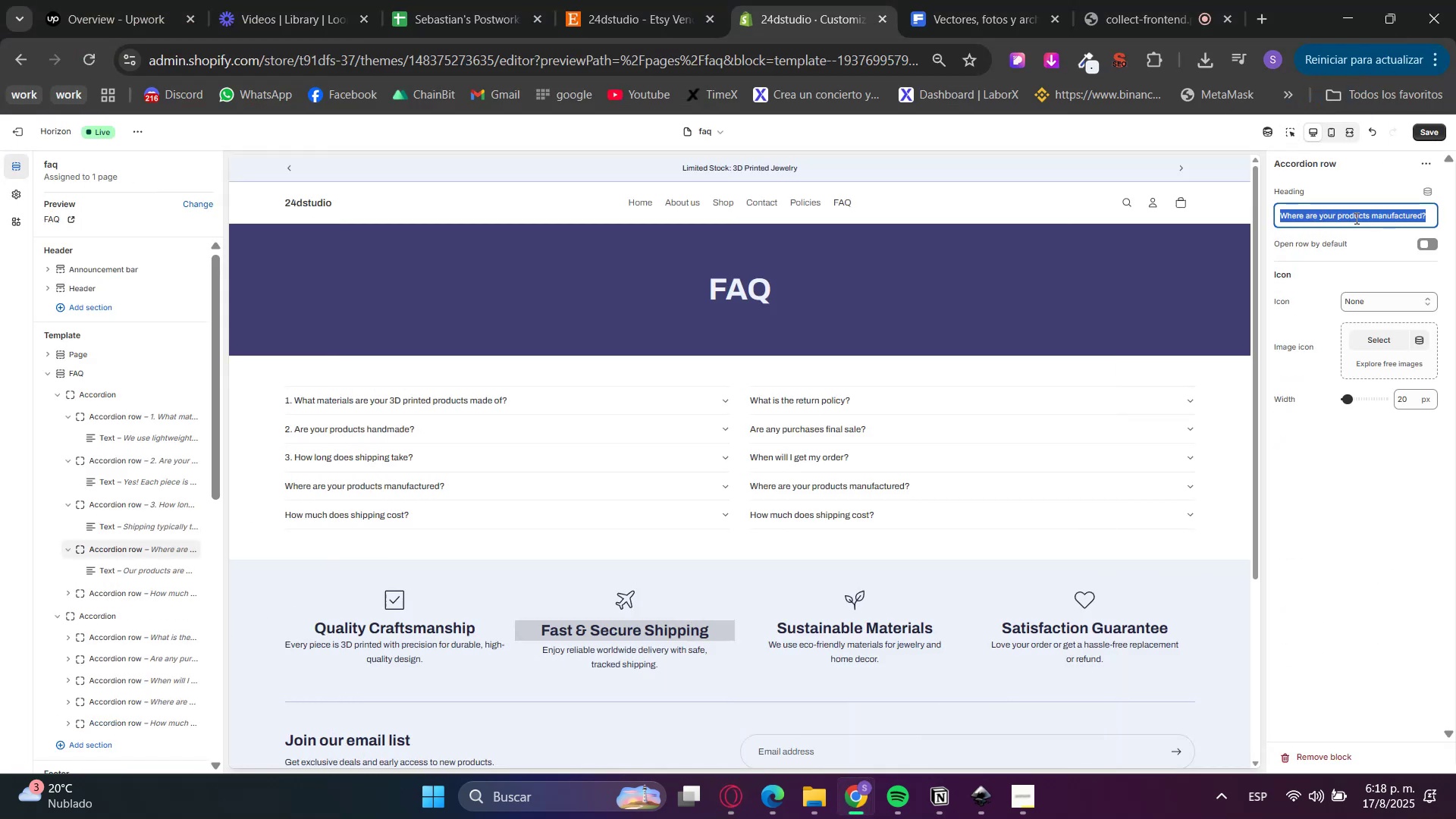 
key(Control+V)
 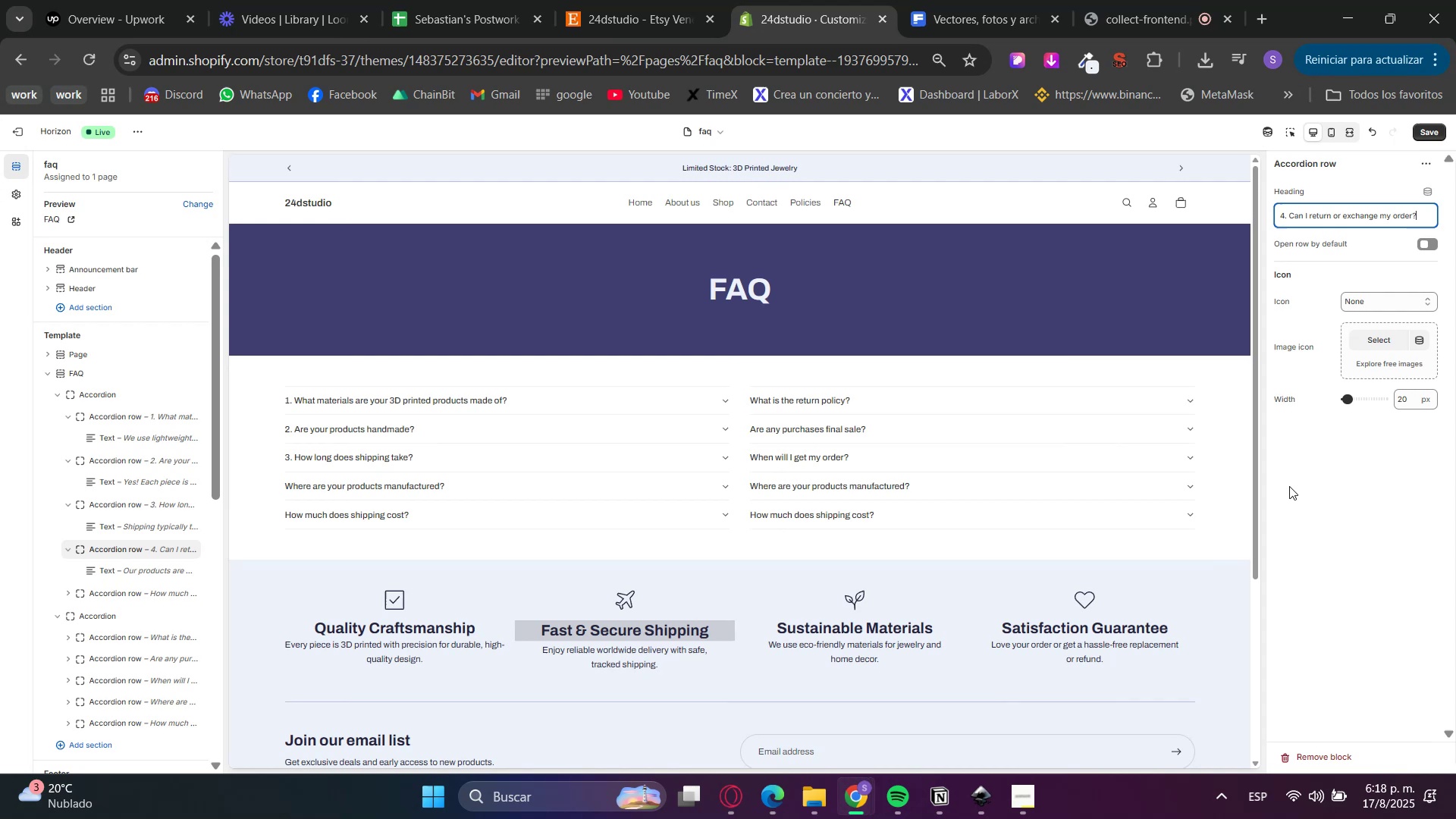 
triple_click([1289, 496])
 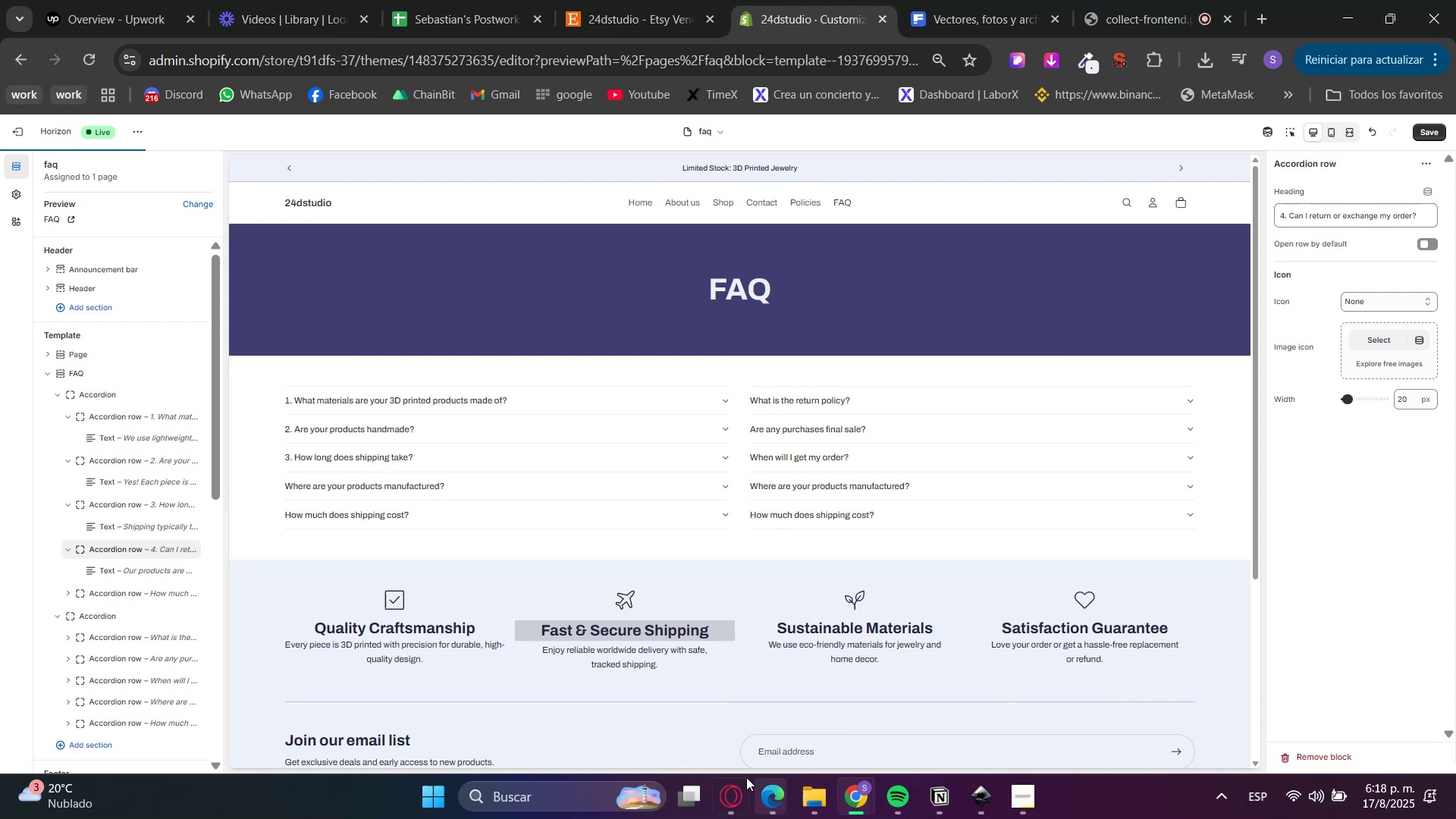 
left_click([730, 799])
 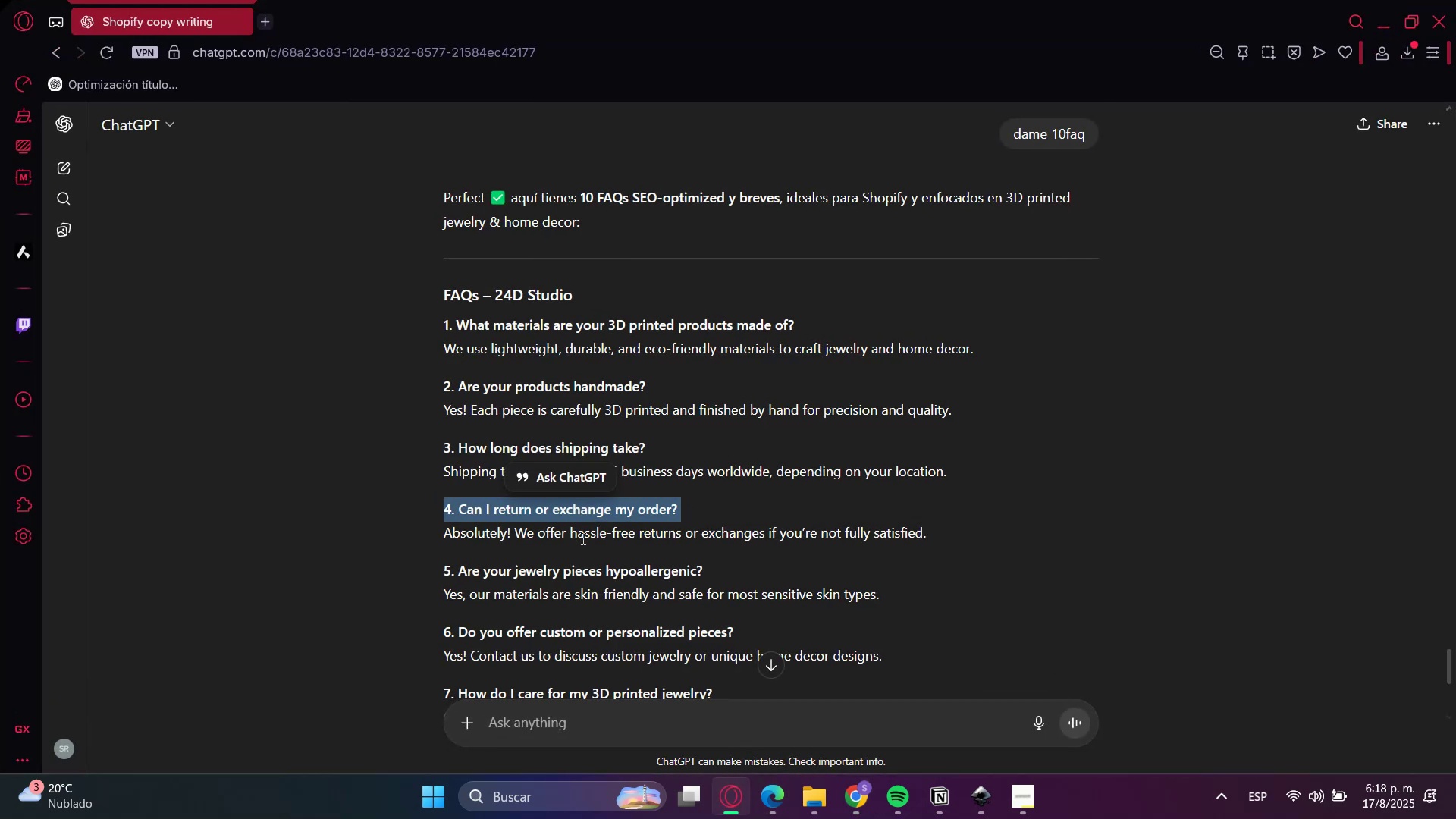 
double_click([579, 538])
 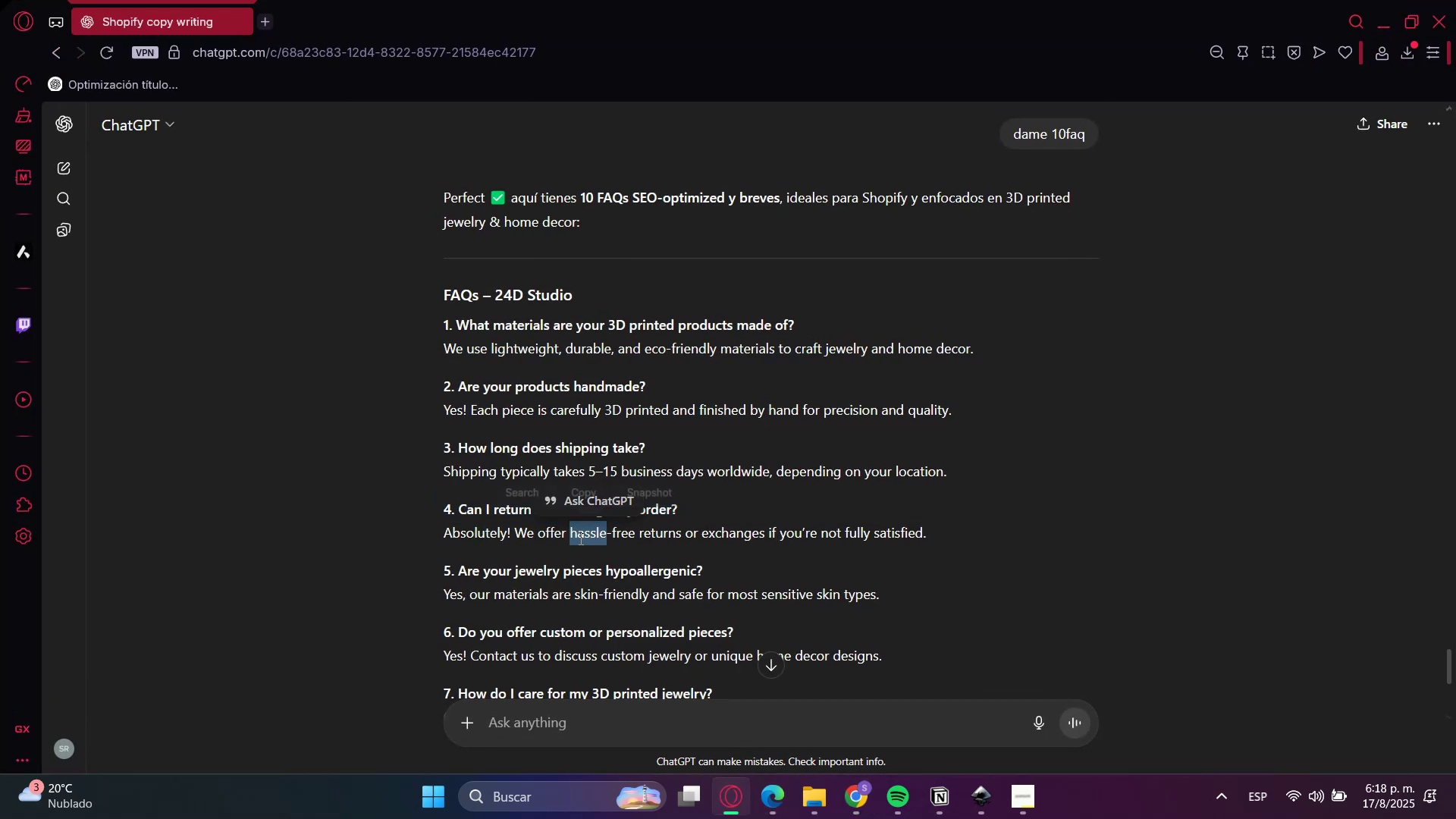 
triple_click([579, 538])
 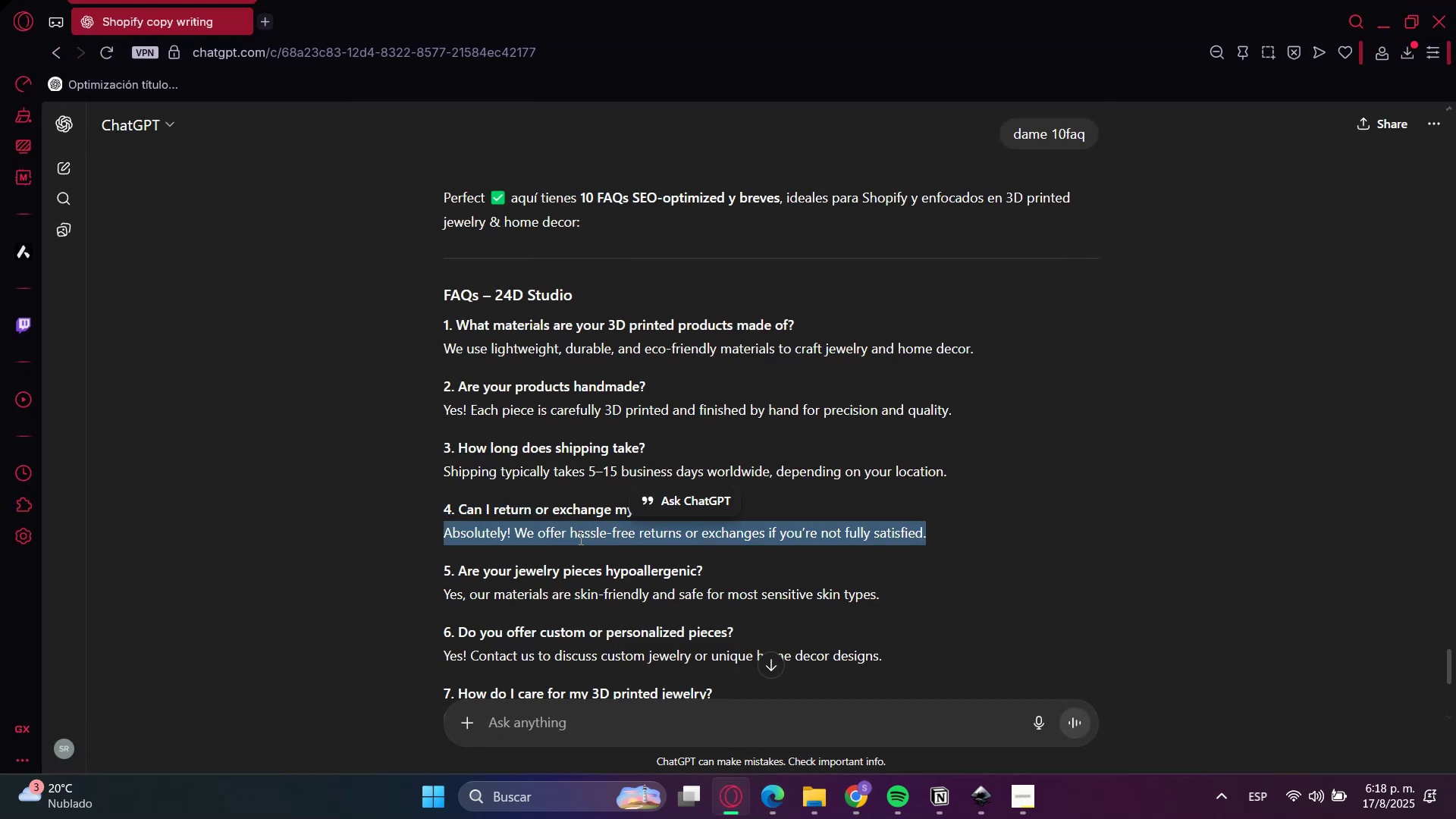 
key(Control+C)
 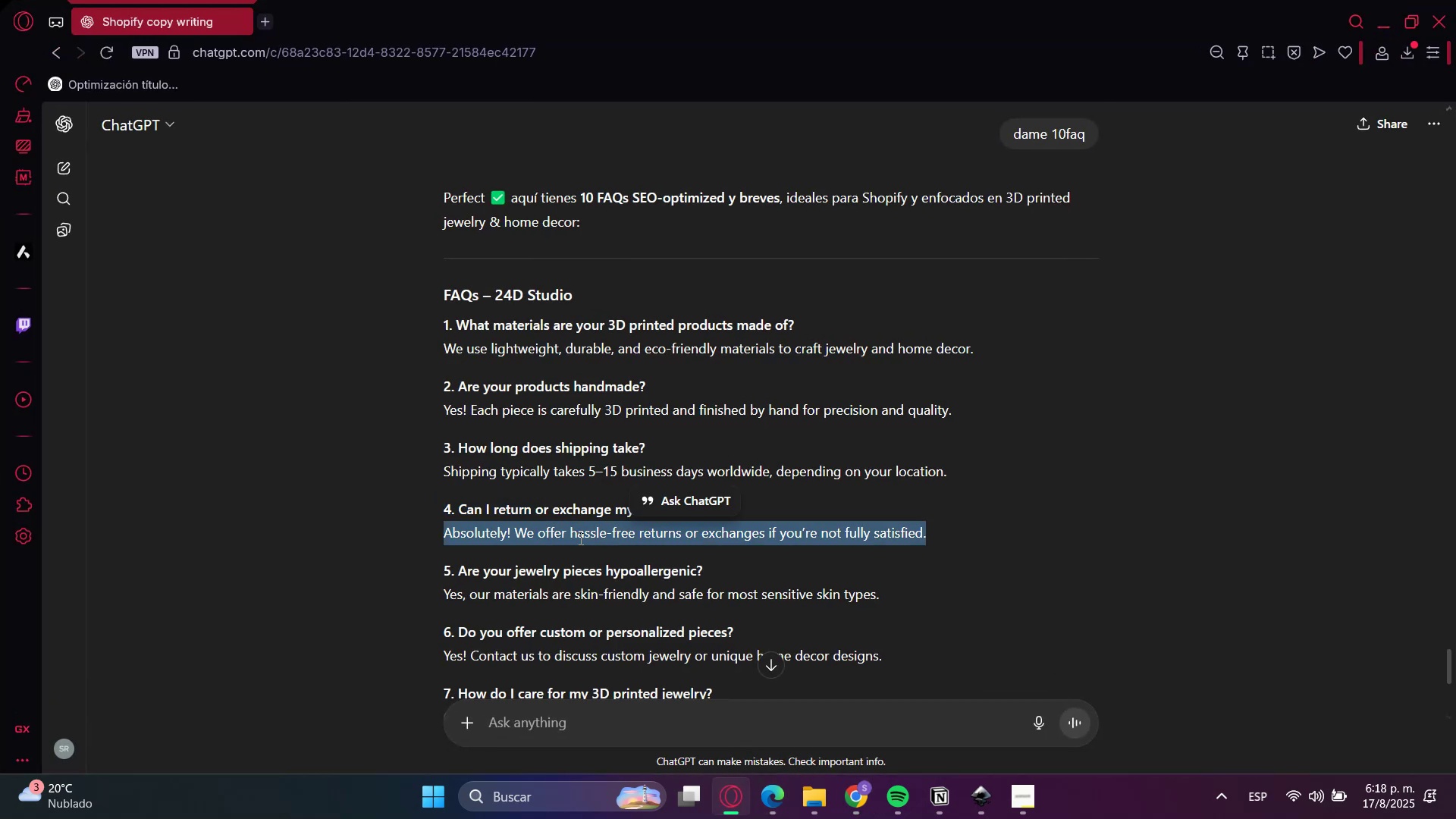 
wait(5.97)
 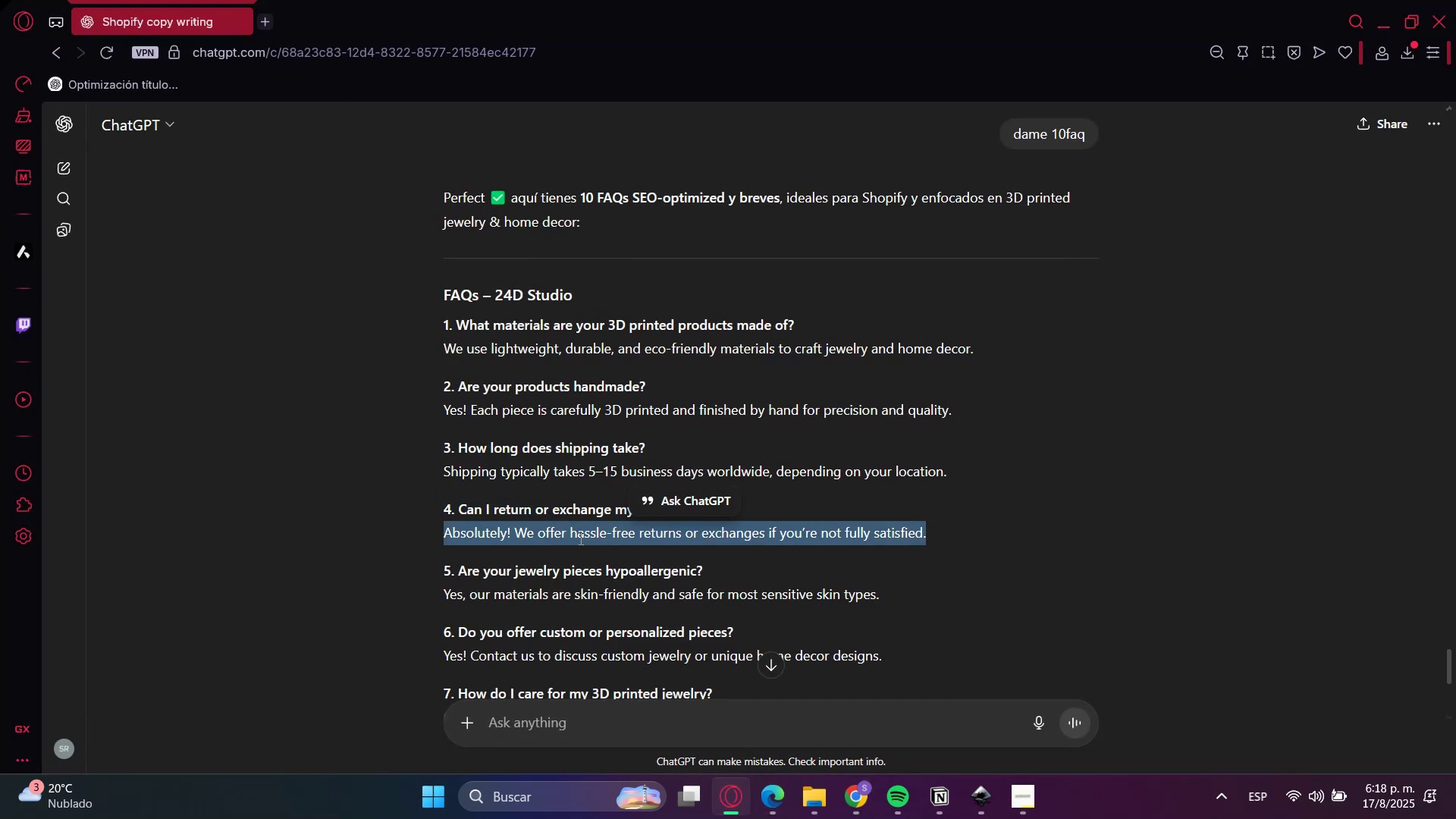 
key(Control+ControlLeft)
 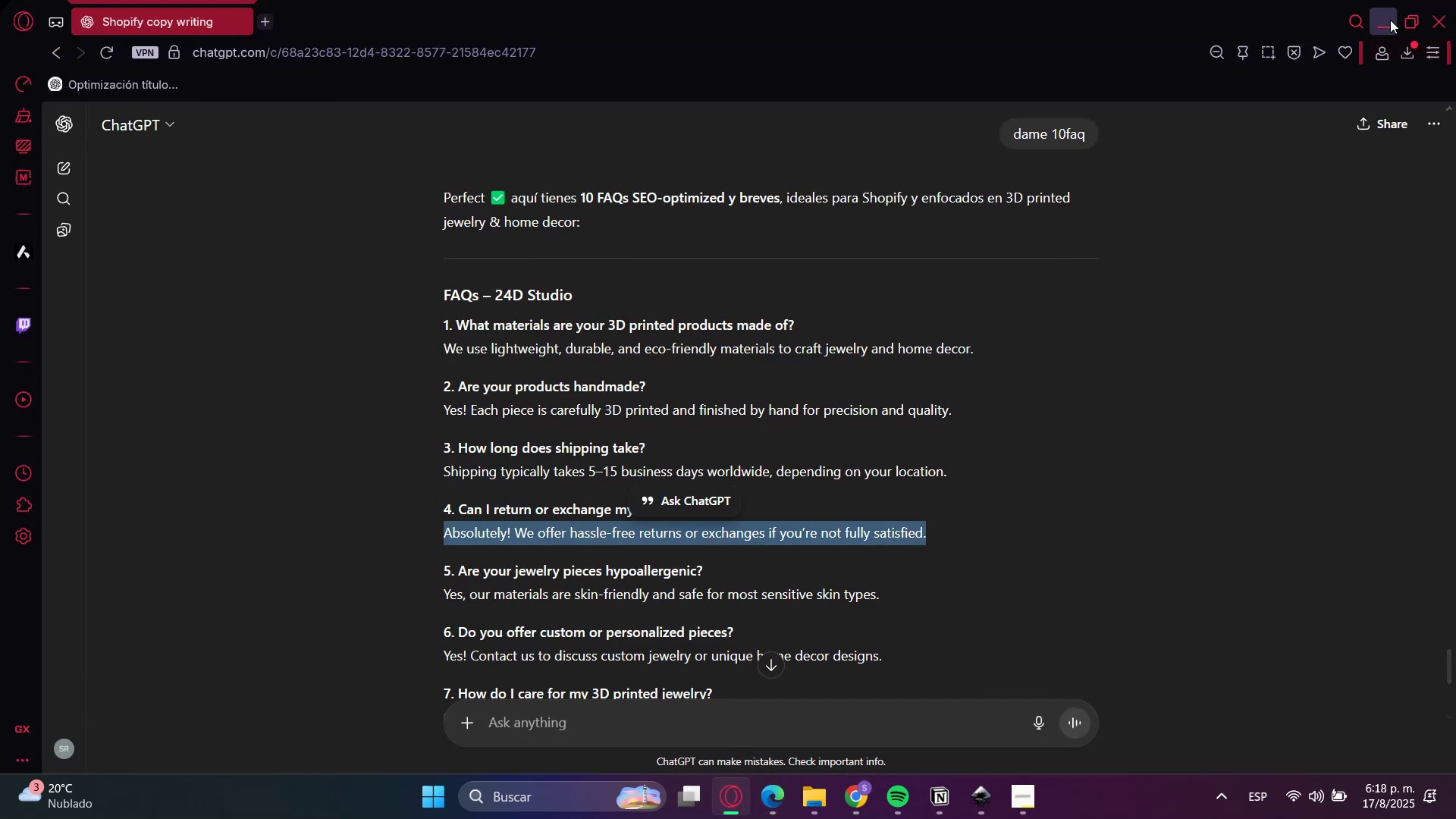 
key(Control+C)
 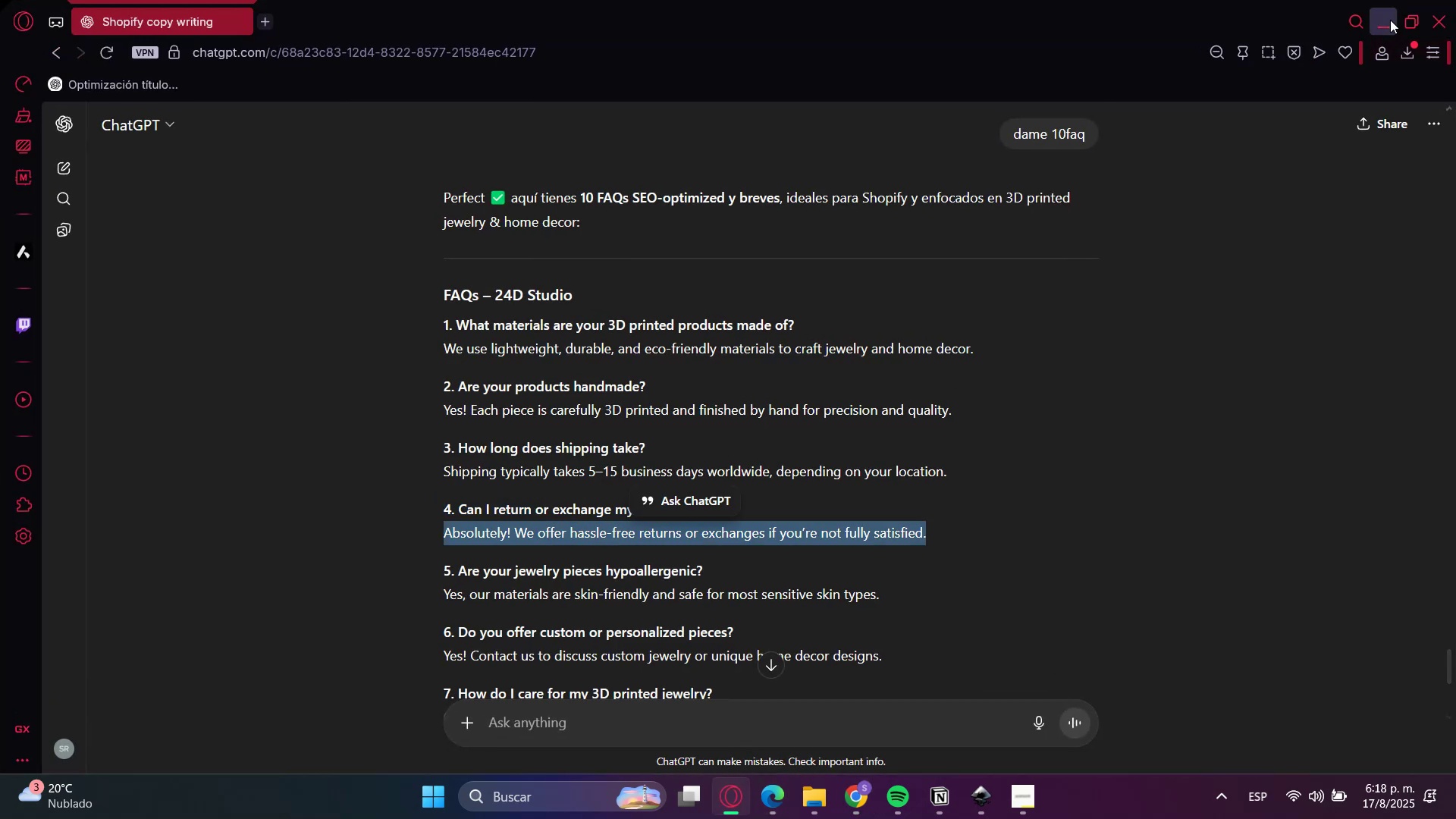 
left_click([1390, 20])
 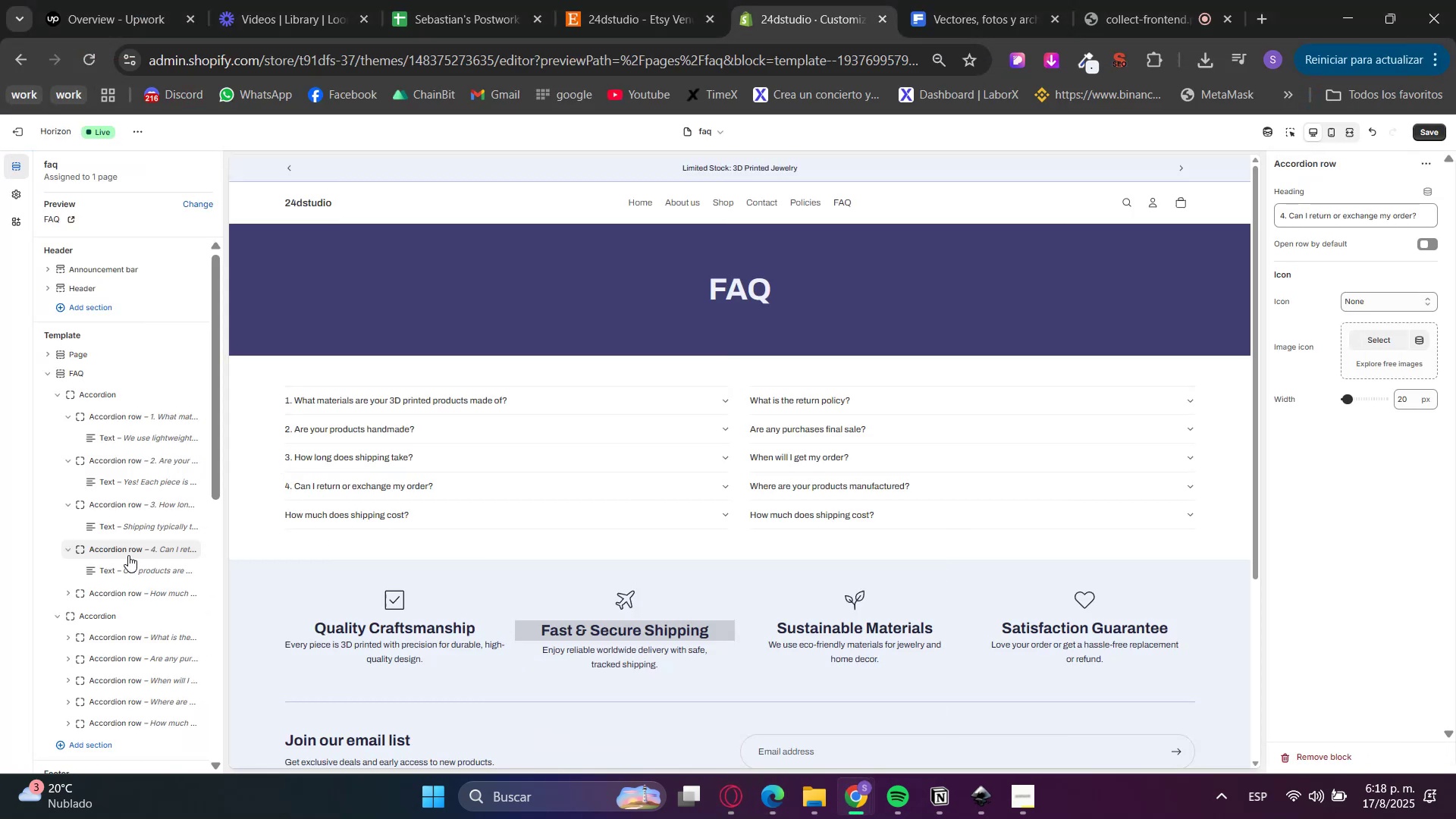 
left_click([124, 568])
 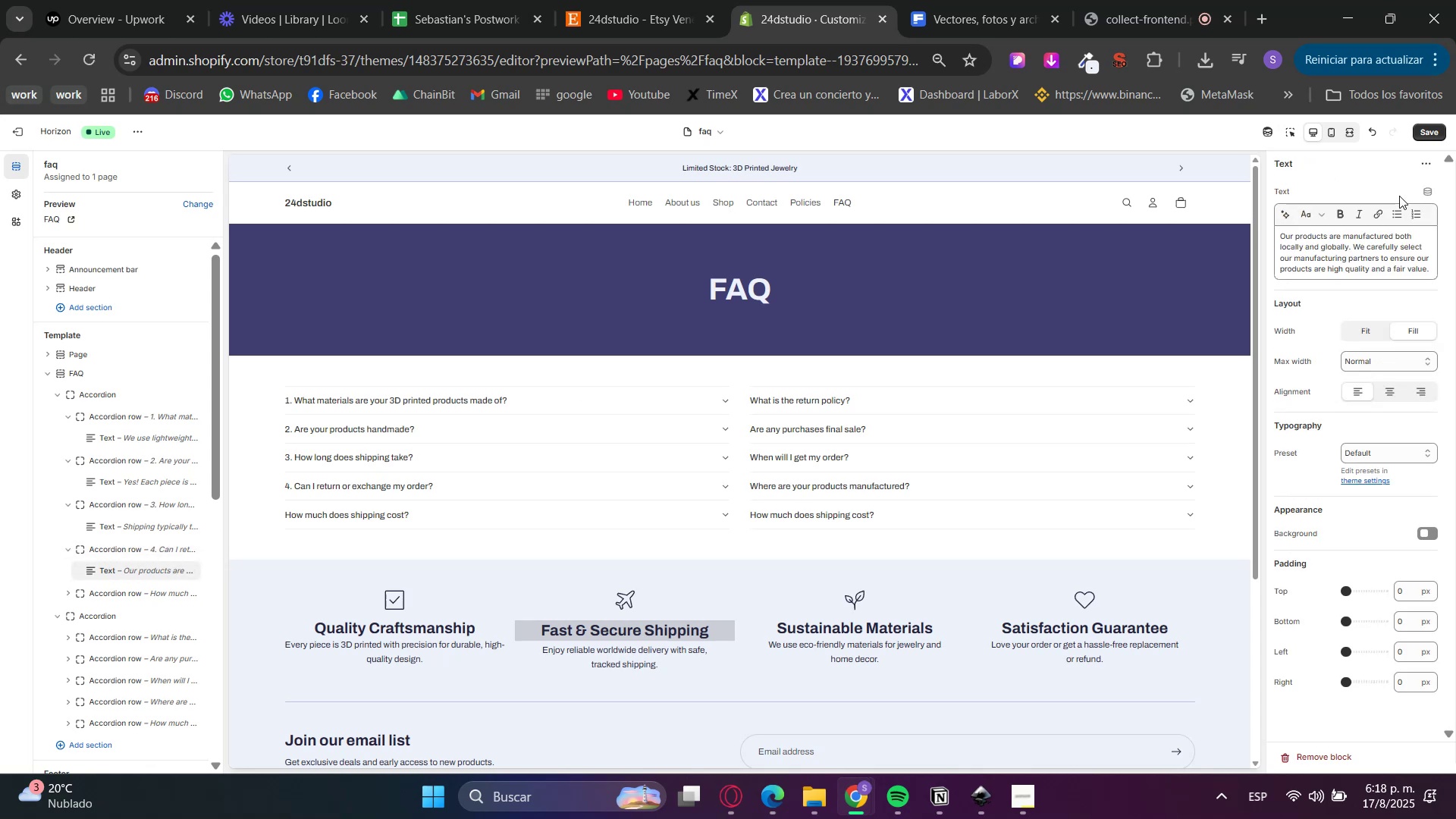 
double_click([1374, 243])
 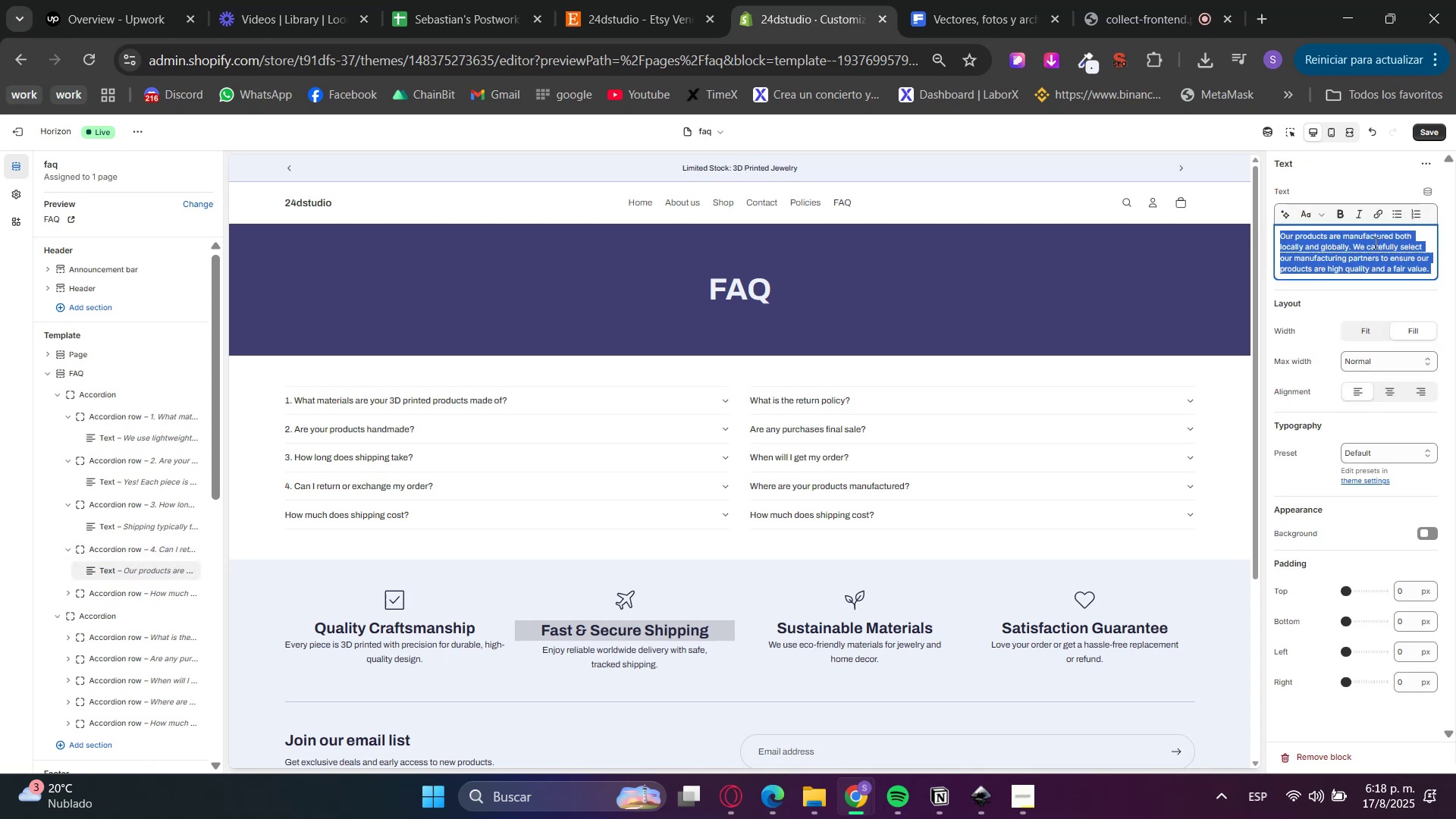 
triple_click([1374, 243])
 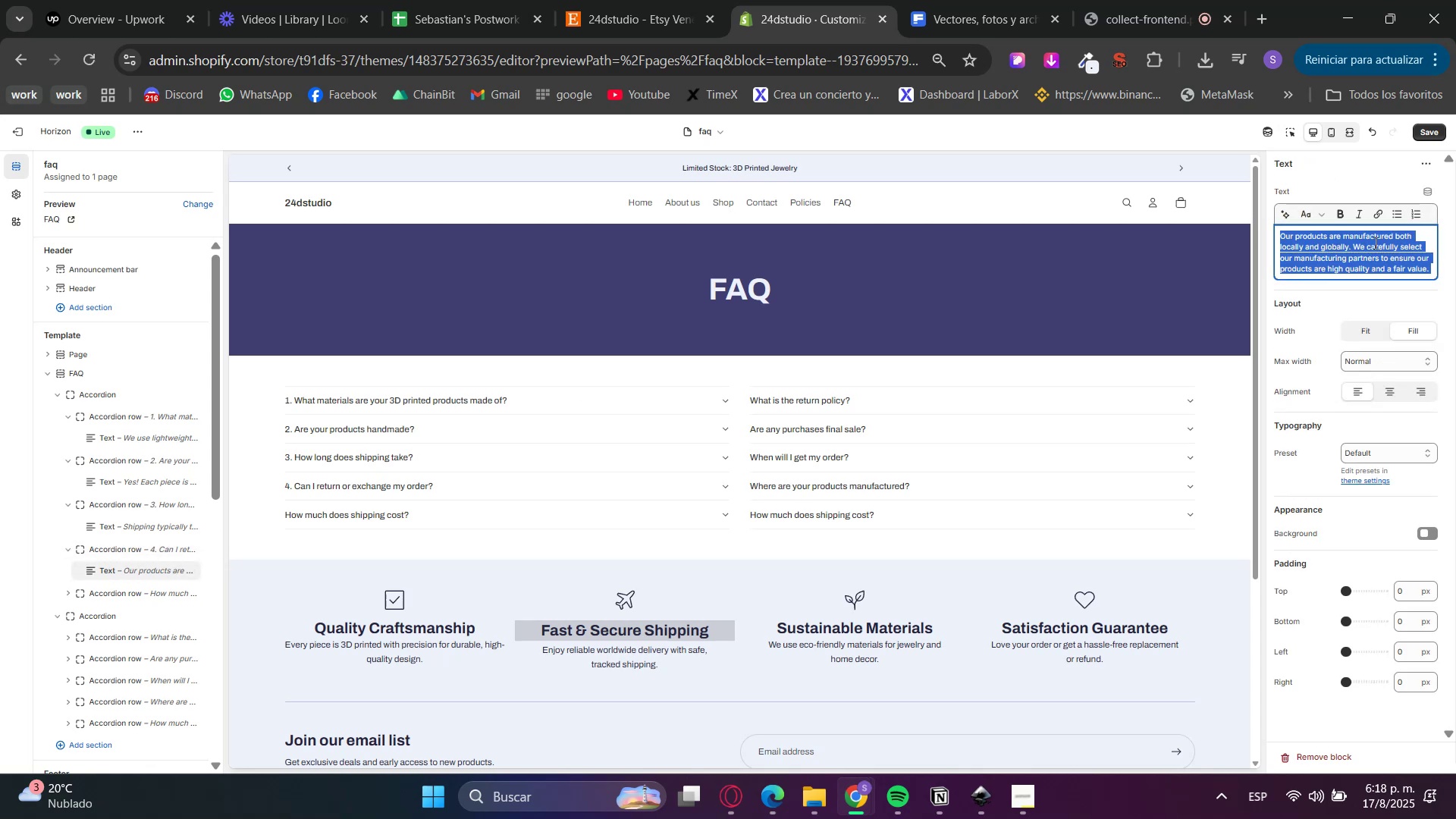 
key(Control+ControlLeft)
 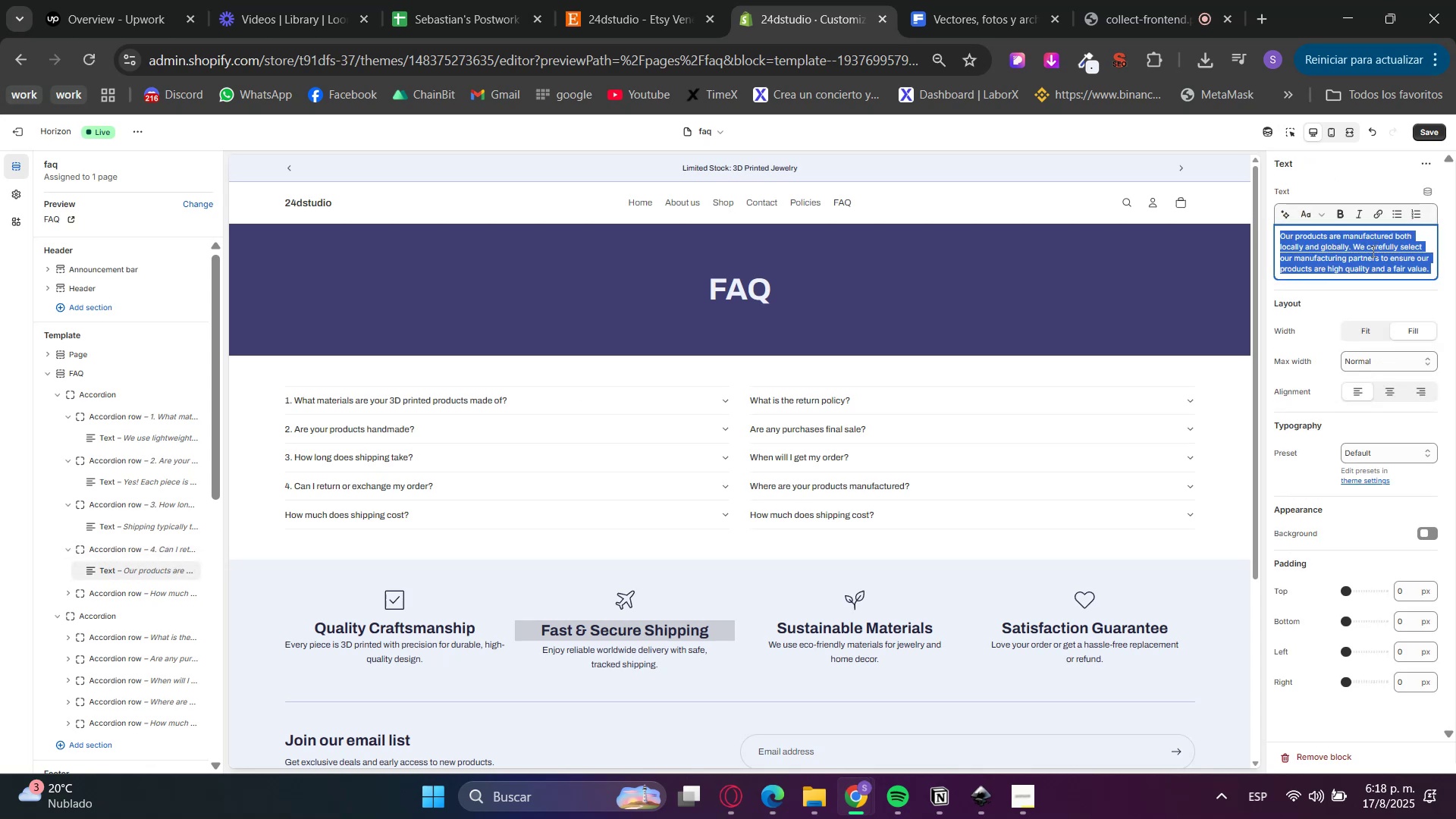 
key(Control+V)
 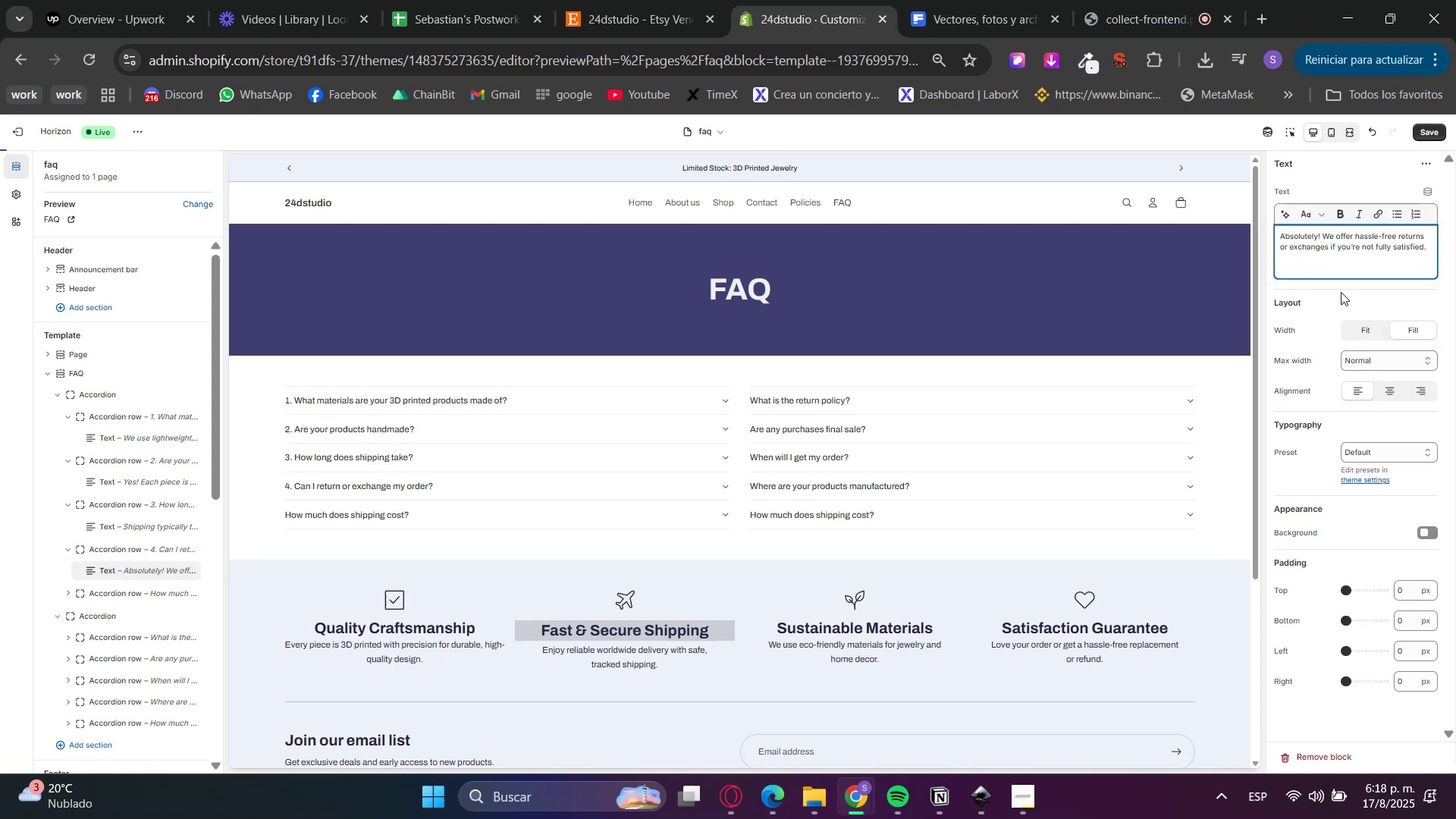 
key(Backspace)
 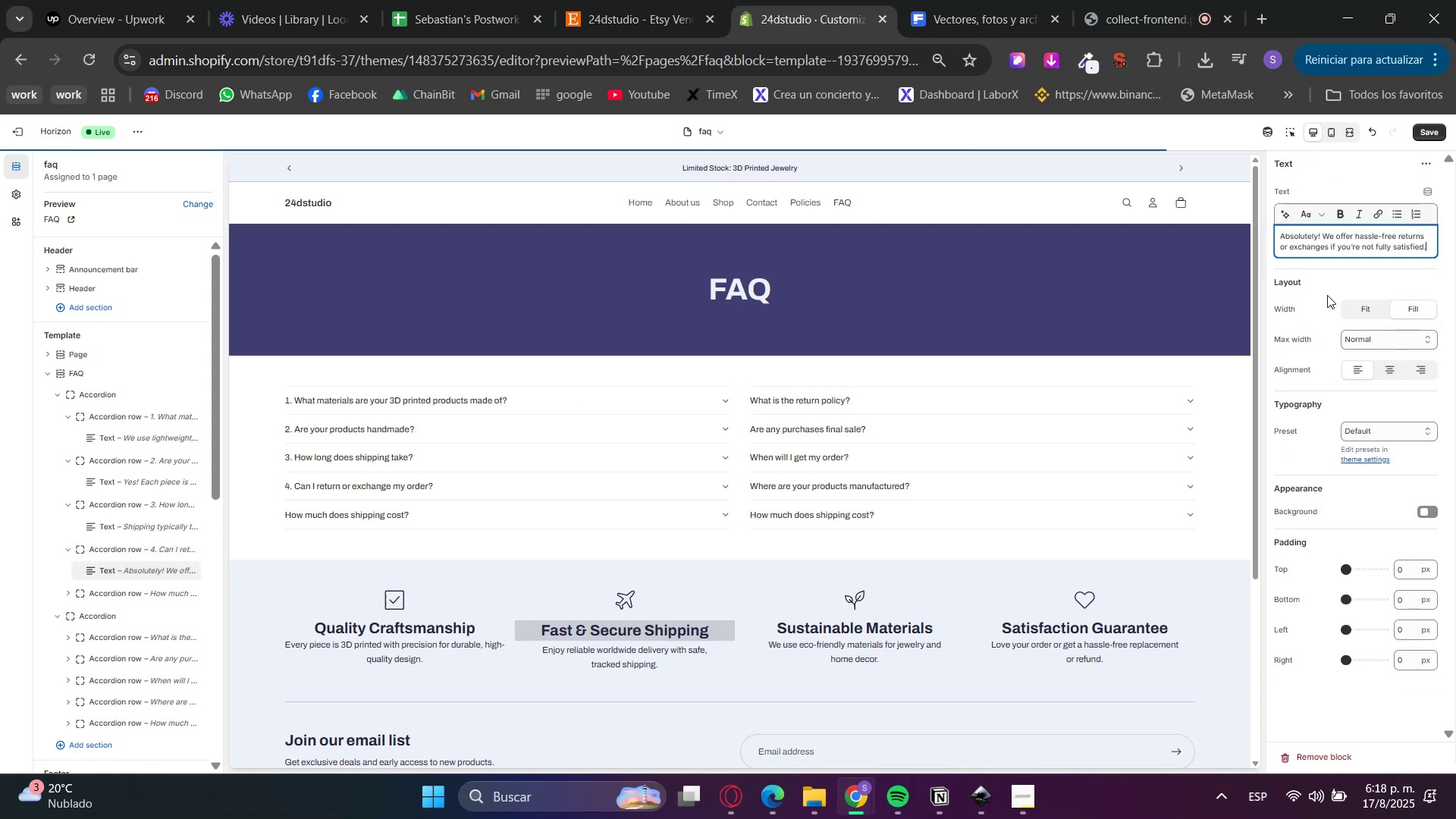 
left_click([1327, 295])
 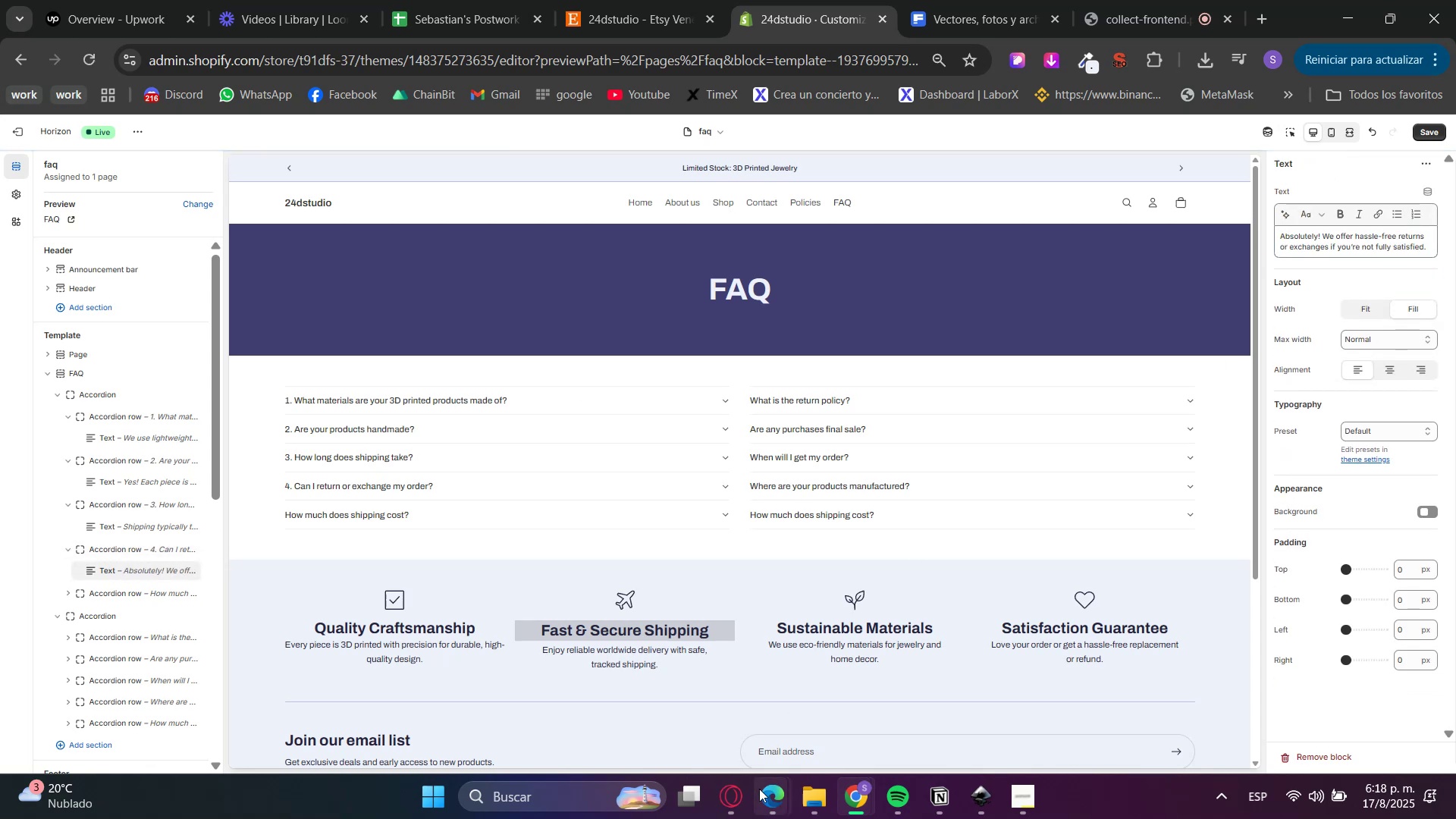 
left_click([741, 792])
 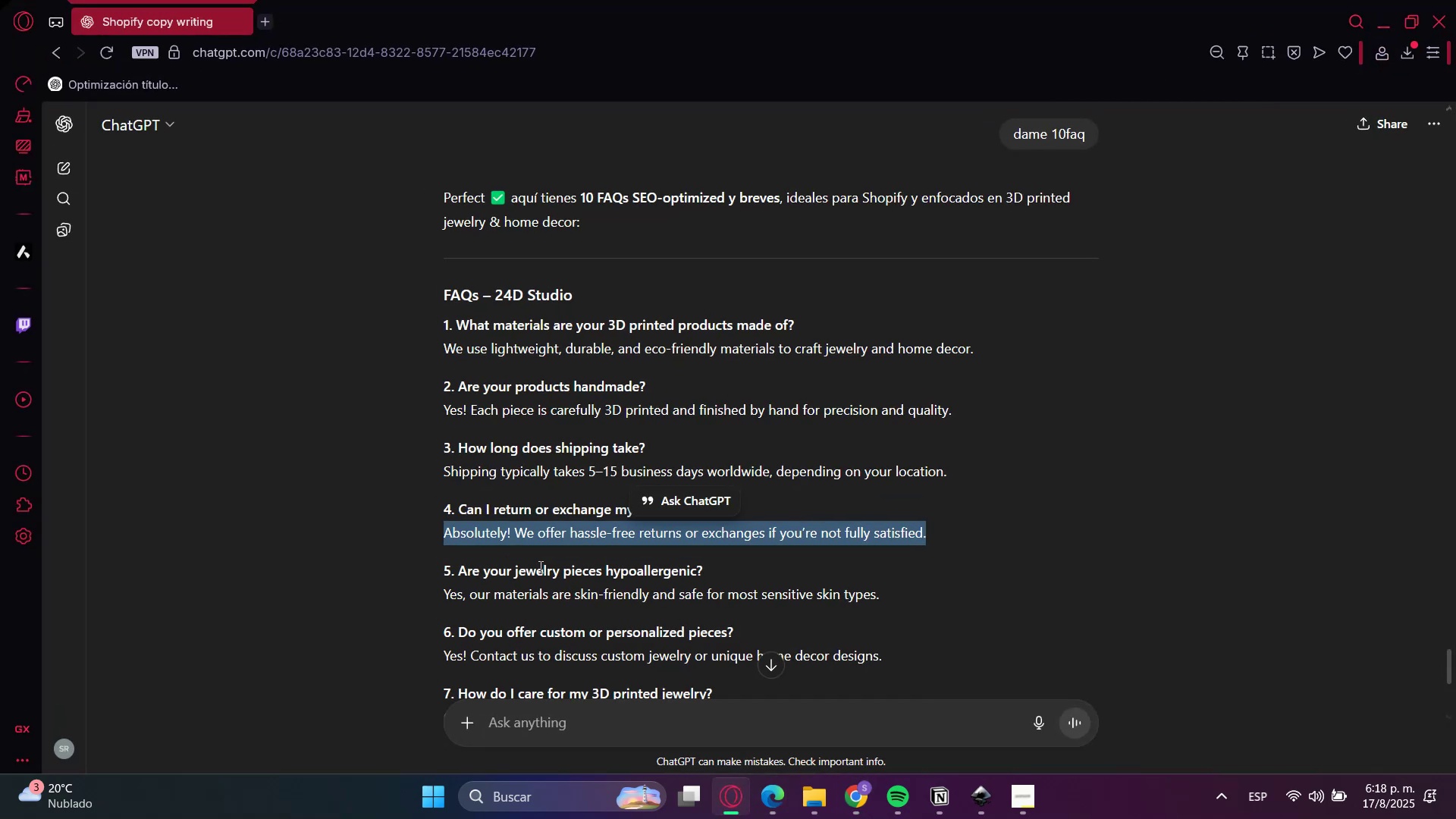 
double_click([539, 566])
 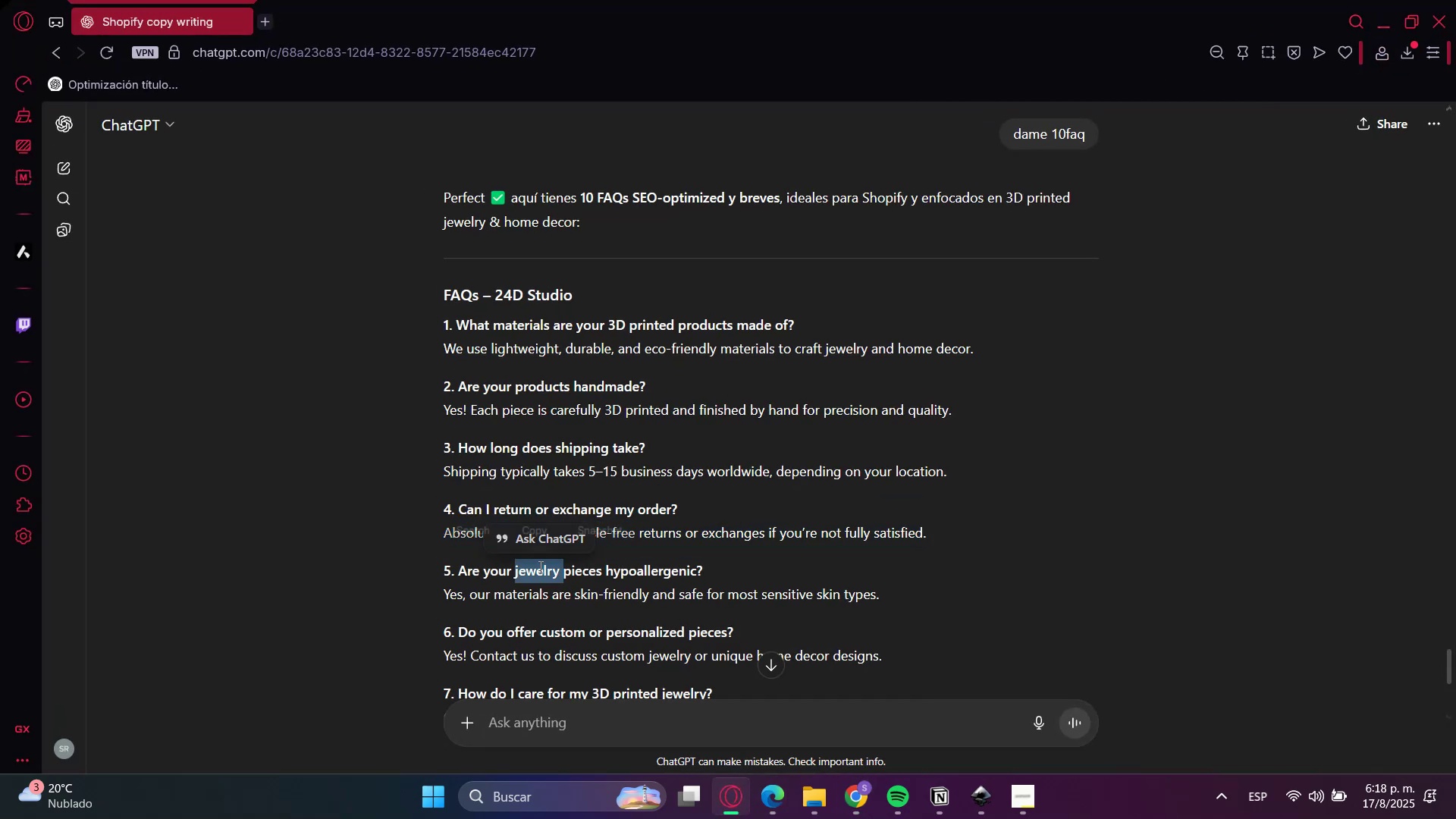 
triple_click([539, 566])
 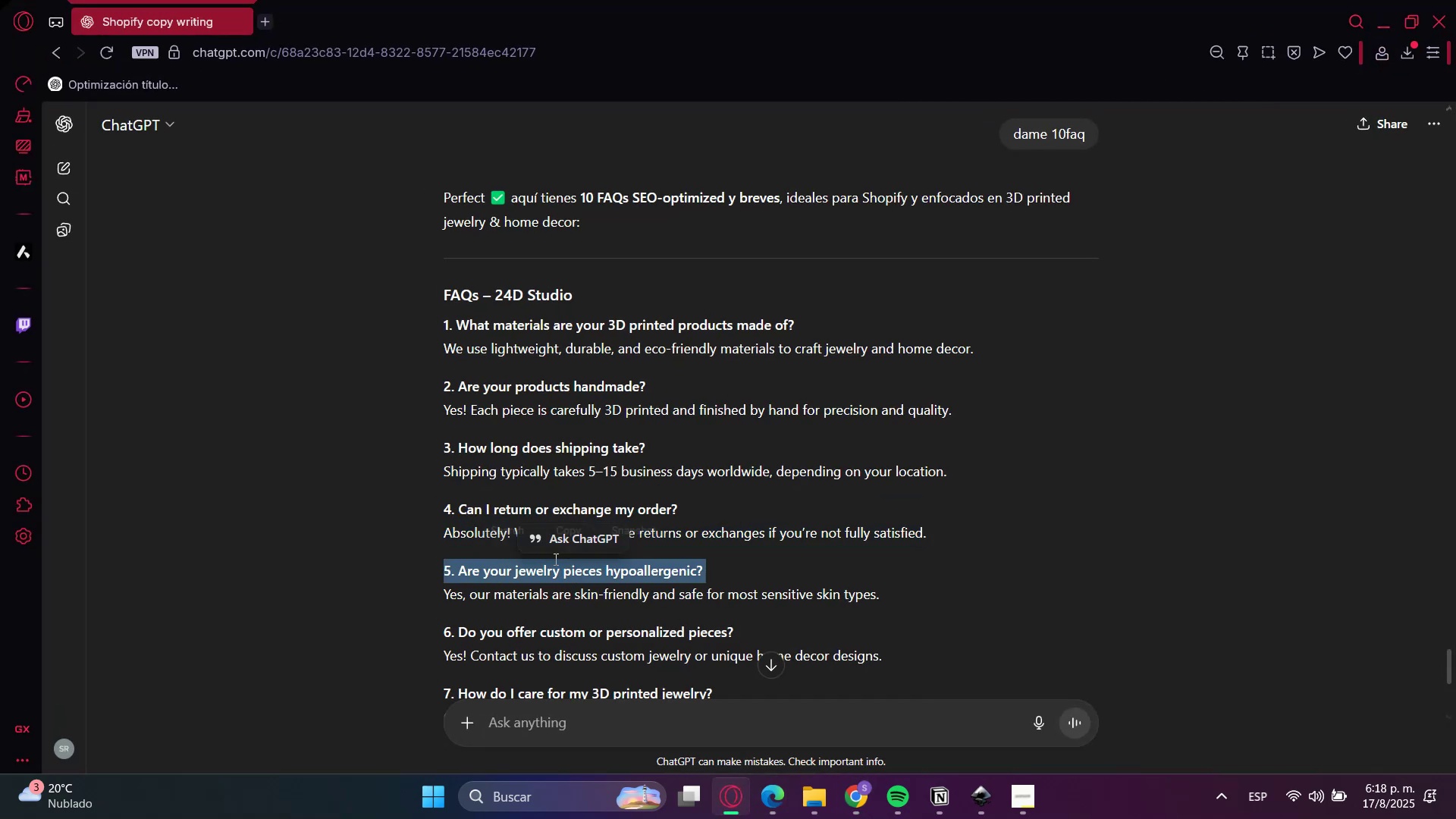 
key(Control+C)
 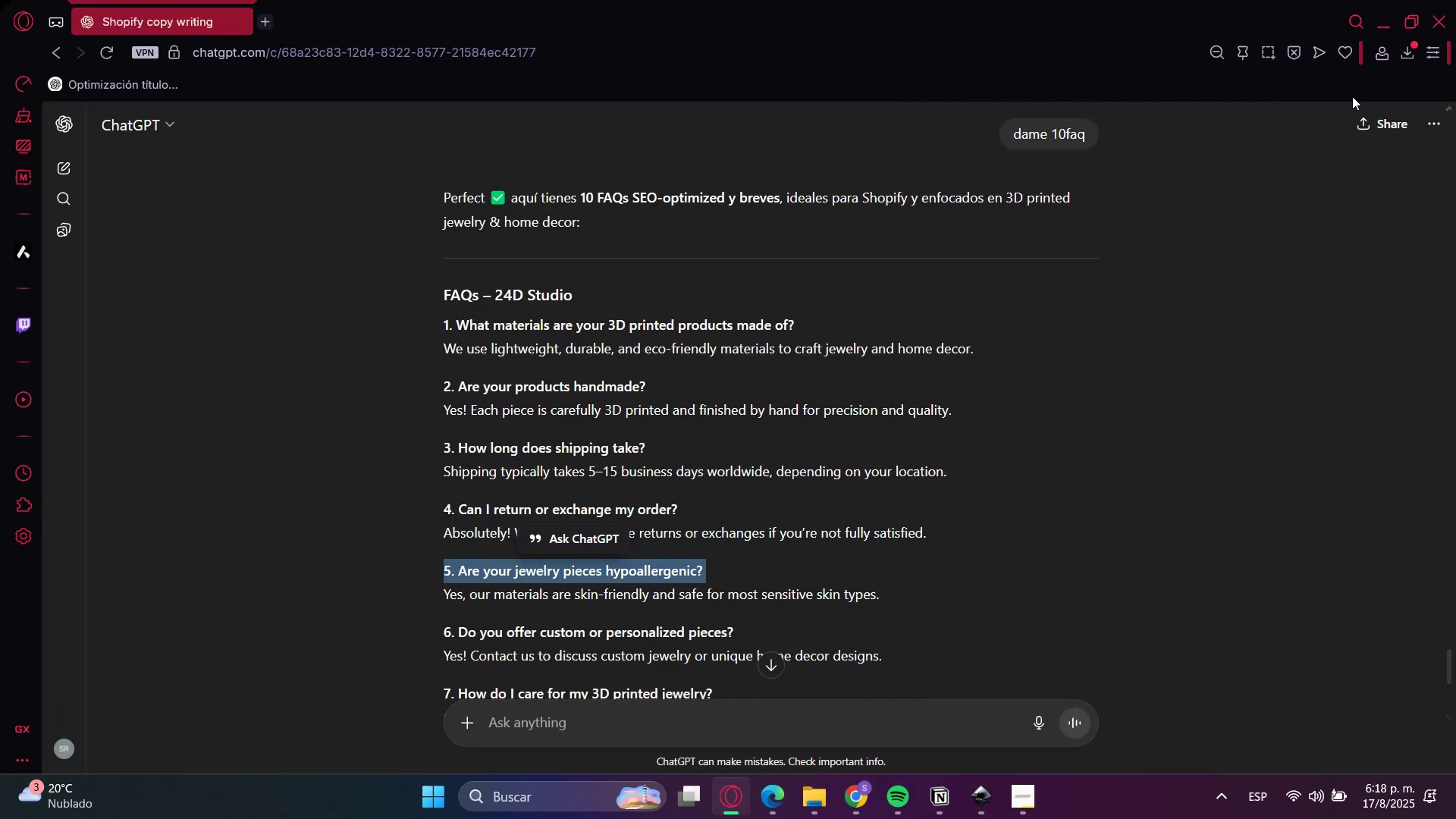 
key(Control+C)
 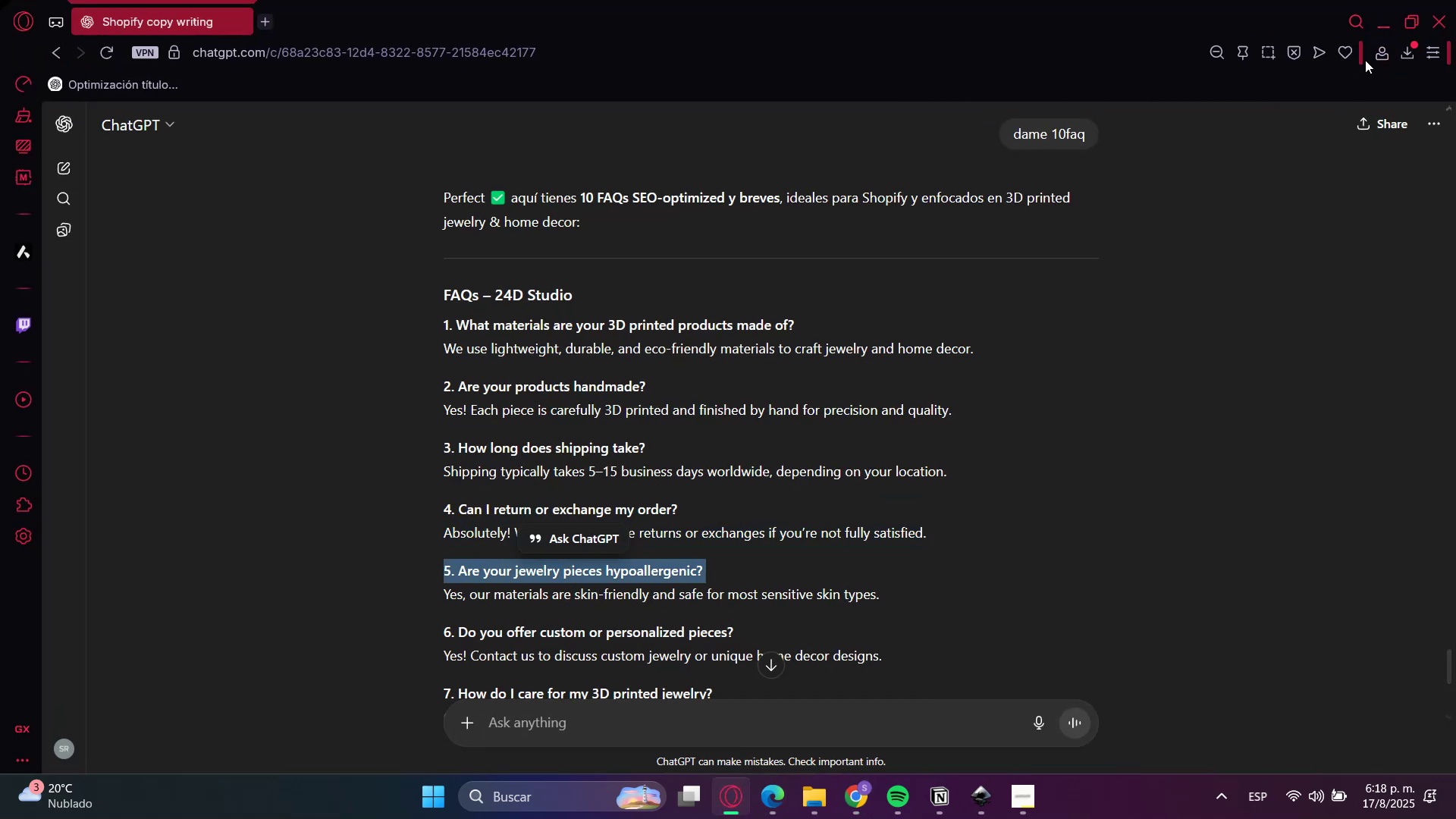 
key(Control+C)
 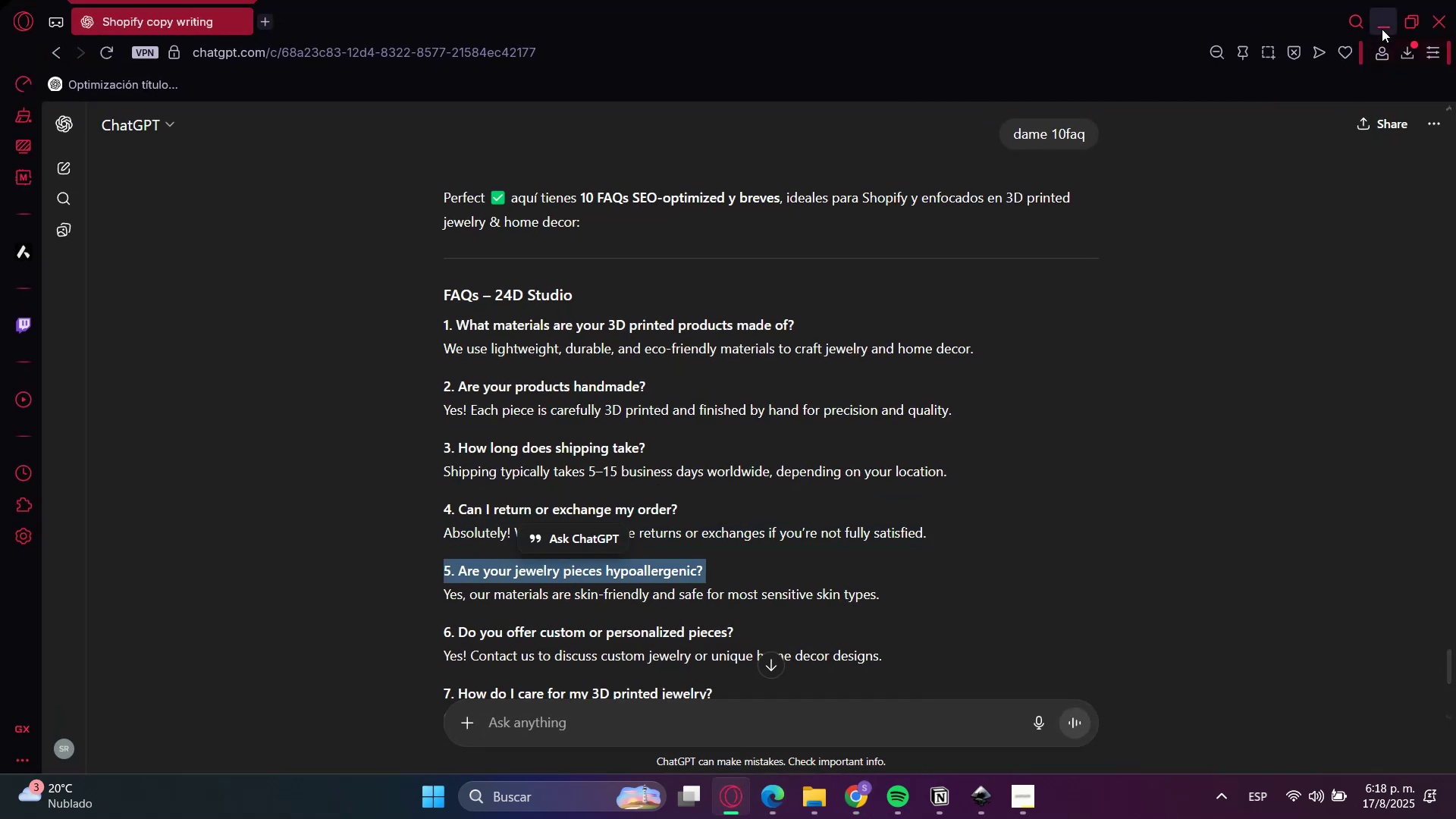 
left_click([1382, 29])
 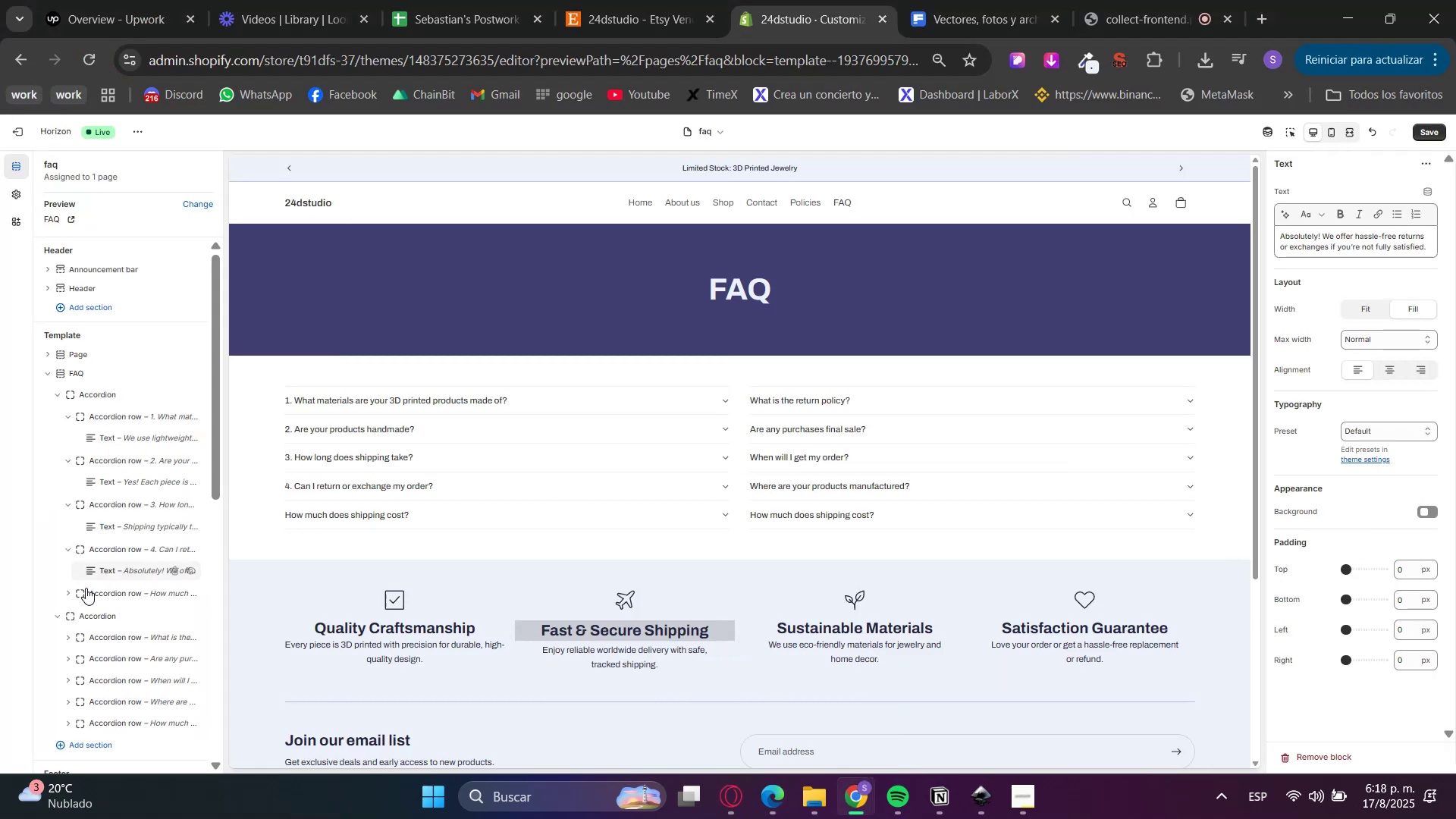 
left_click([121, 591])
 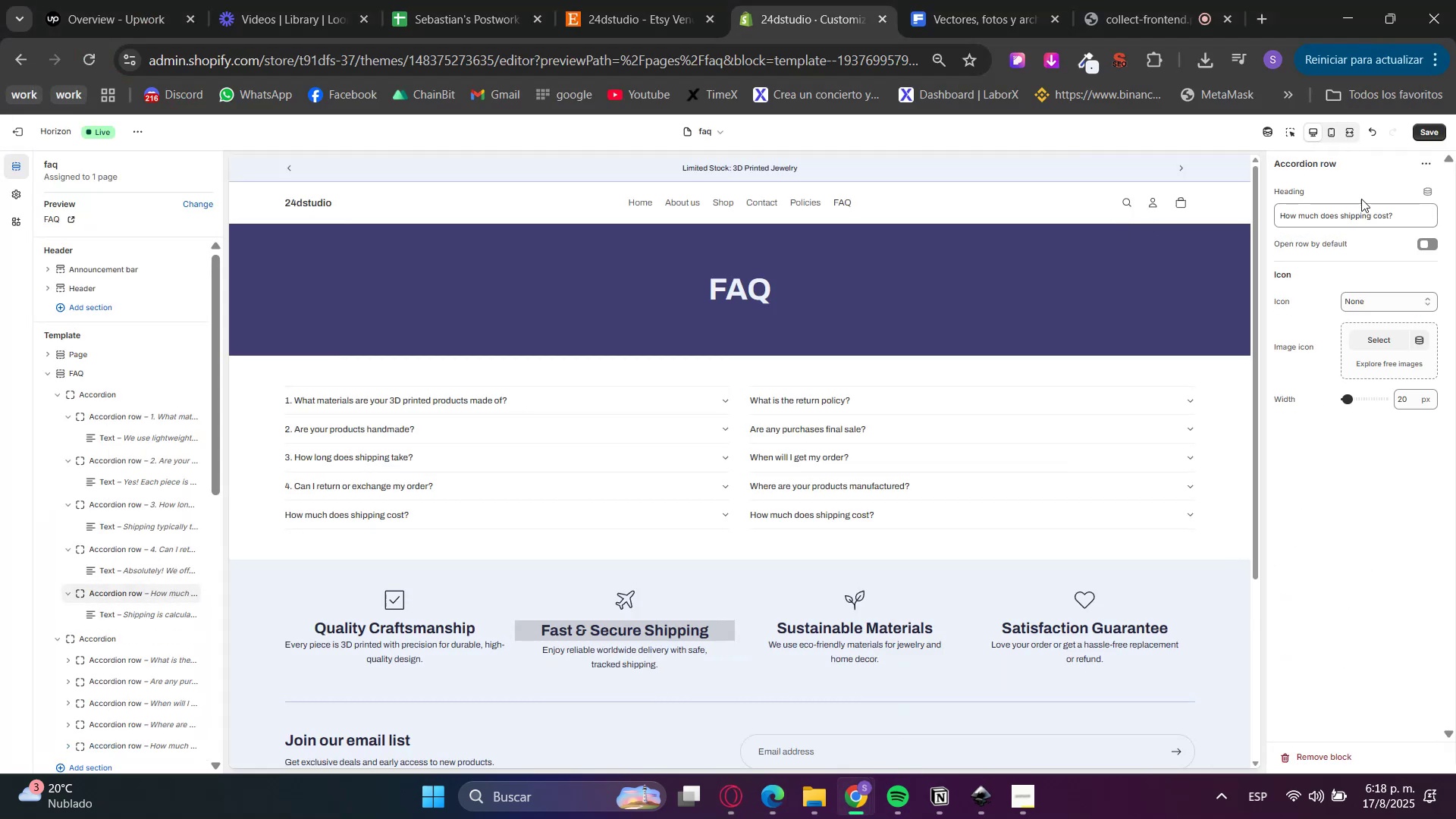 
double_click([1355, 216])
 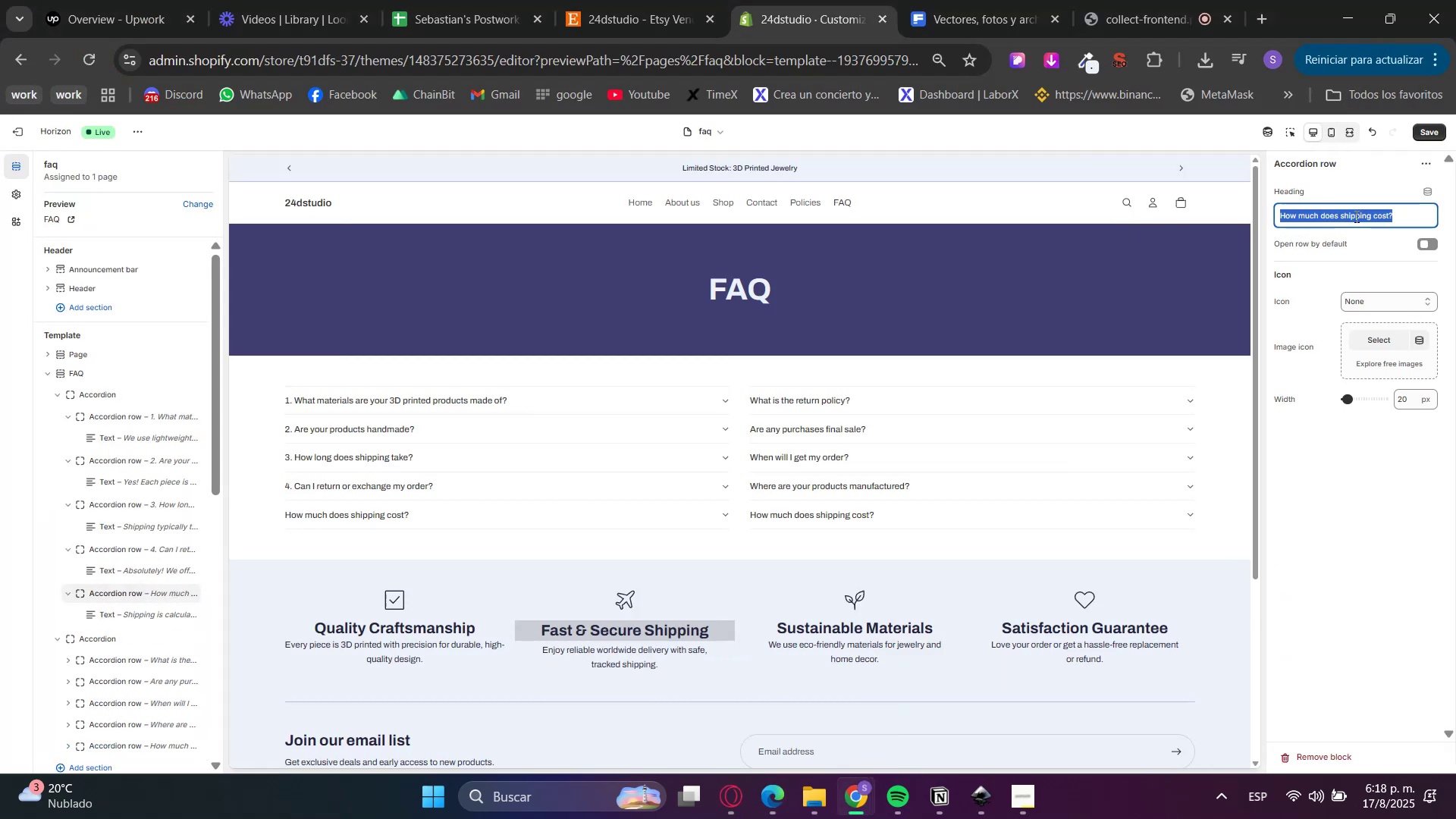 
triple_click([1355, 216])
 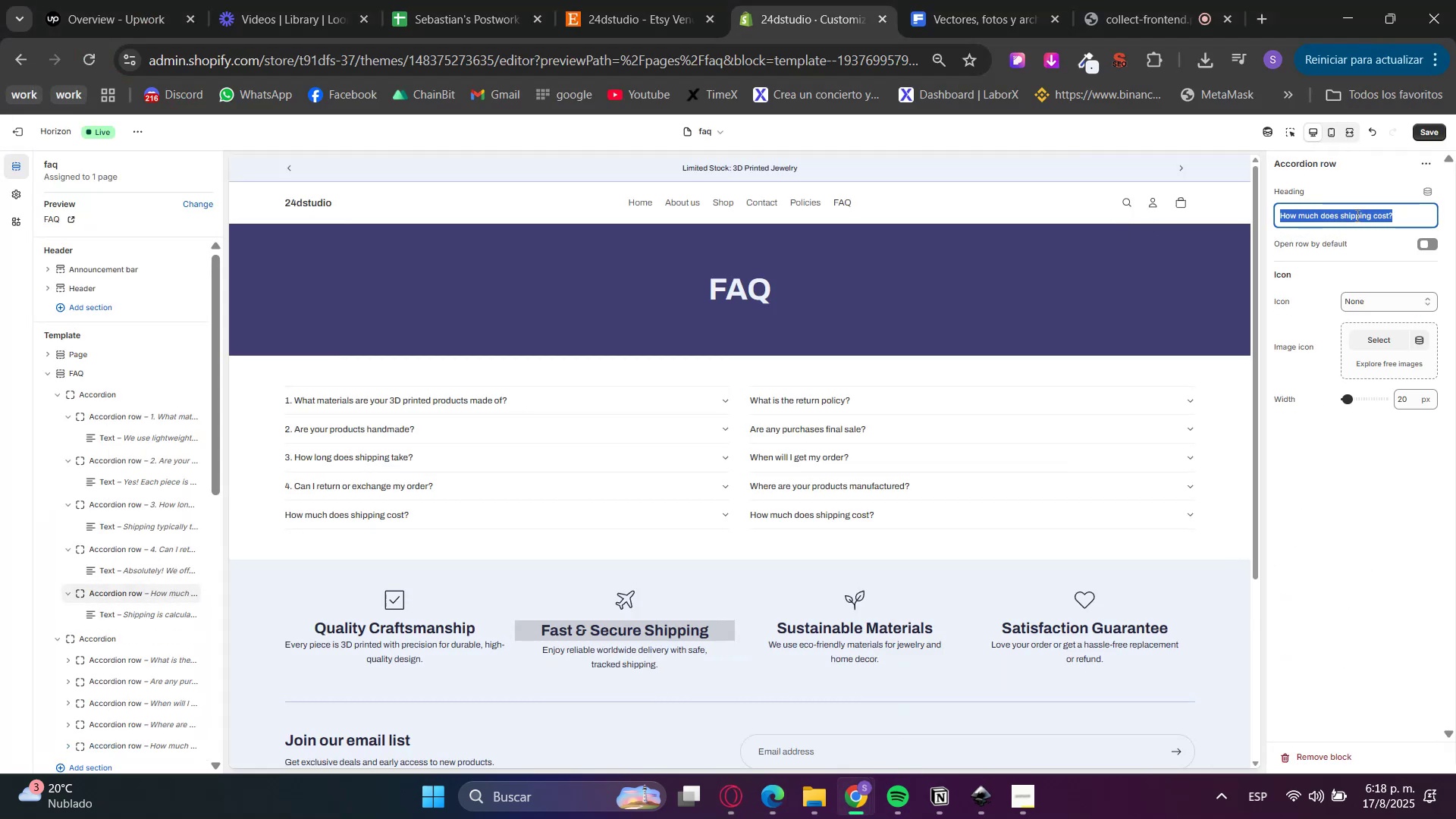 
key(Control+V)
 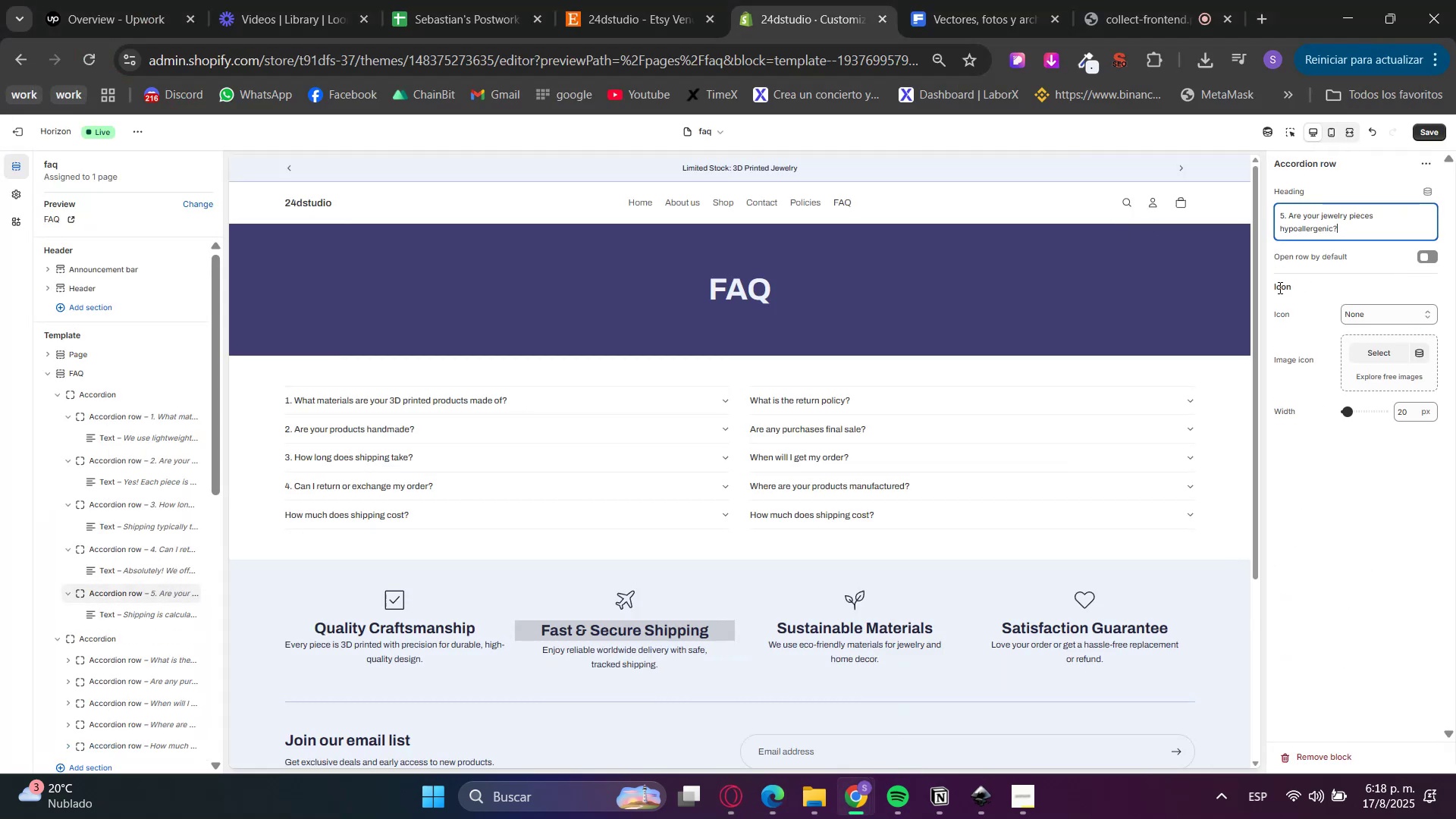 
left_click([1279, 287])
 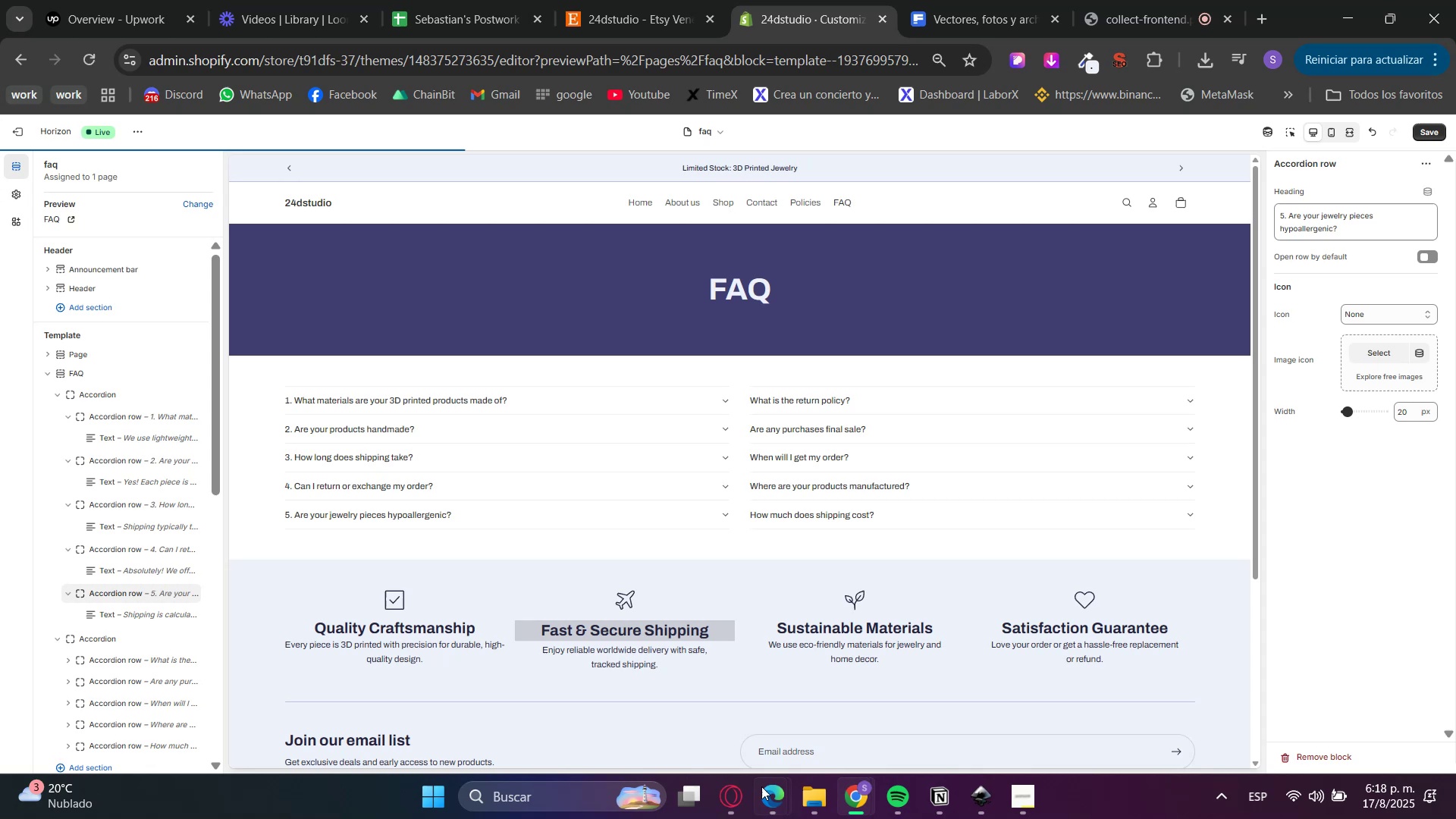 
left_click([730, 792])
 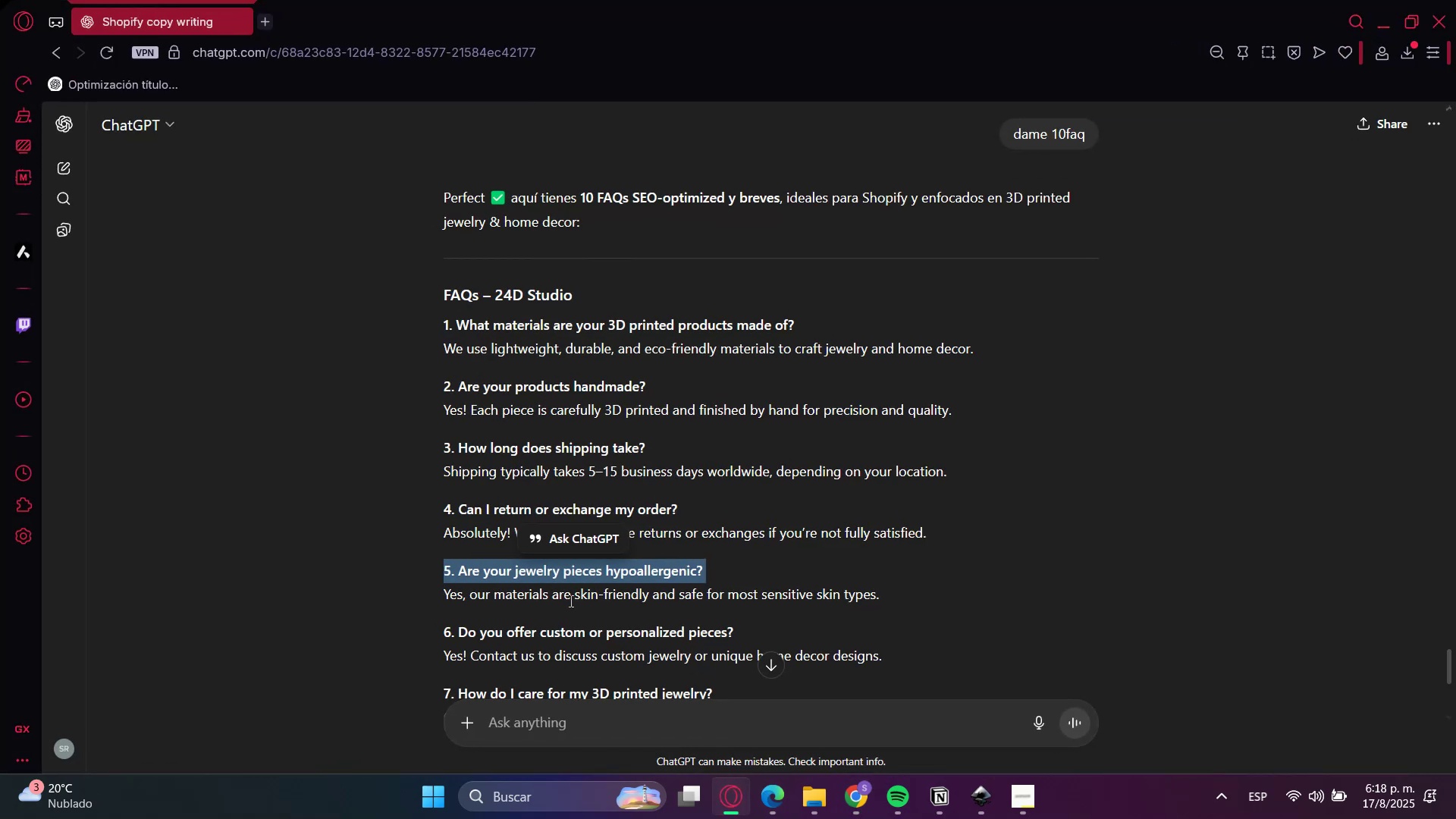 
double_click([569, 592])
 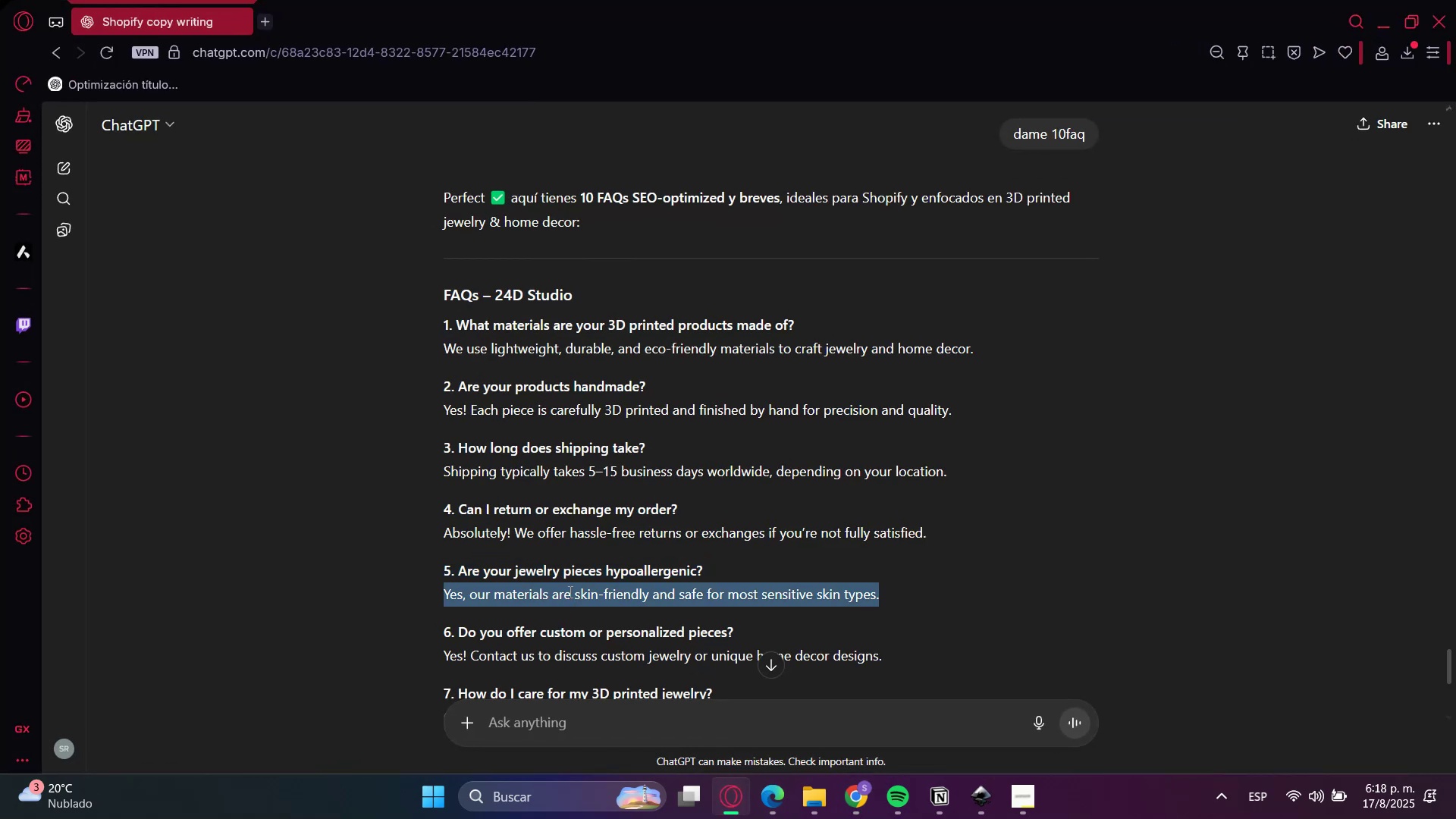 
triple_click([569, 592])
 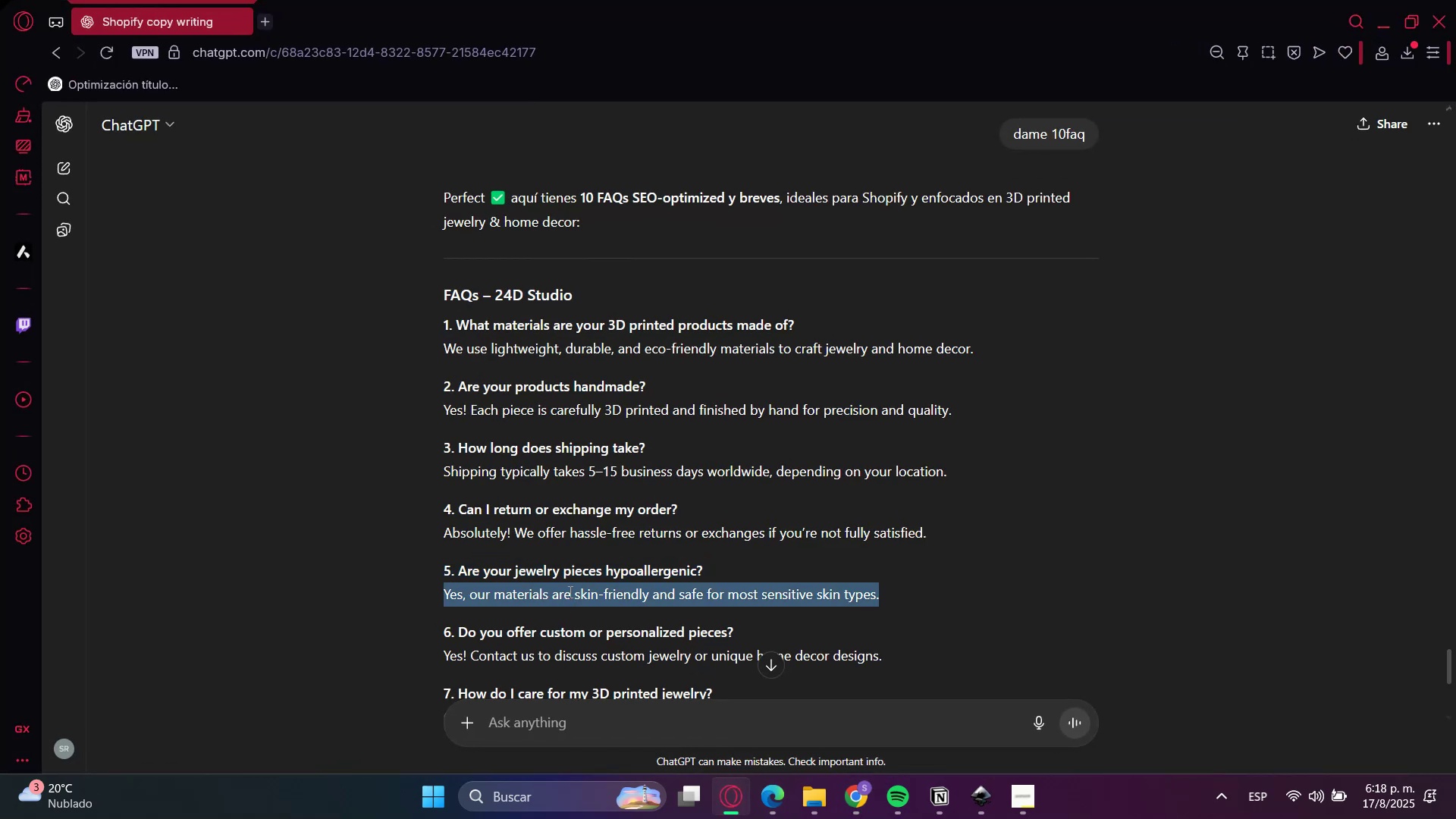 
key(Control+C)
 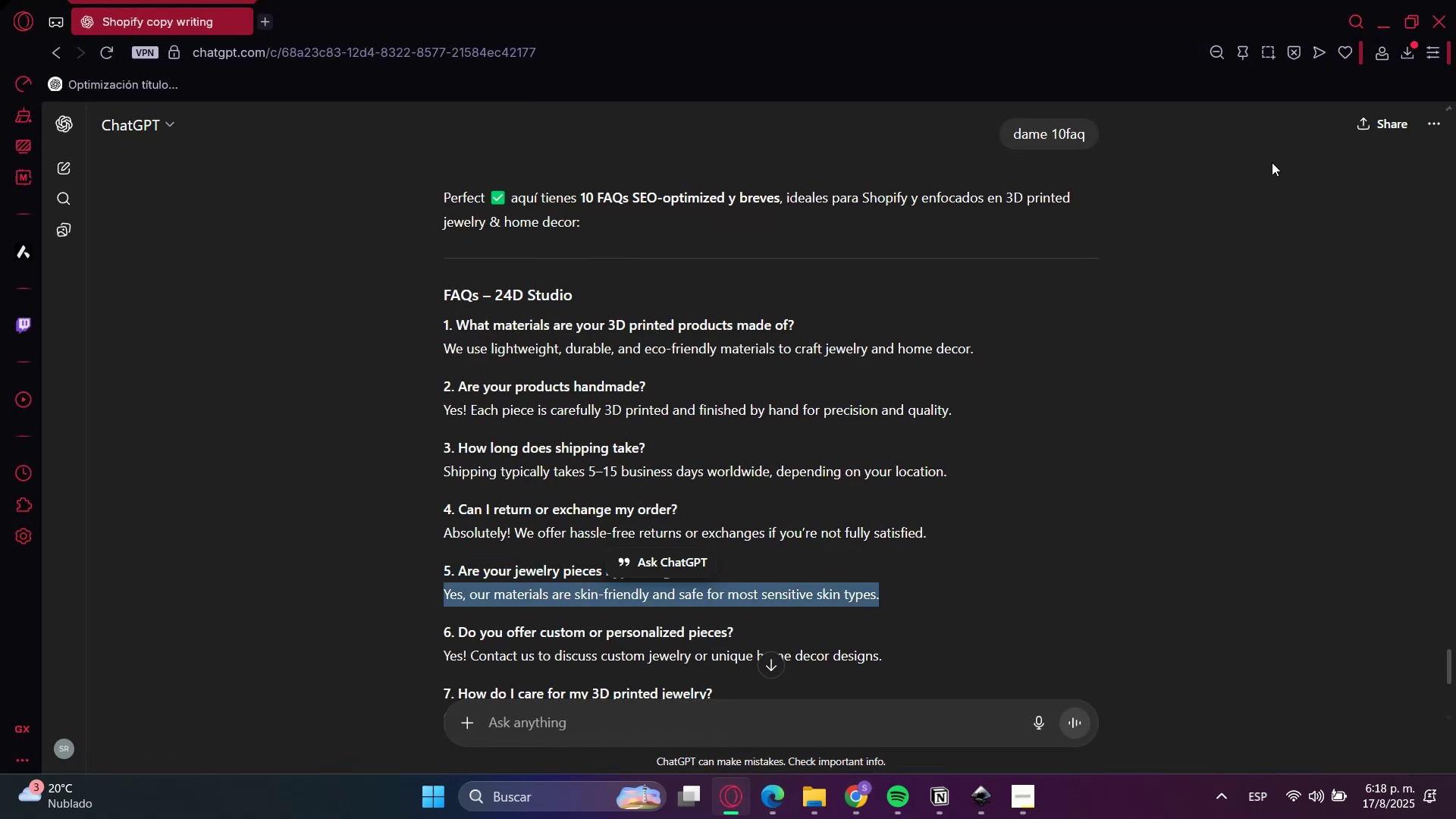 
key(Control+C)
 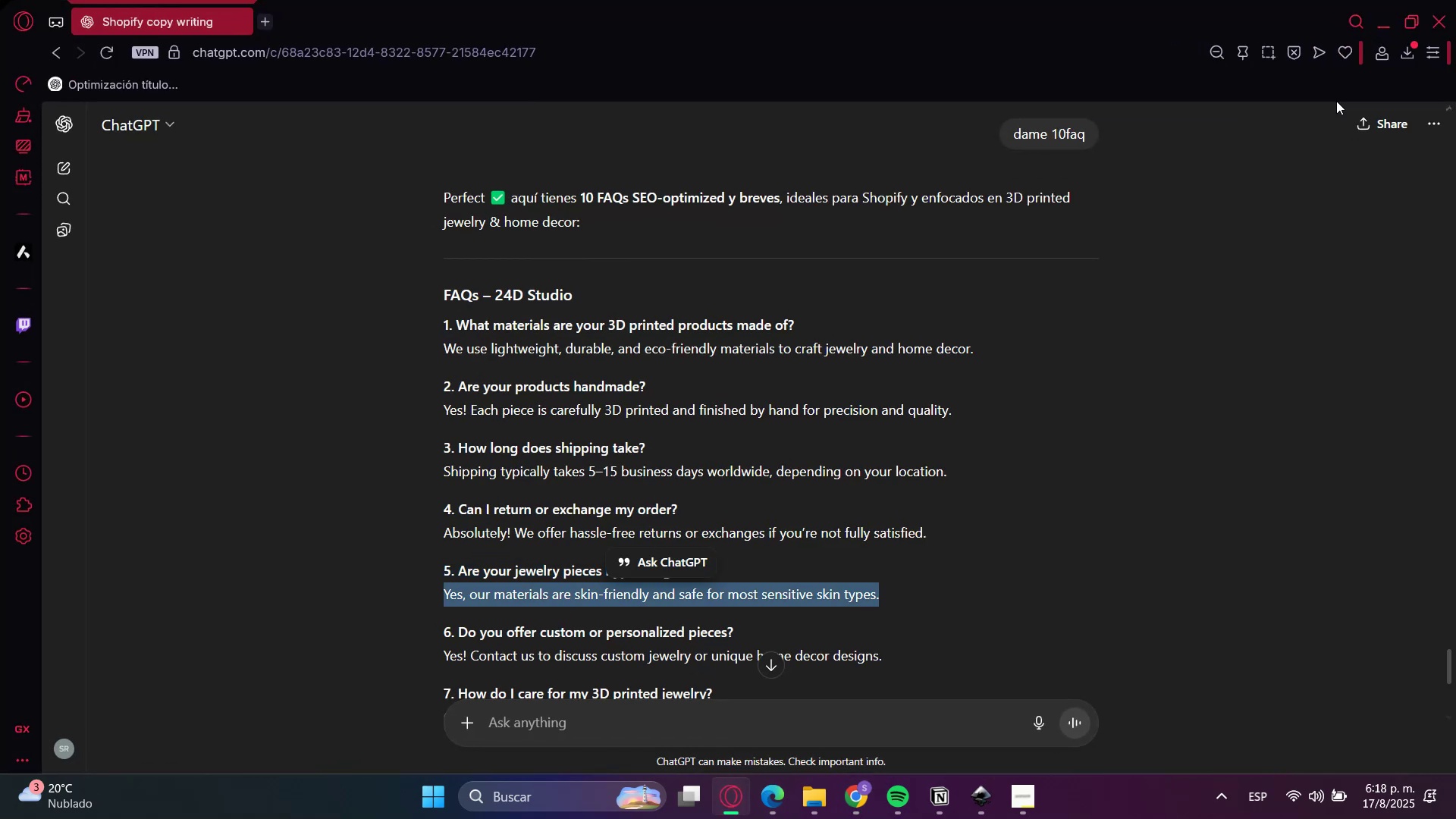 
key(Control+C)
 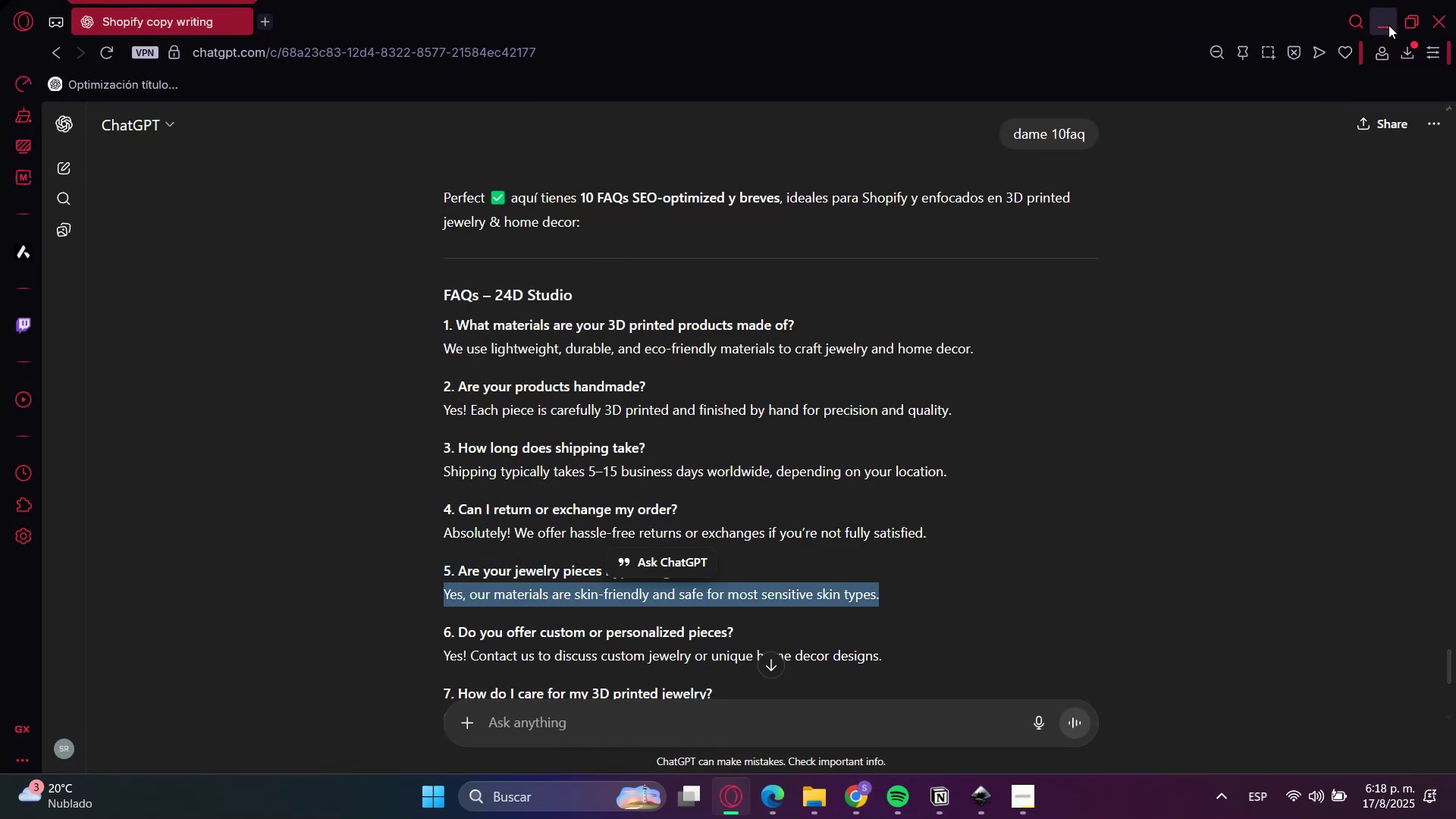 
left_click([1389, 25])
 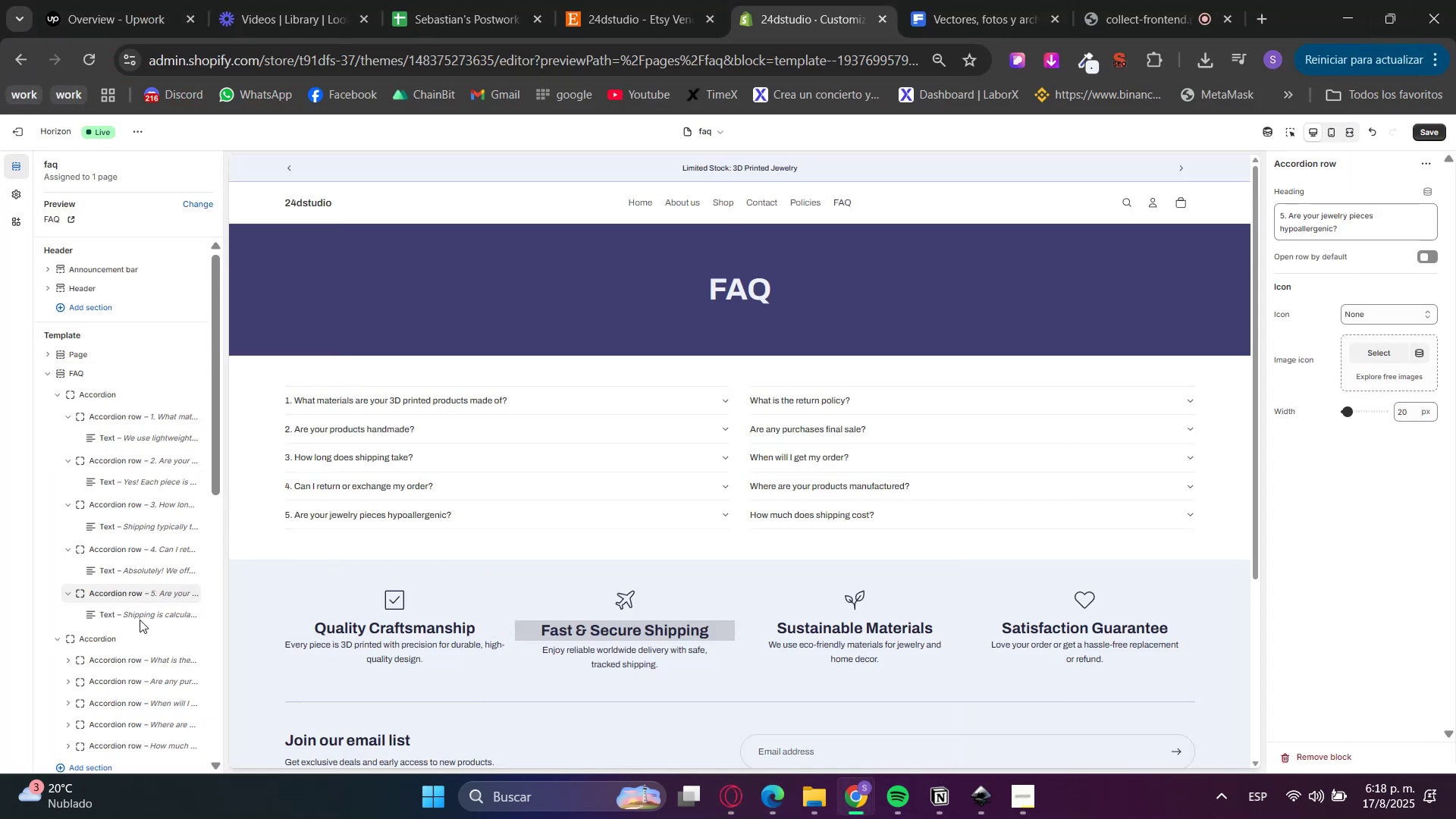 
left_click([126, 617])
 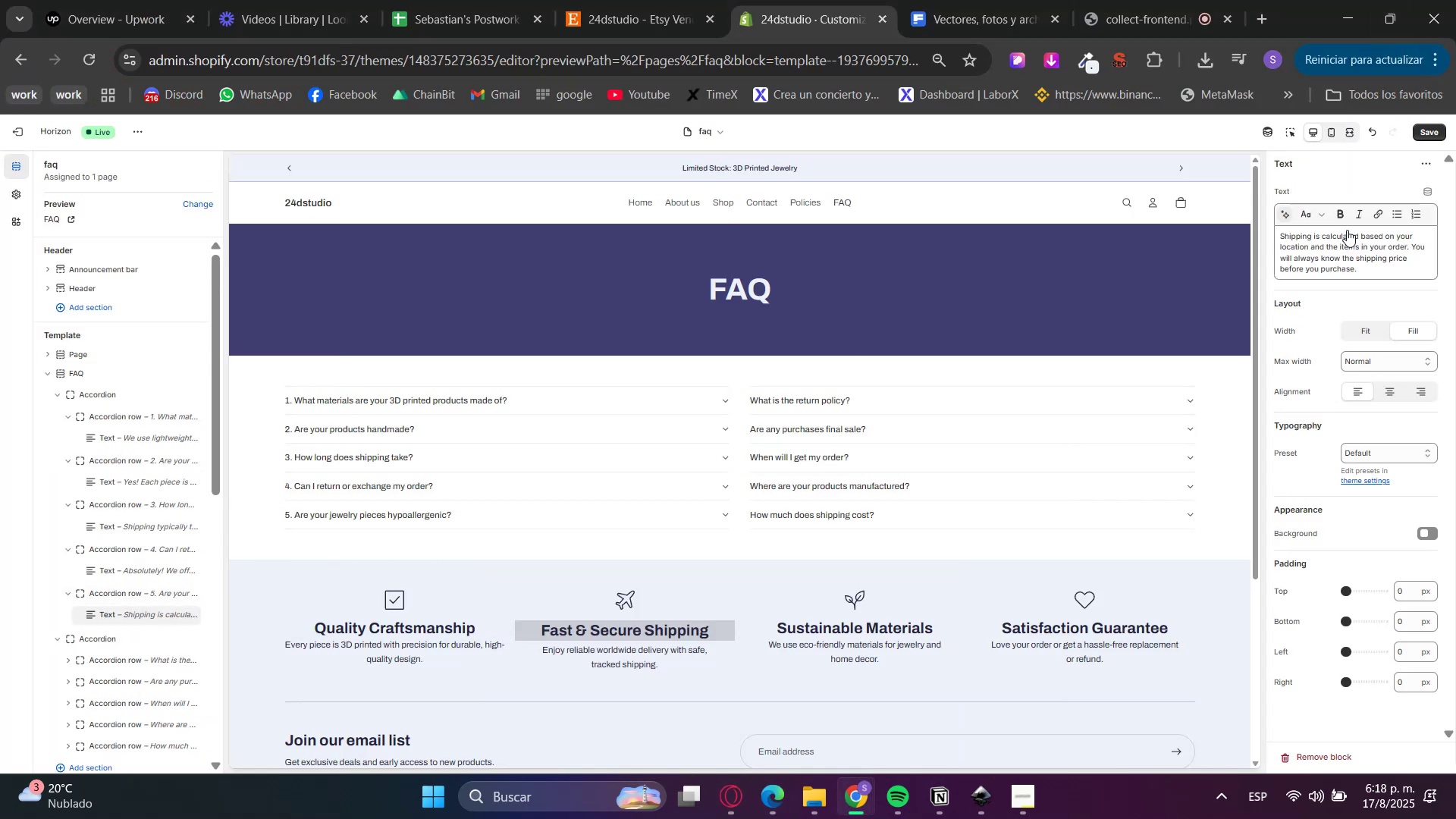 
double_click([1360, 246])
 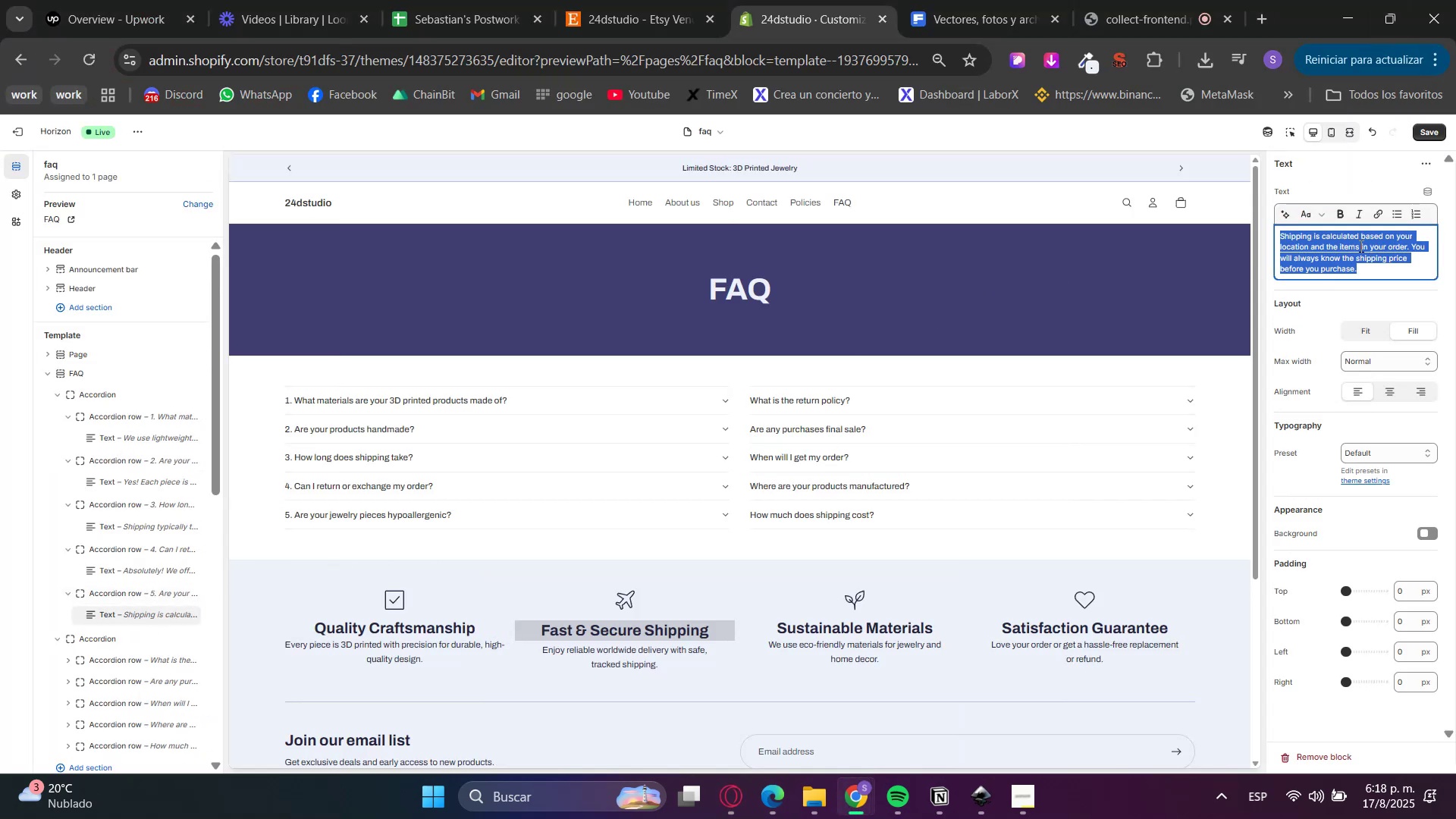 
triple_click([1360, 246])
 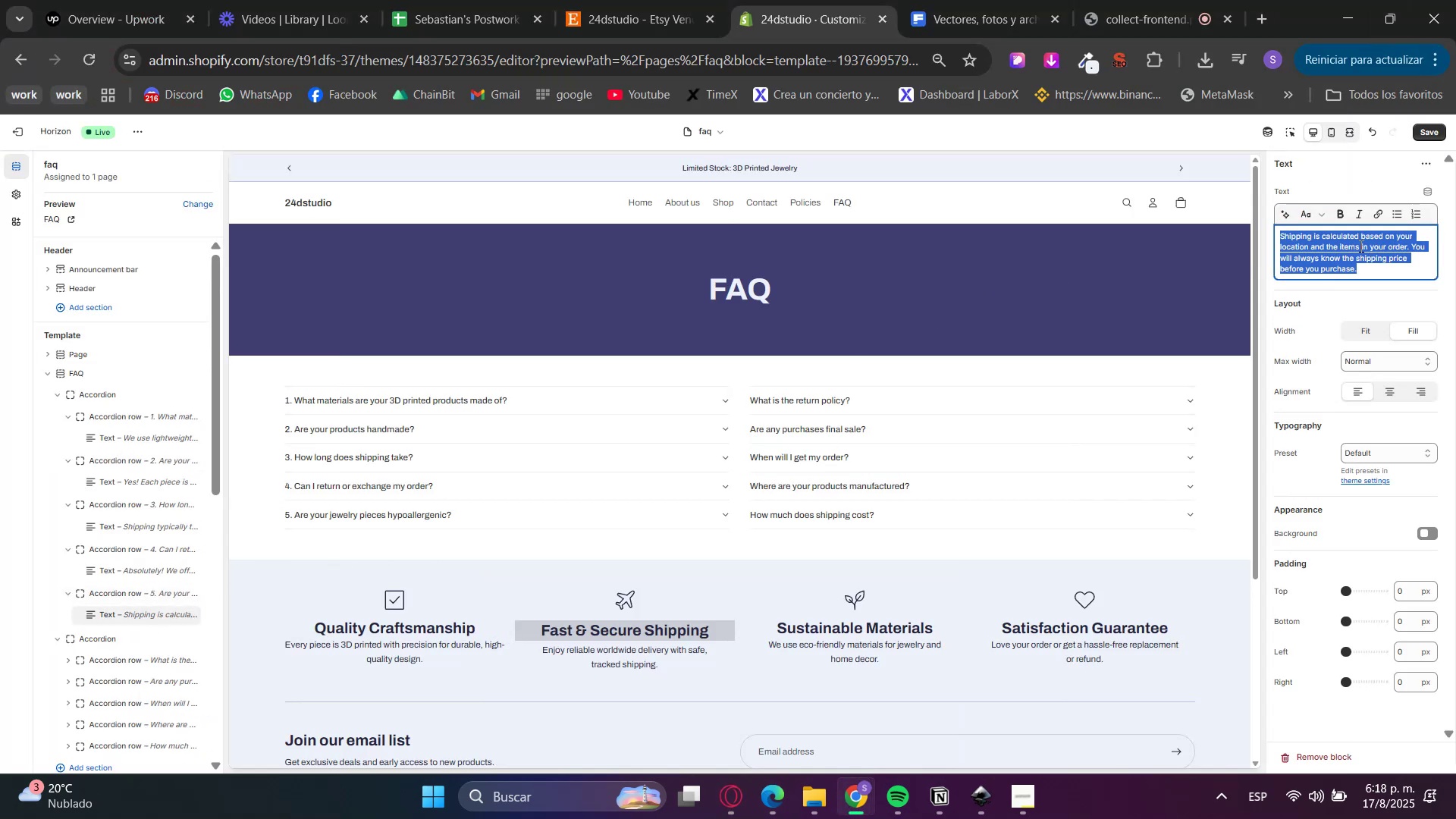 
key(Control+V)
 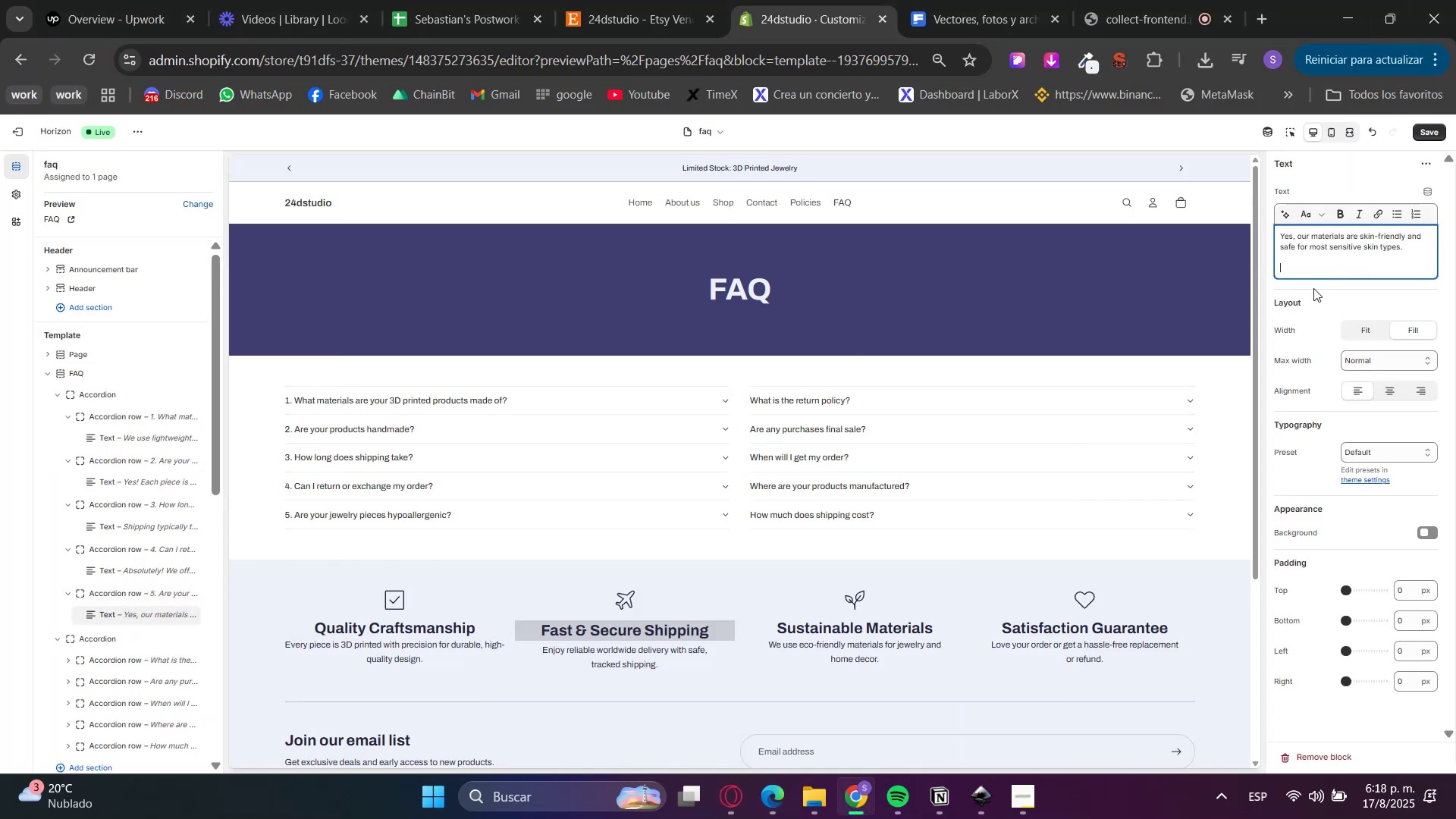 
key(Backspace)
 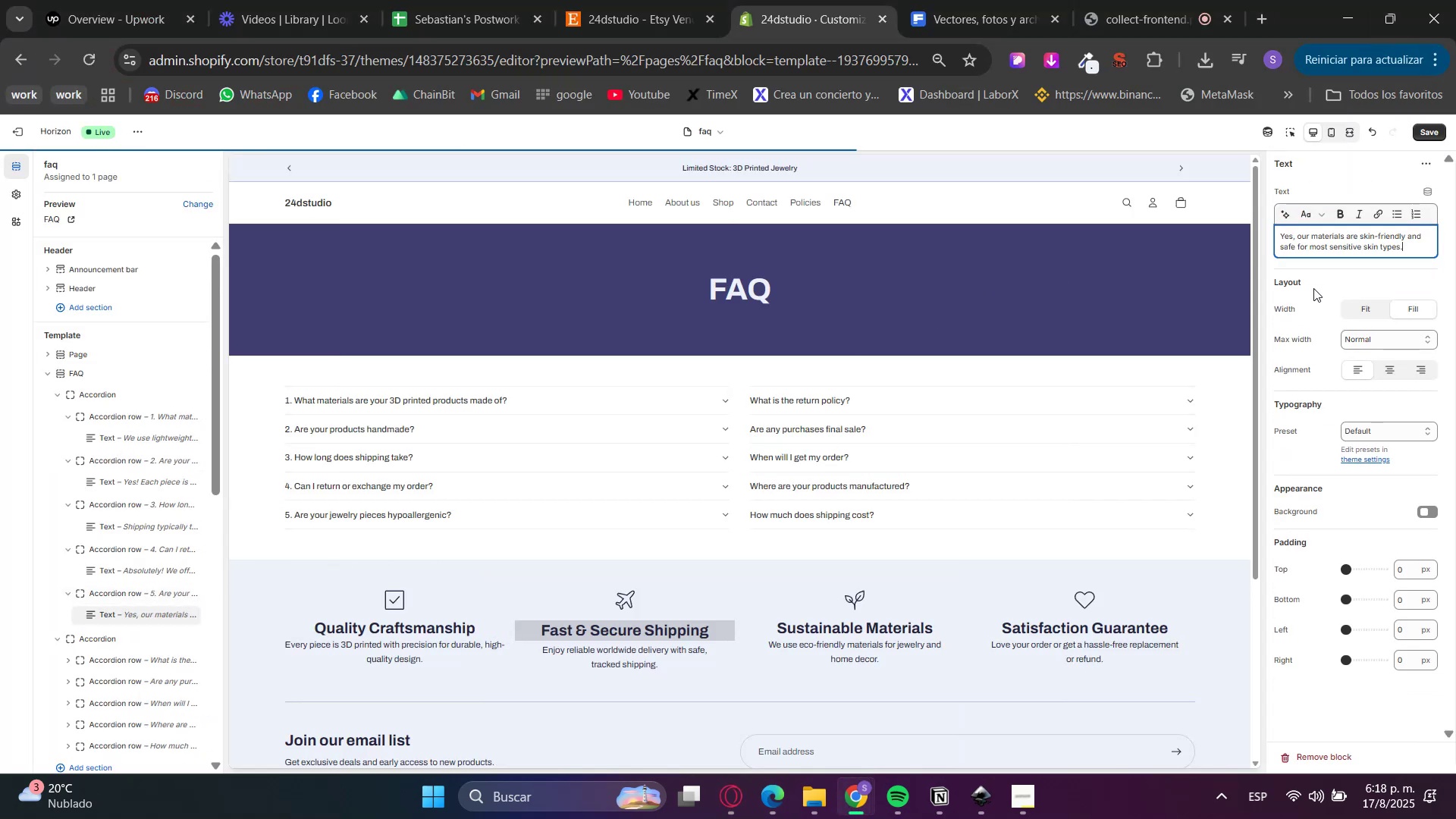 
left_click([1313, 288])
 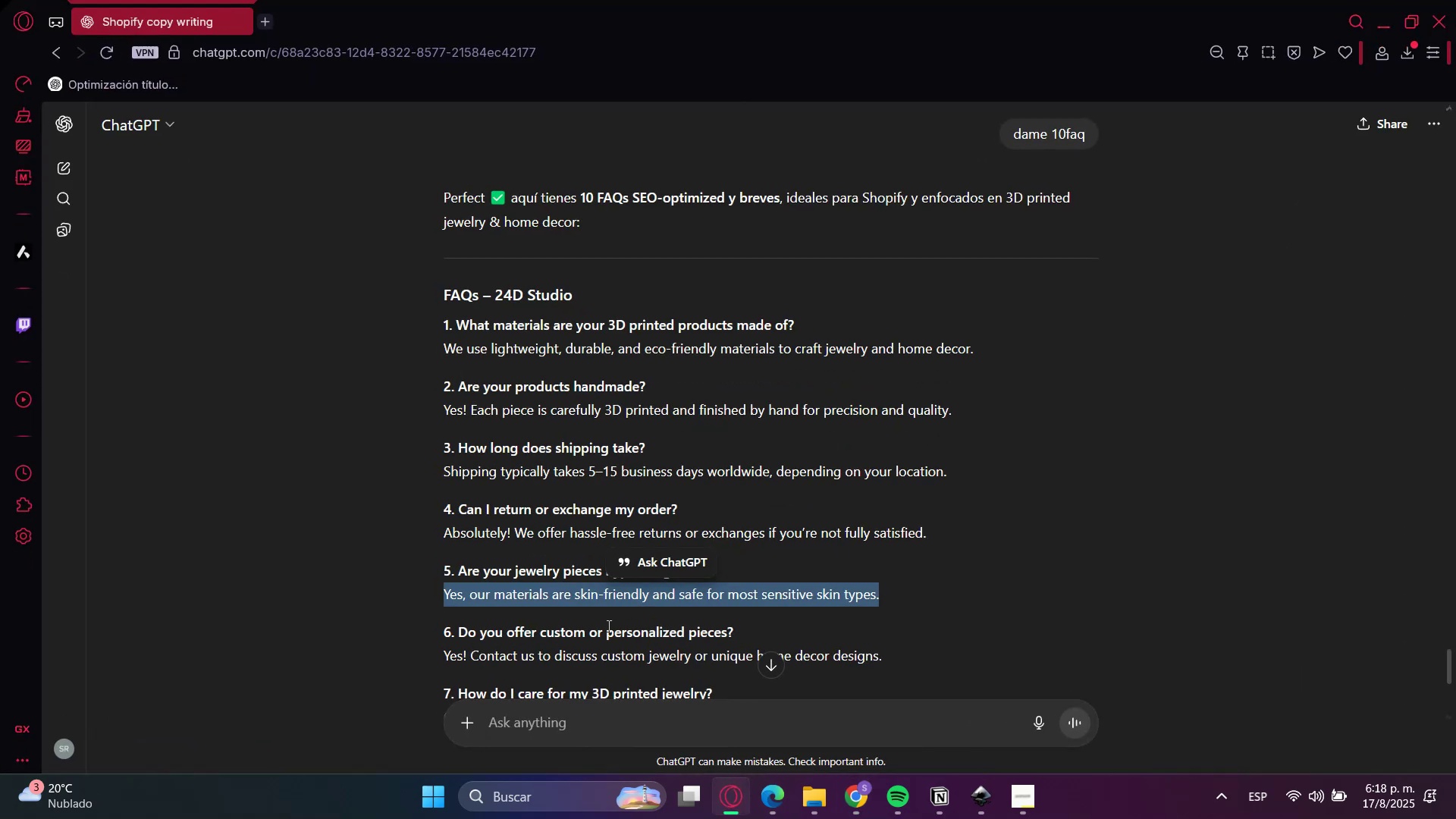 
double_click([597, 627])
 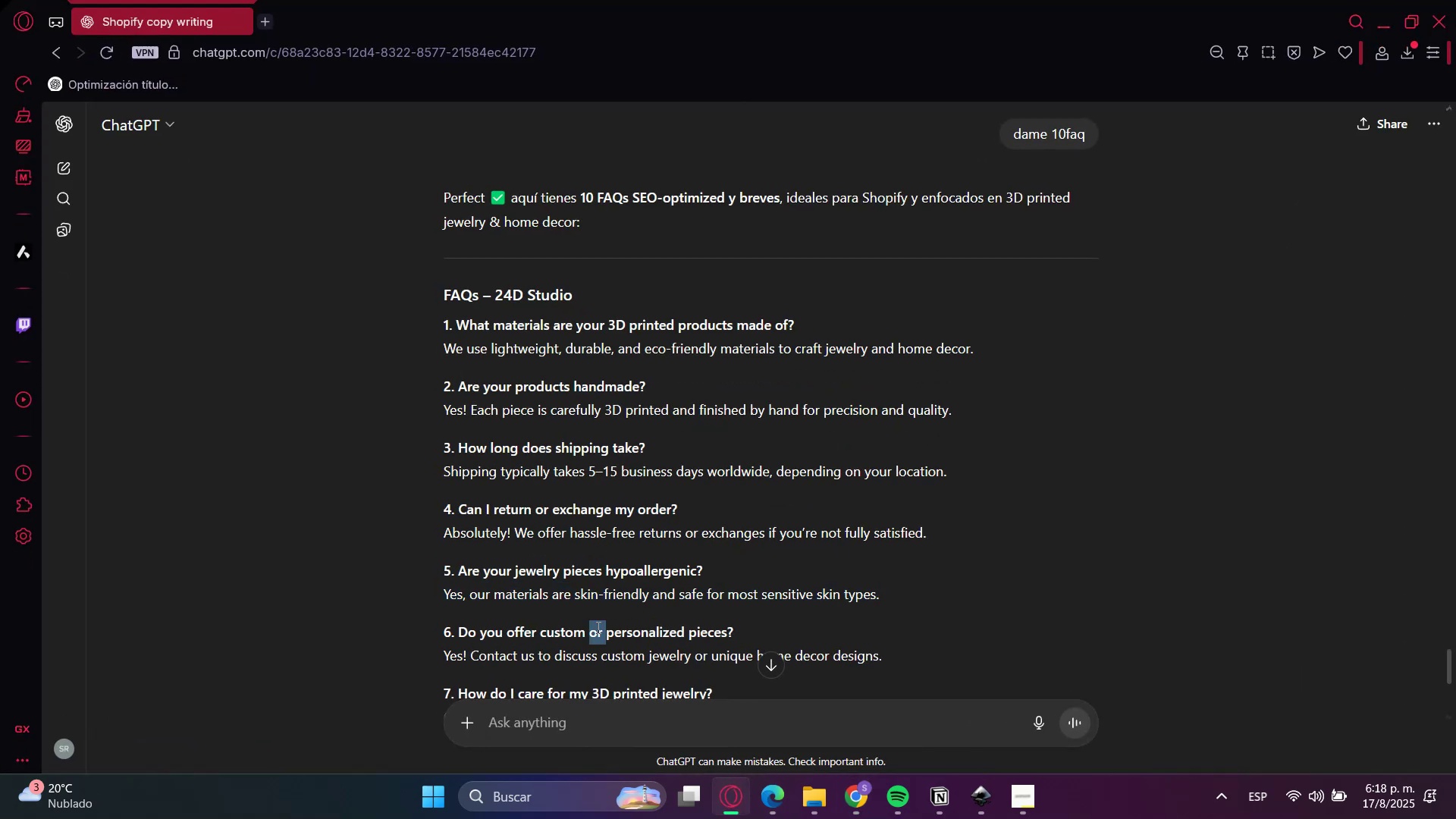 
triple_click([597, 627])
 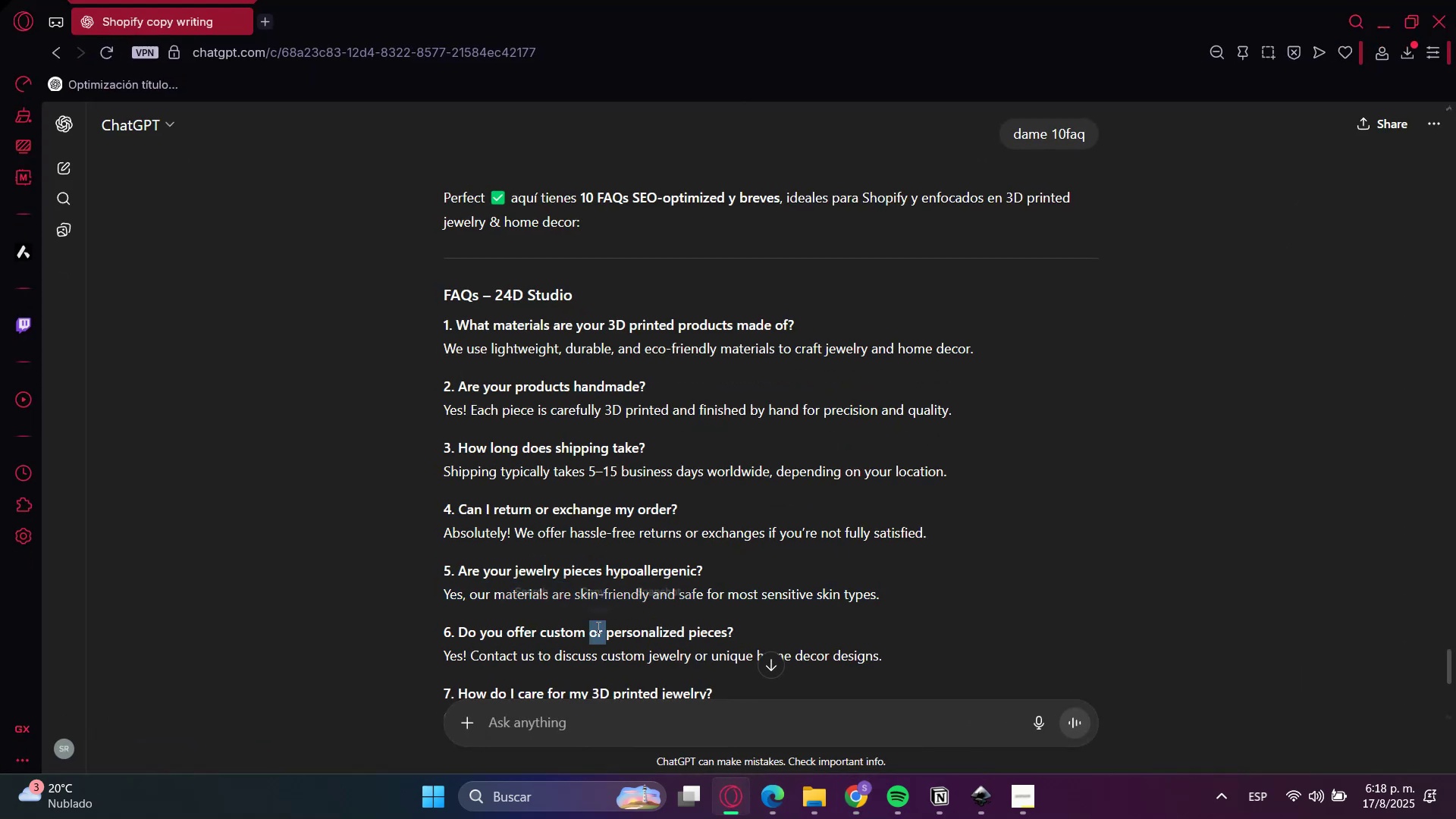 
triple_click([597, 627])
 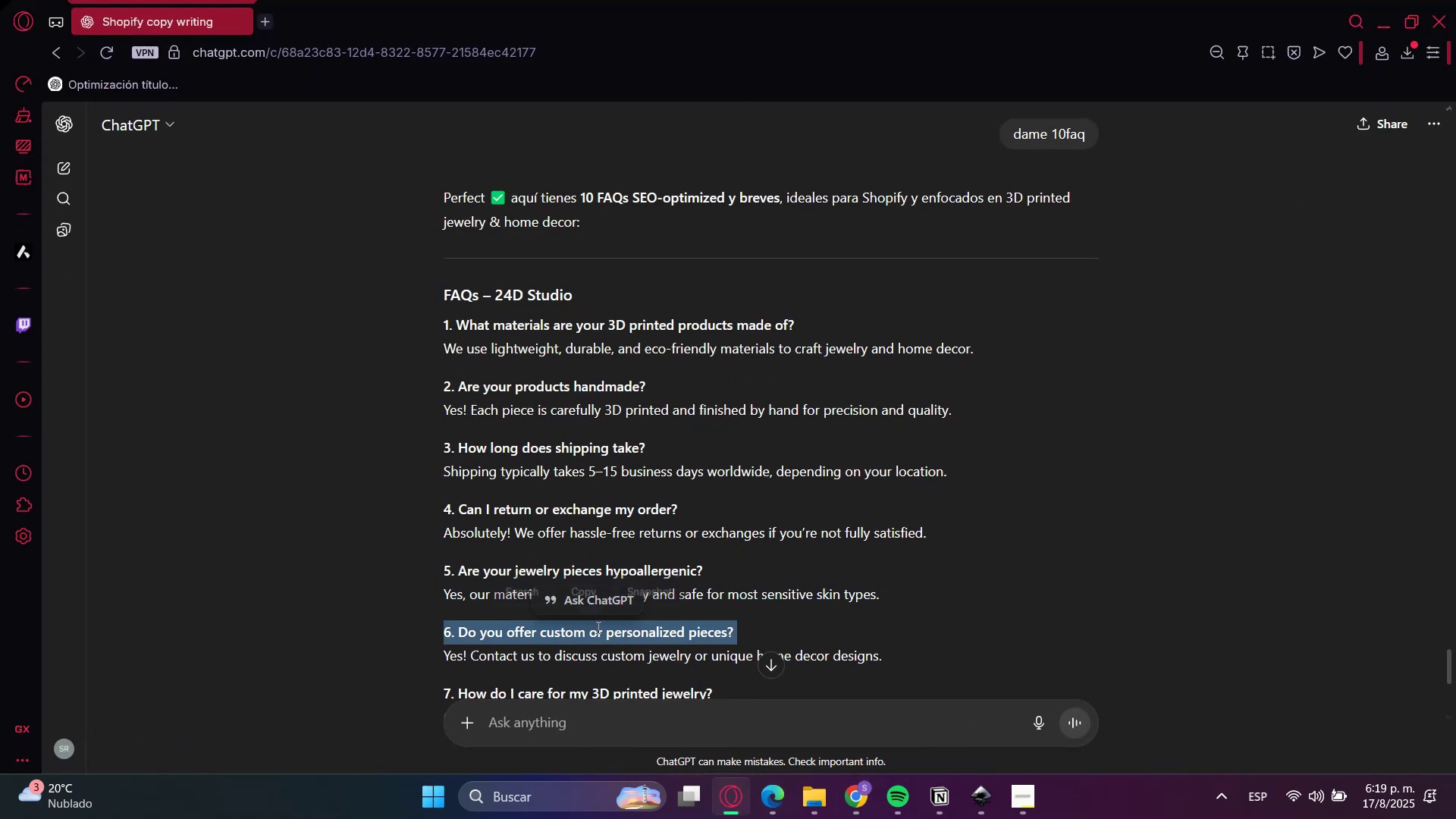 
key(Control+C)
 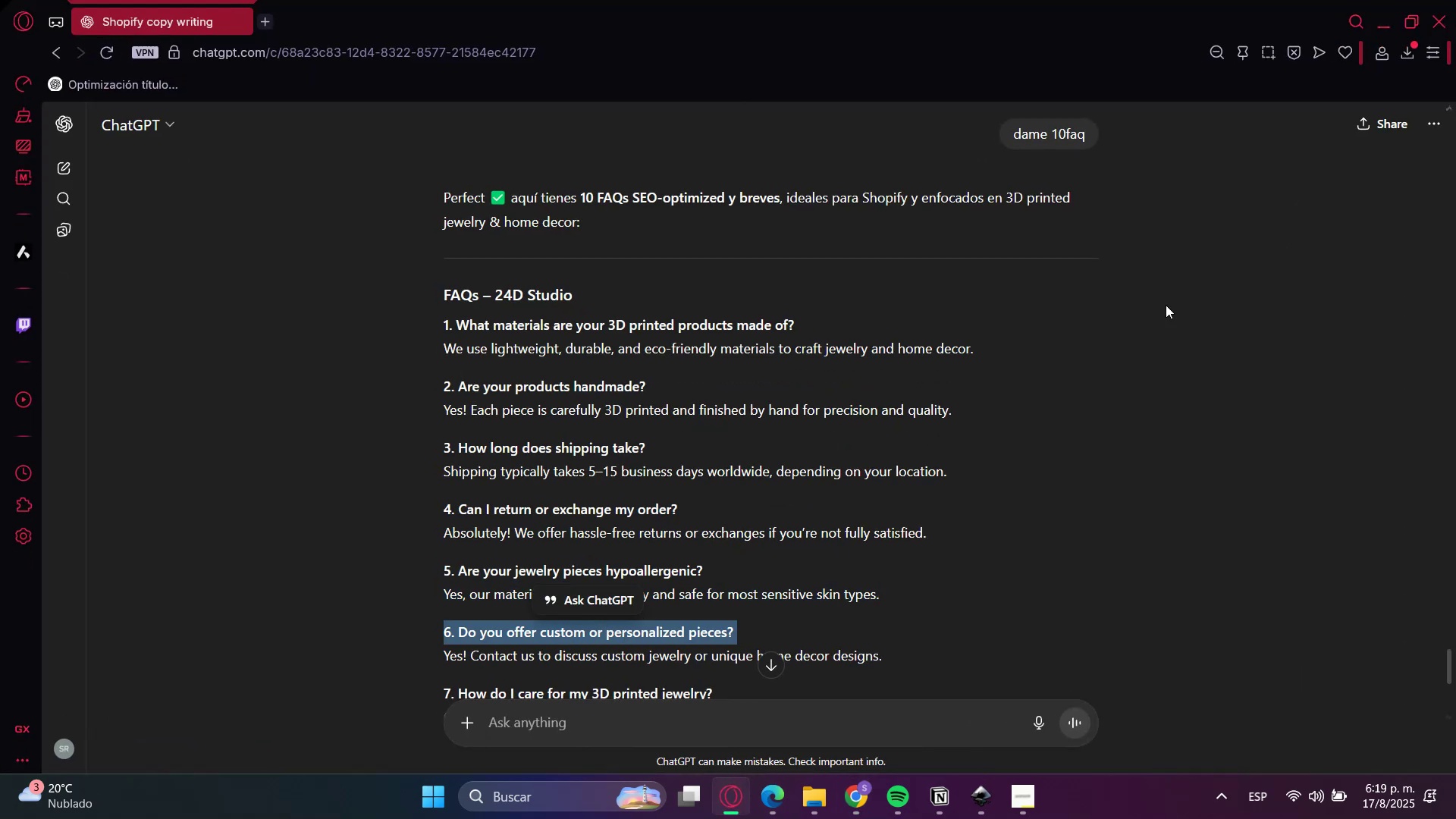 
key(Control+C)
 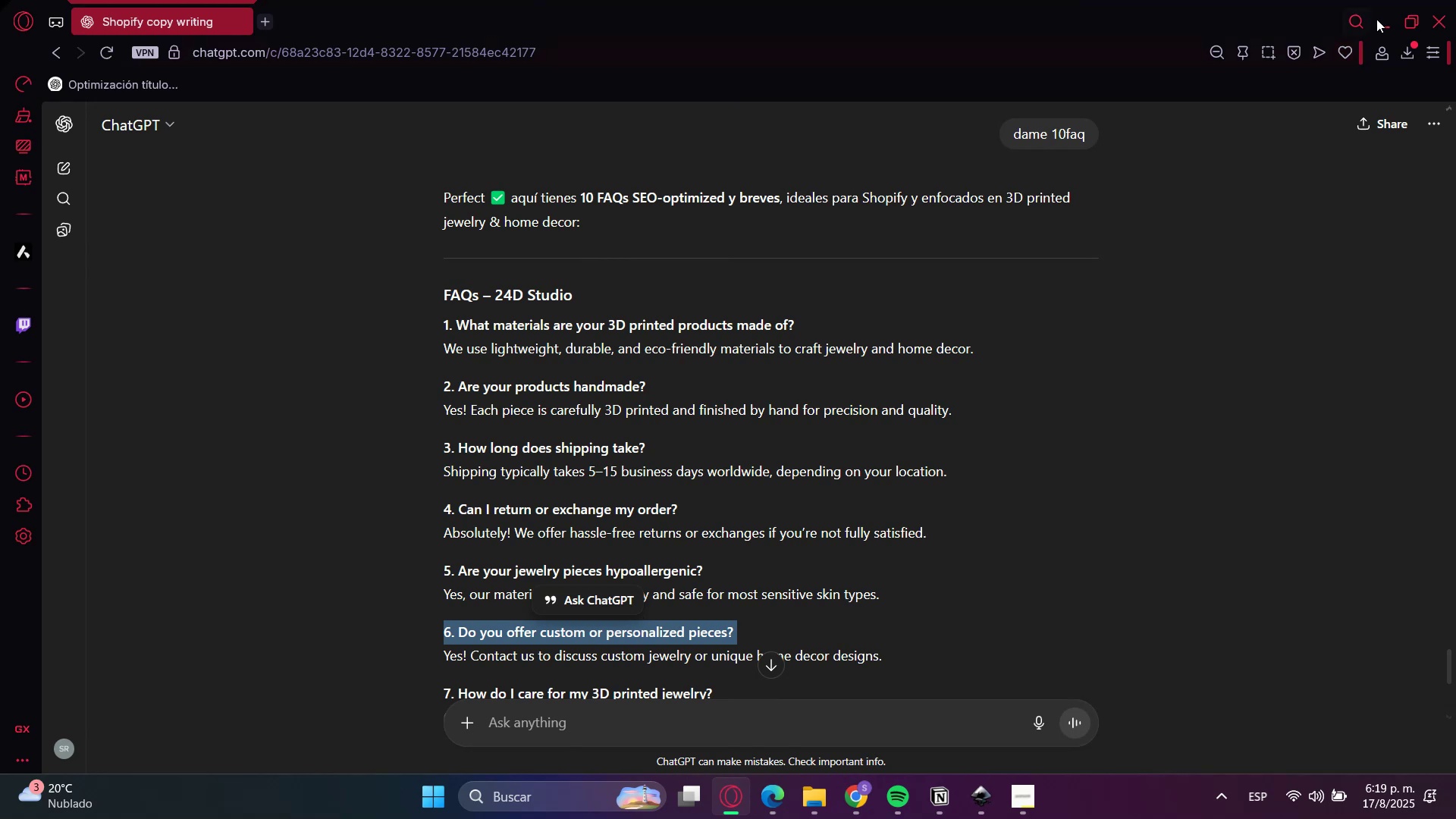 
left_click([1379, 16])
 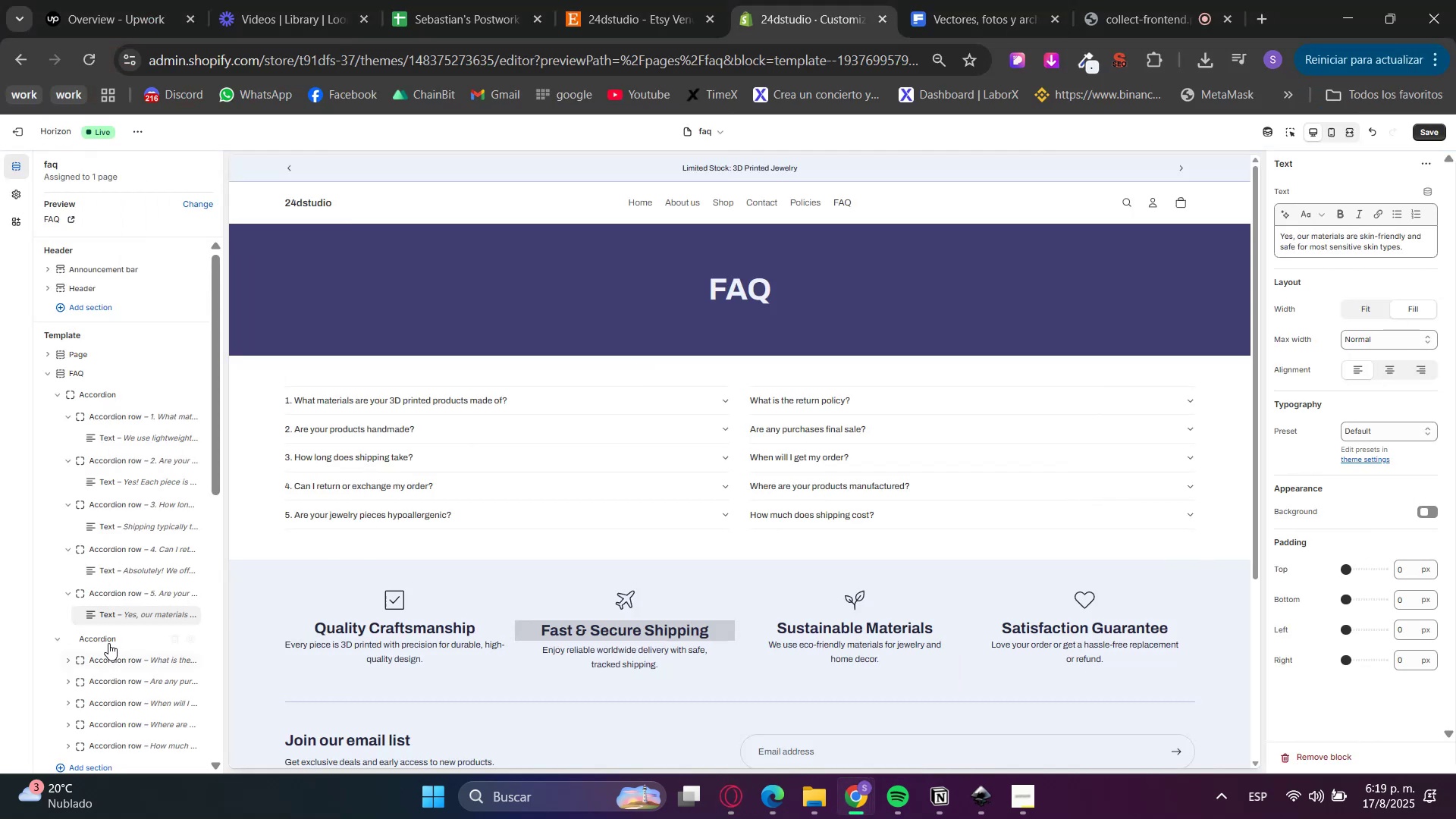 
left_click([110, 660])
 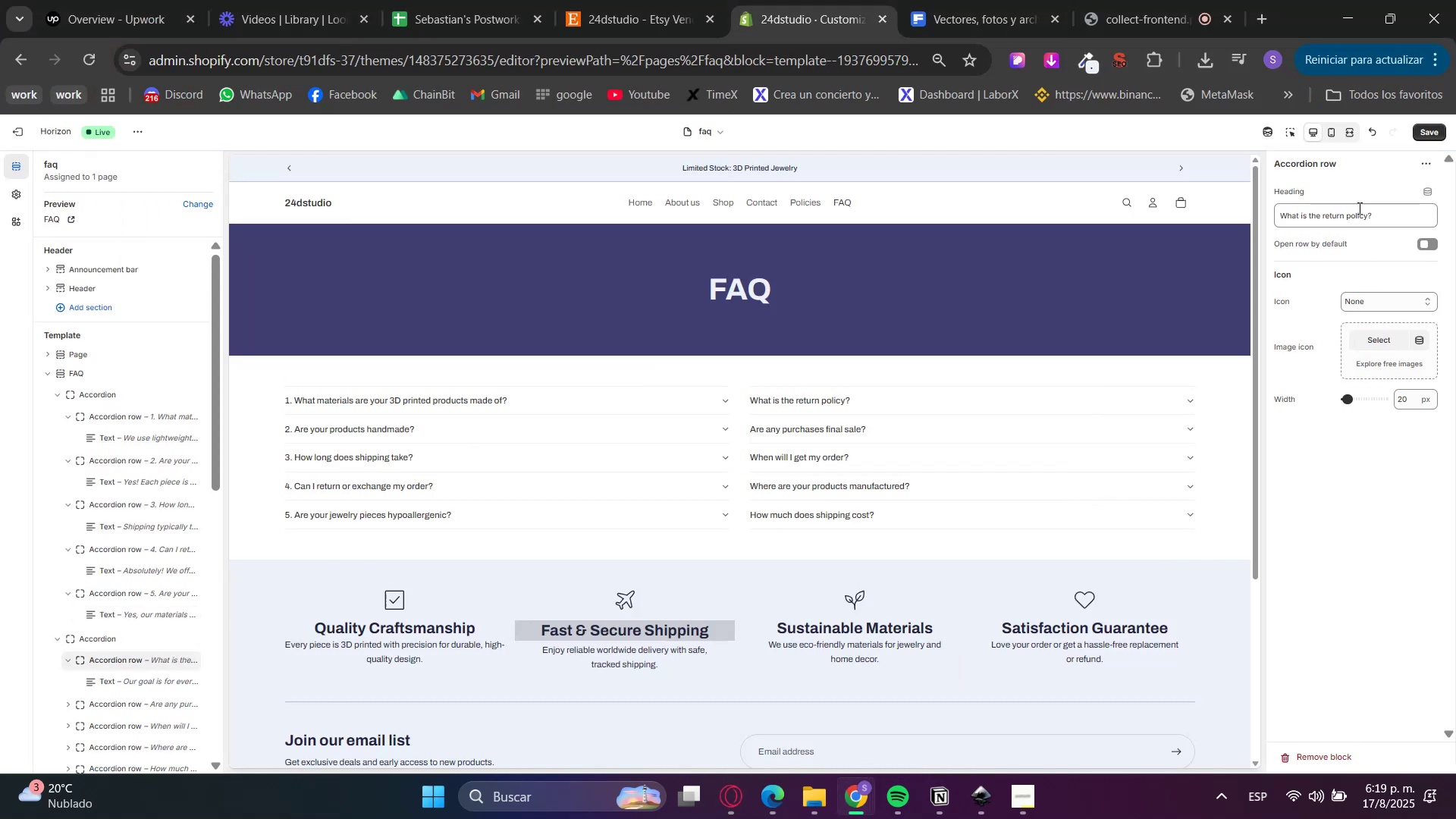 
double_click([1358, 207])
 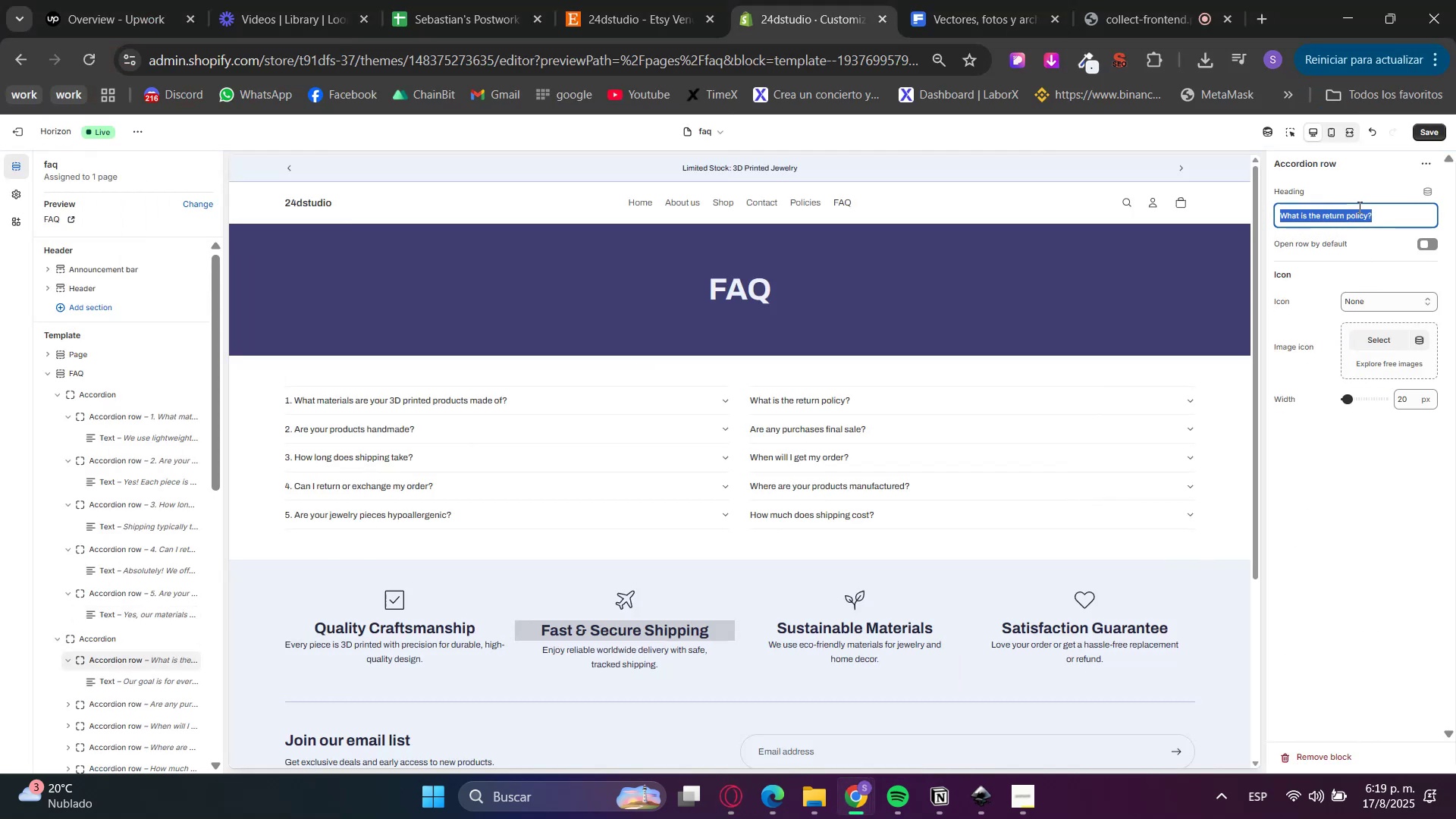 
key(Control+ControlLeft)
 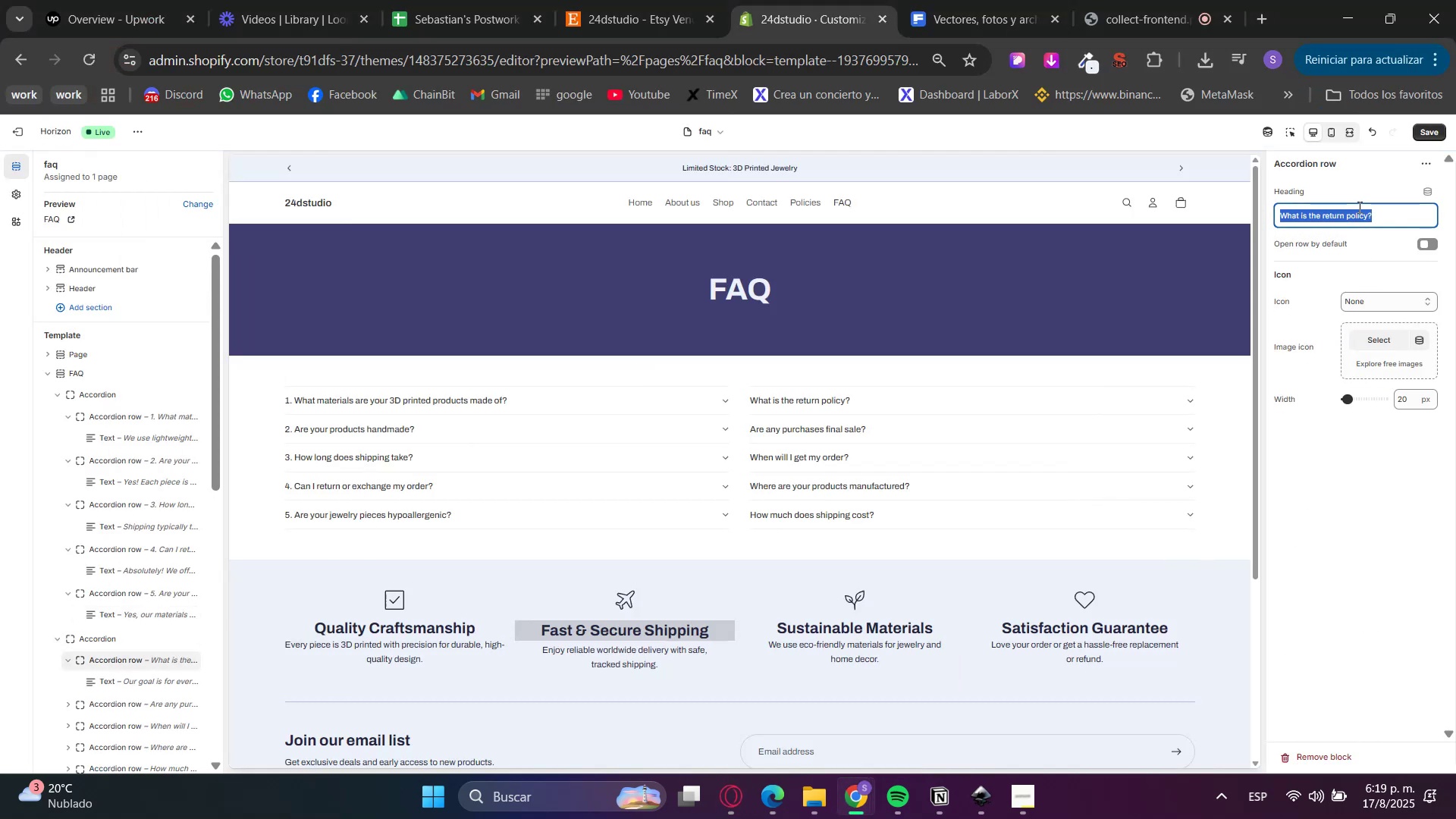 
triple_click([1358, 207])
 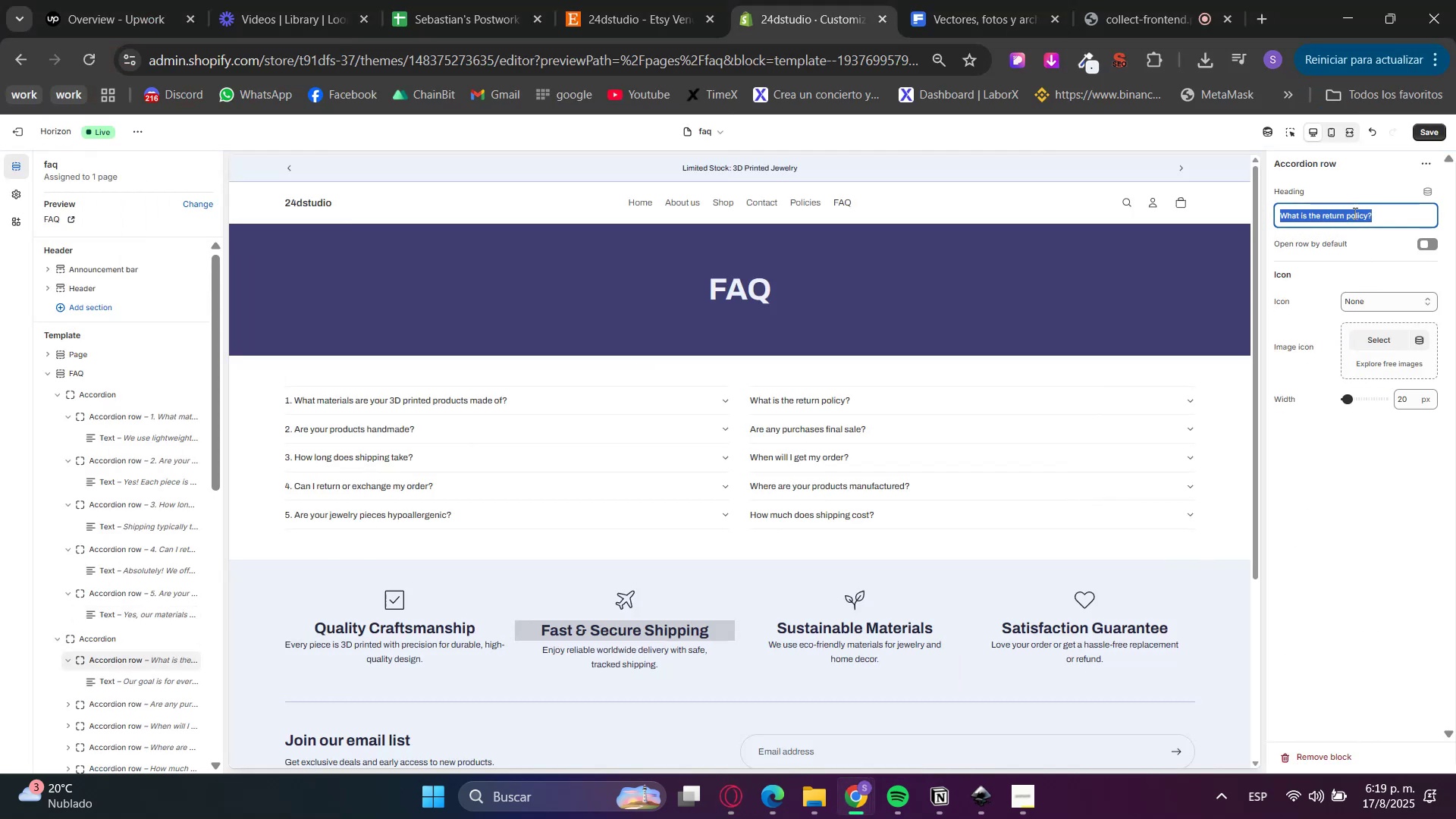 
key(Control+V)
 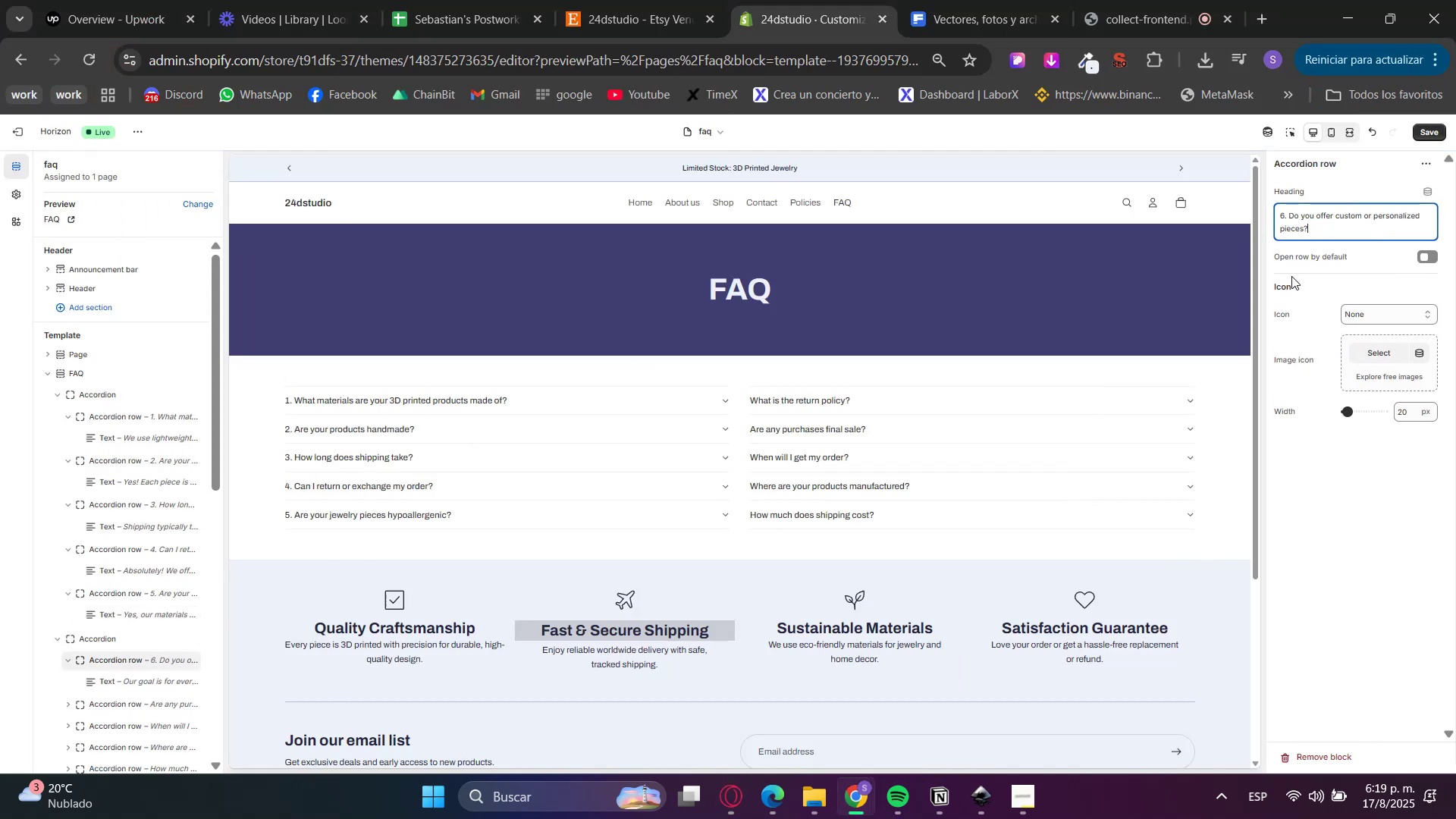 
triple_click([1289, 277])
 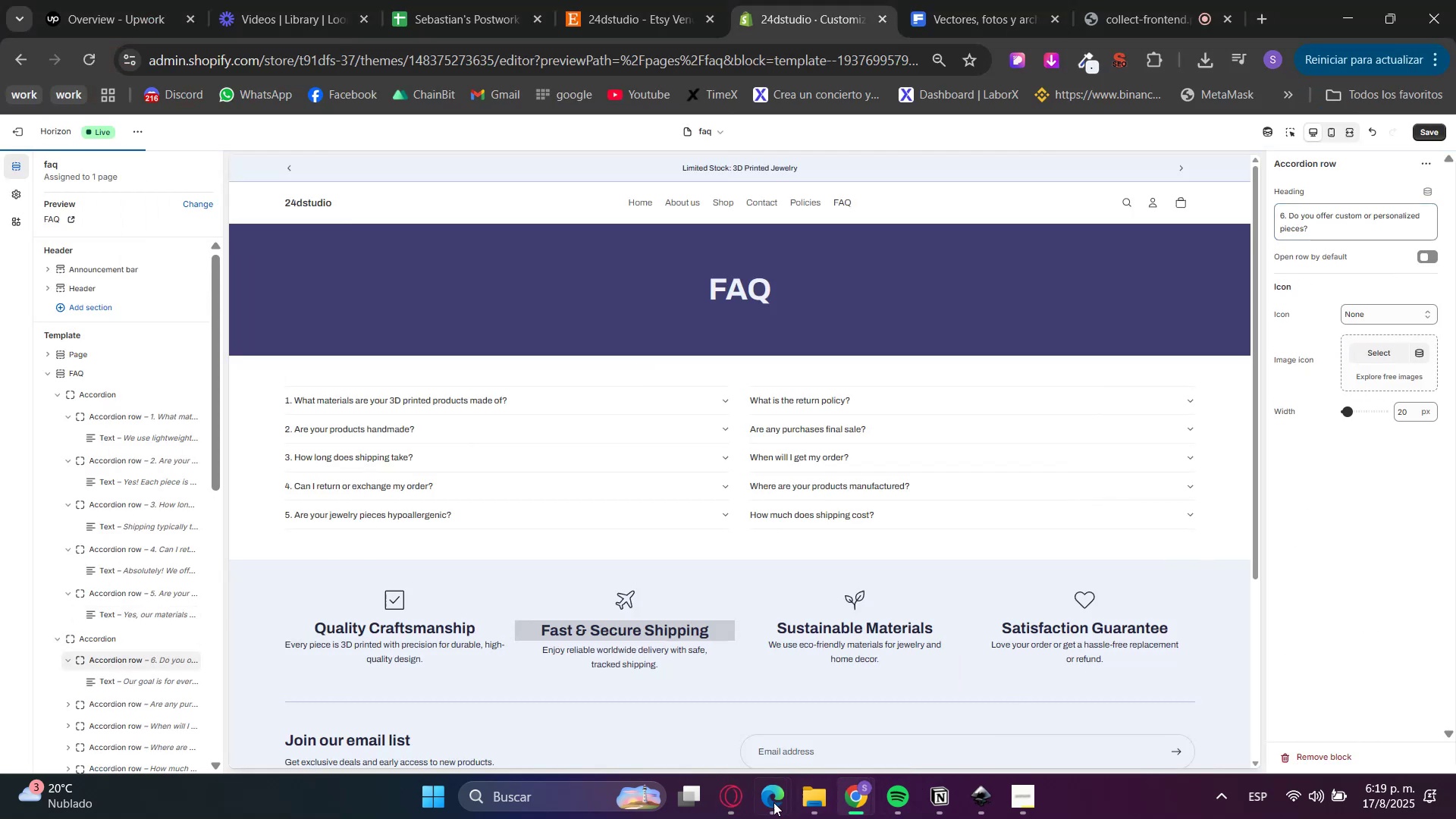 
left_click([741, 799])
 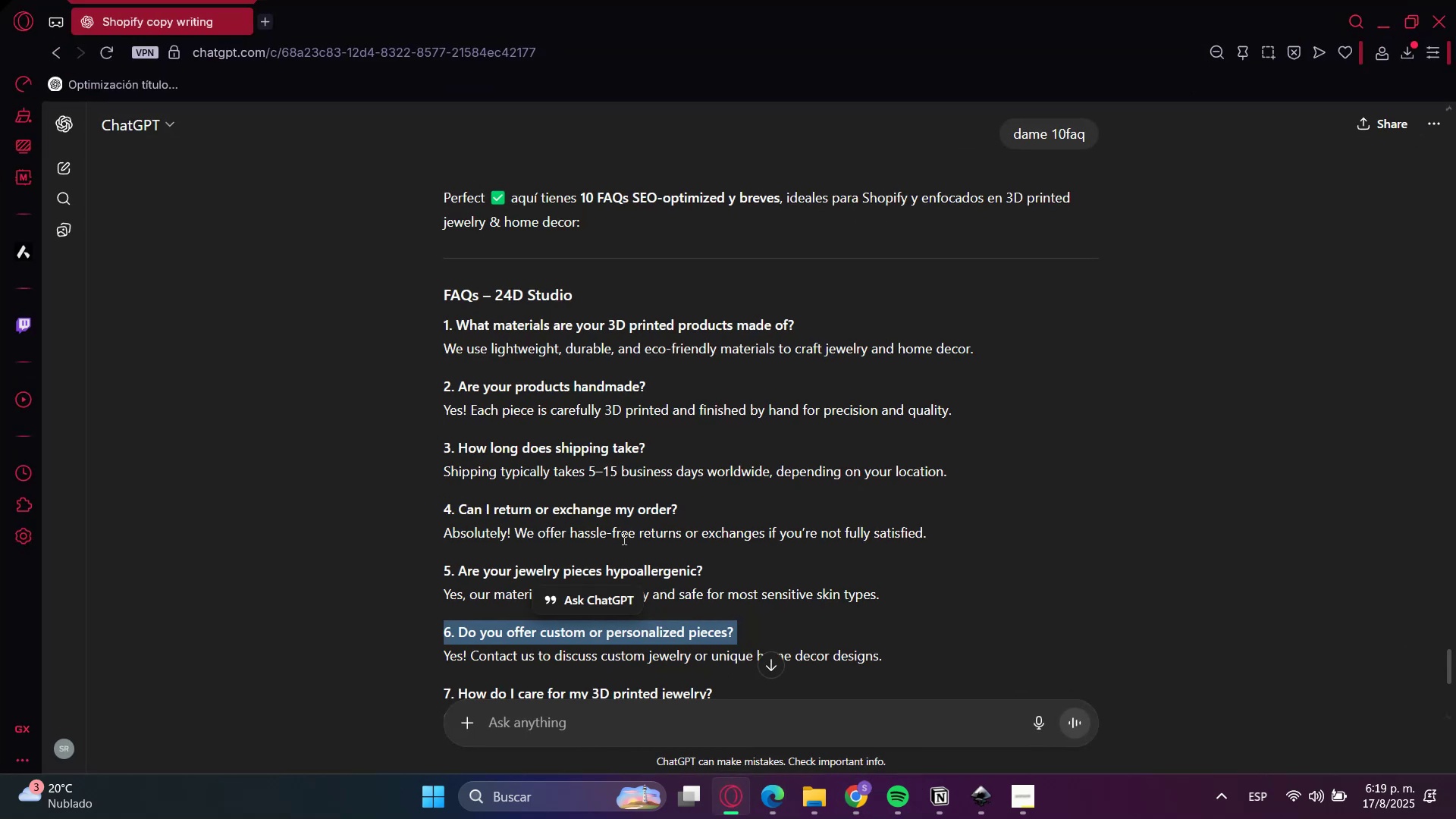 
scroll: coordinate [574, 624], scroll_direction: down, amount: 2.0
 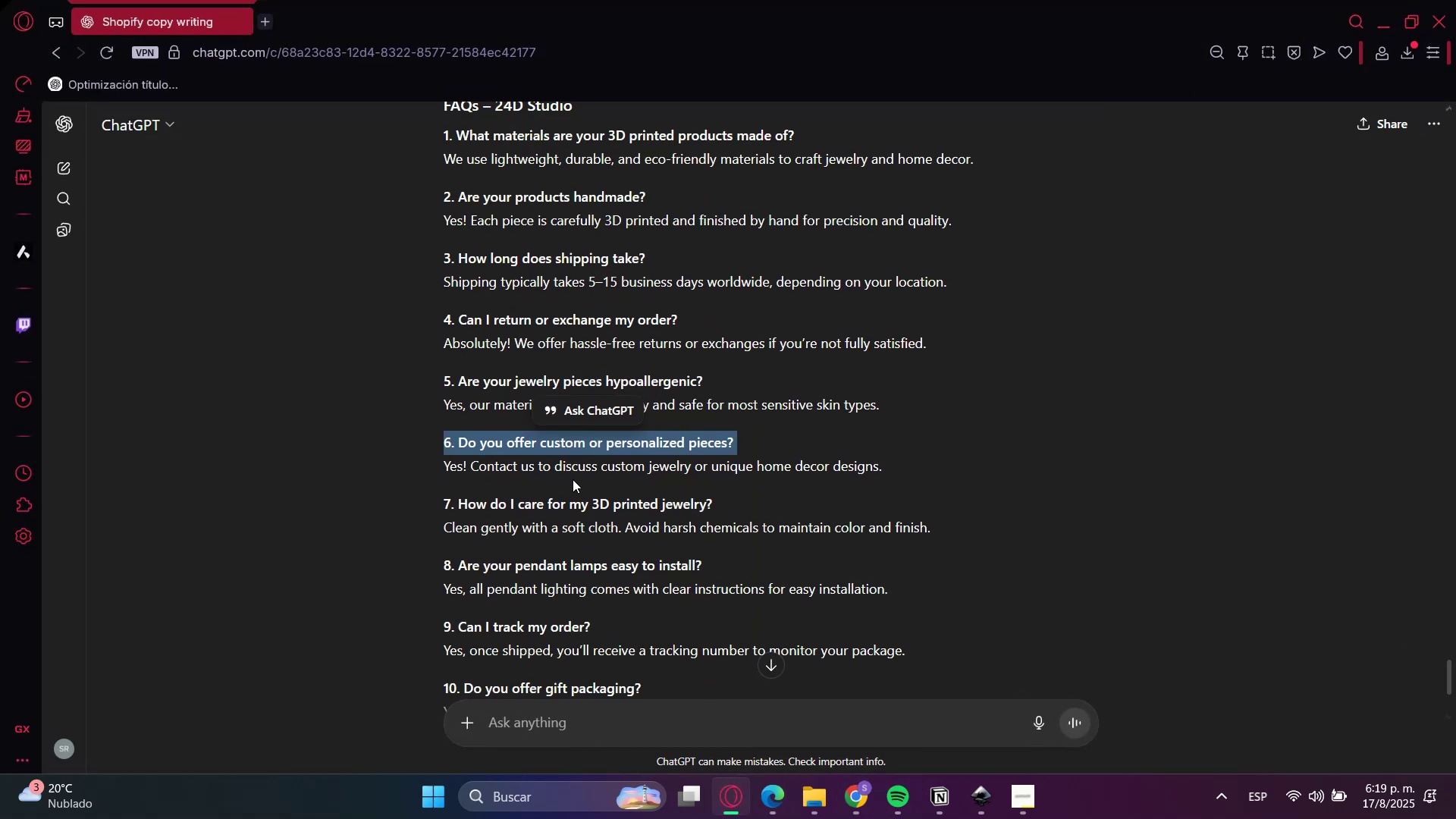 
double_click([572, 479])
 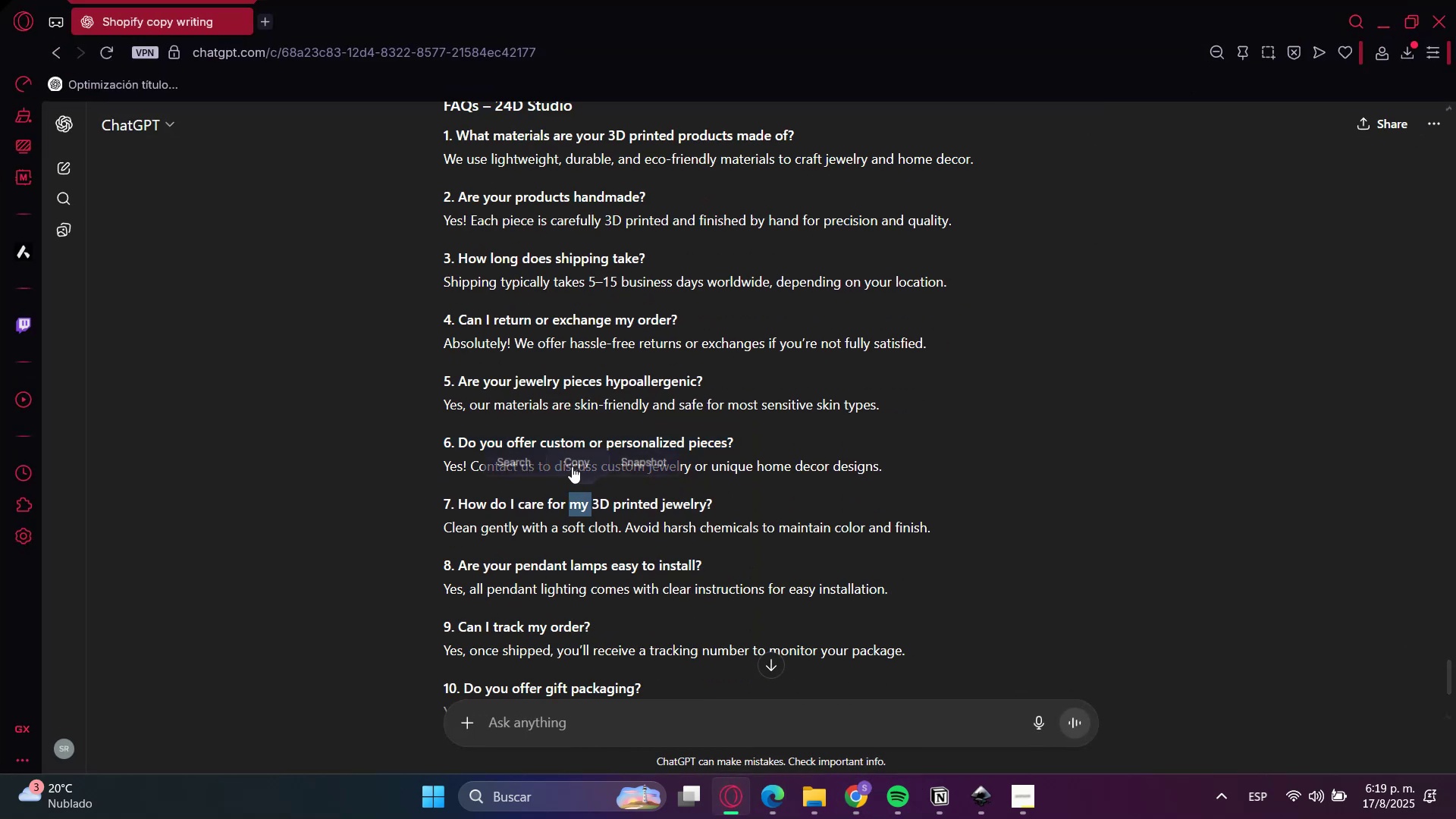 
triple_click([572, 466])
 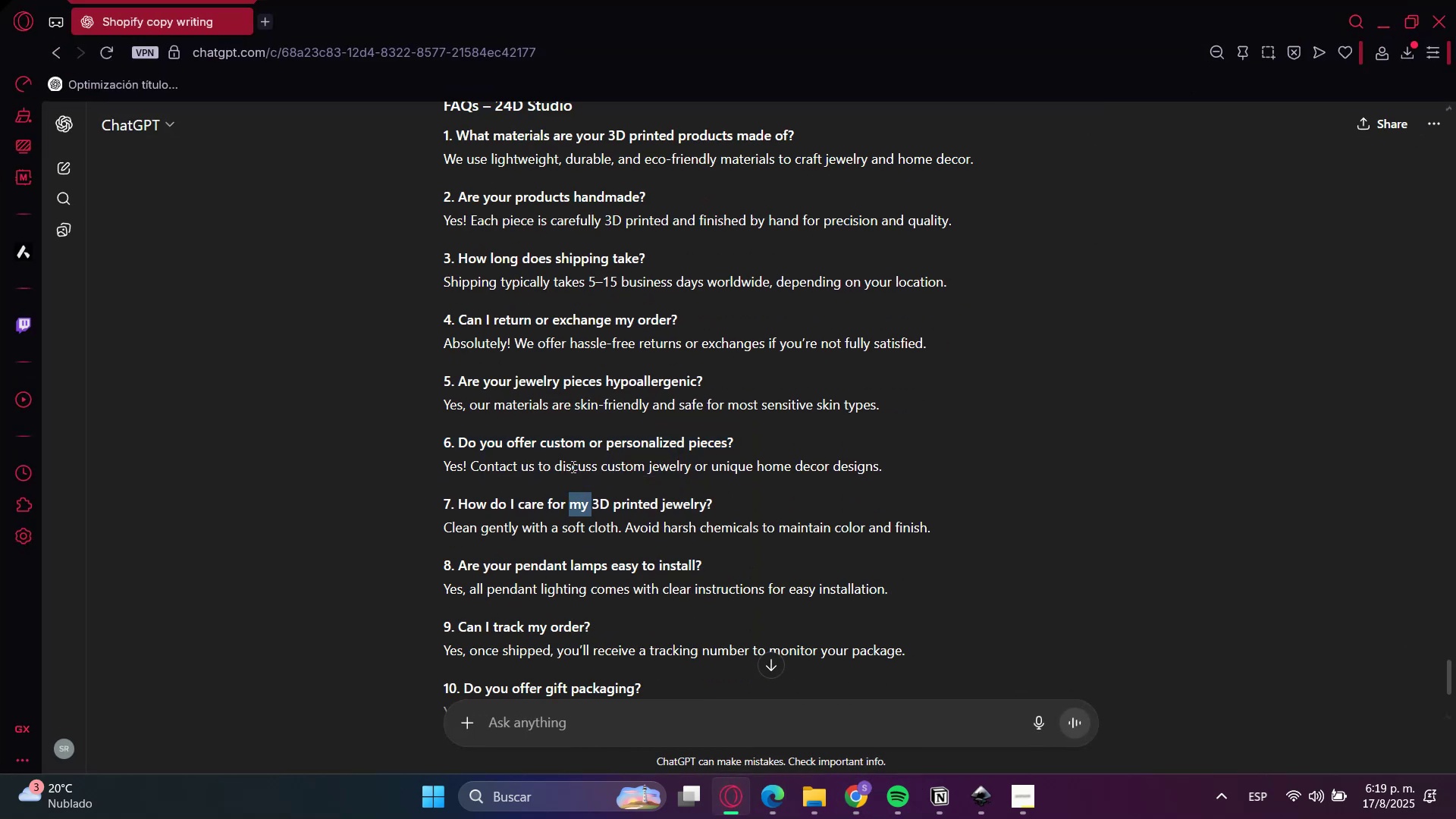 
triple_click([572, 466])
 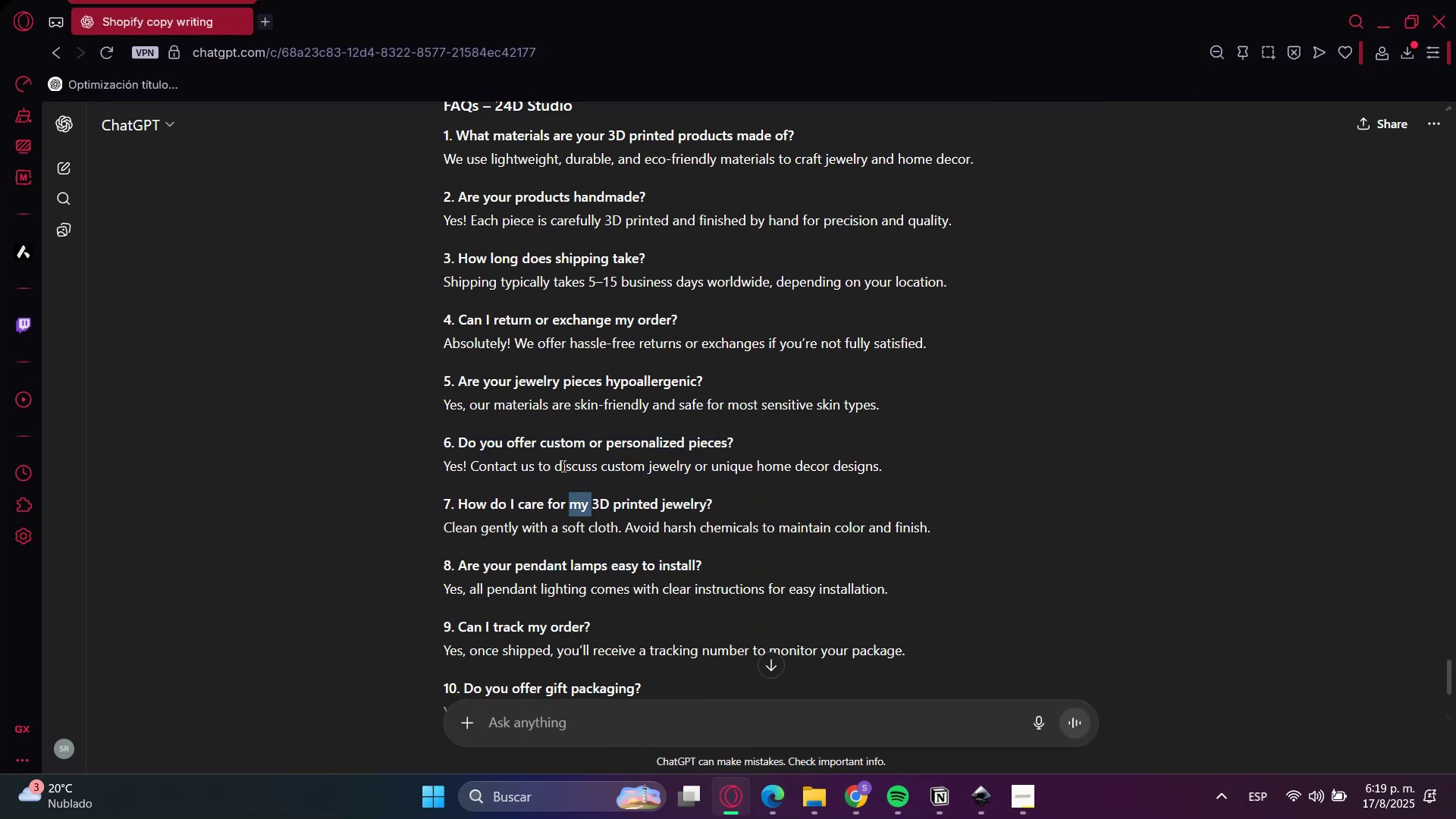 
triple_click([558, 464])
 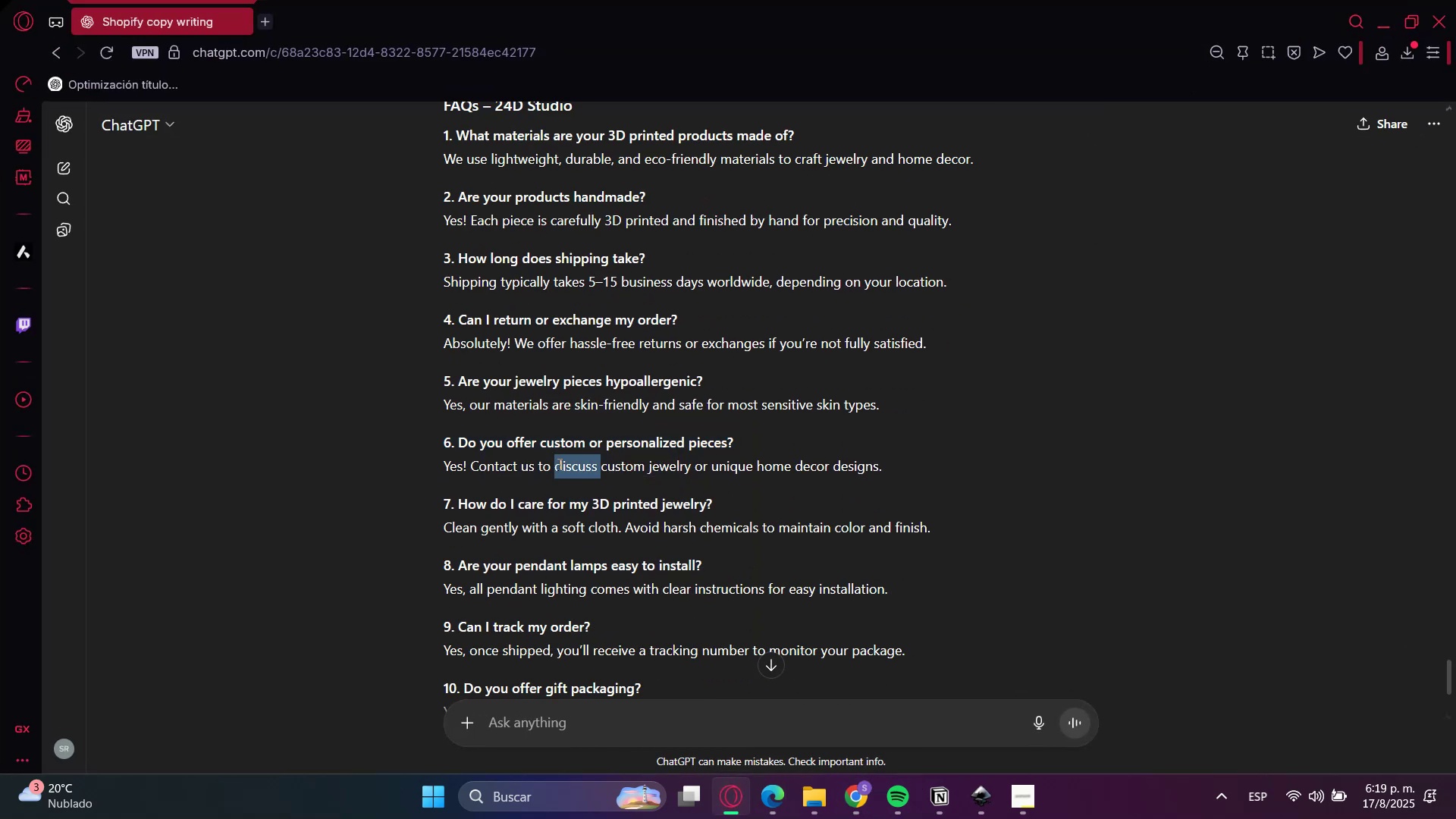 
triple_click([558, 464])
 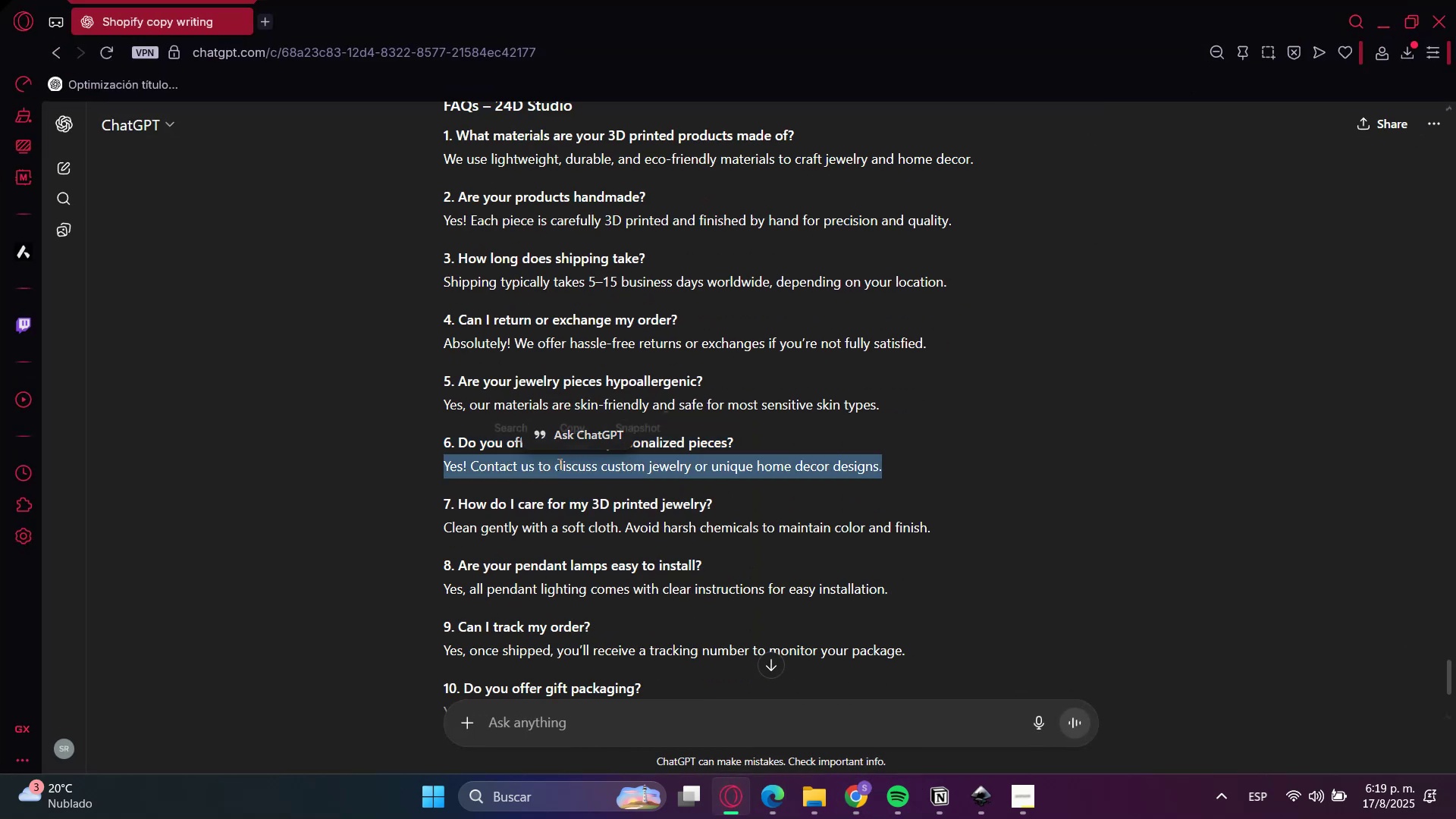 
triple_click([558, 464])
 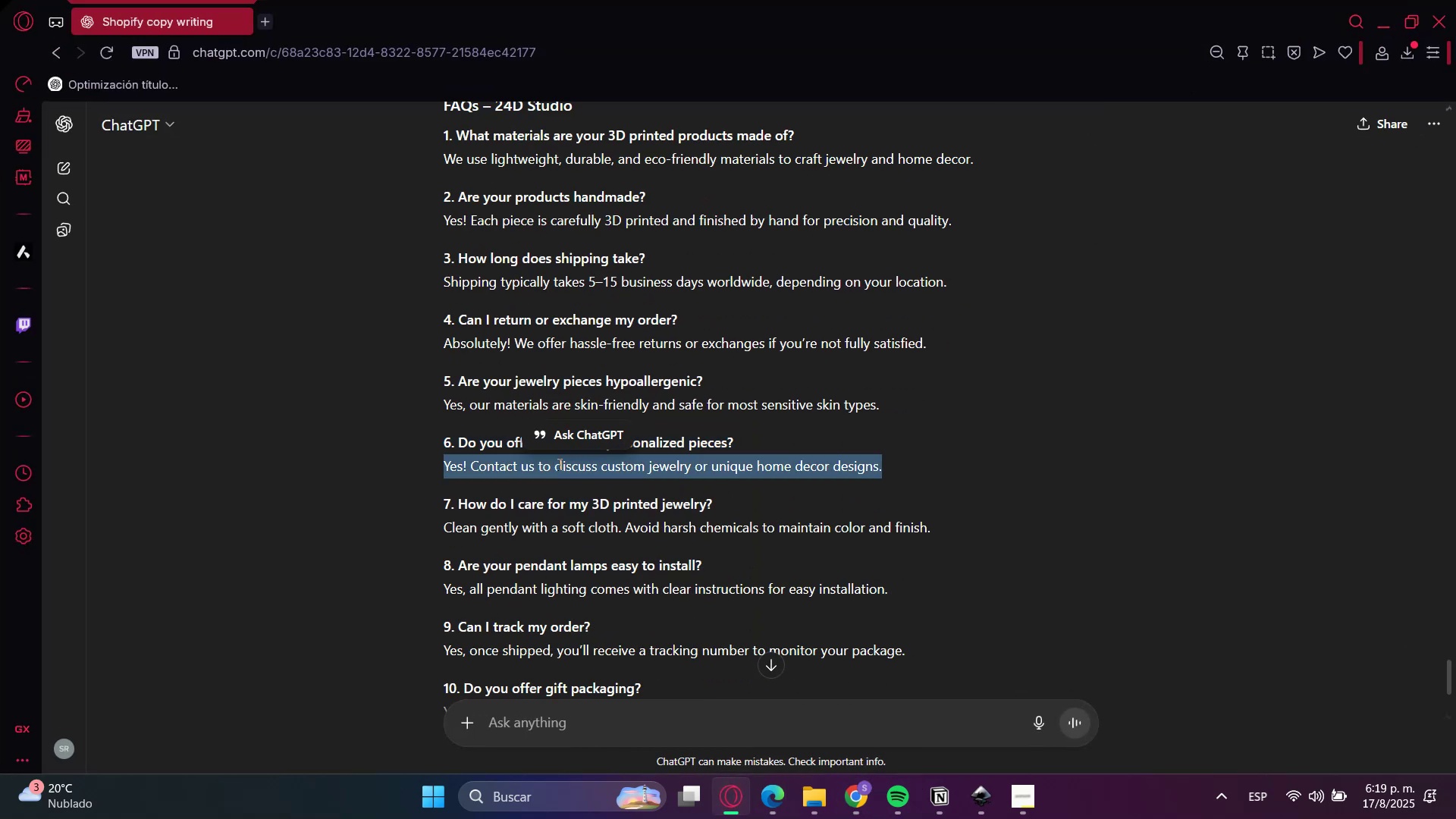 
key(Control+C)
 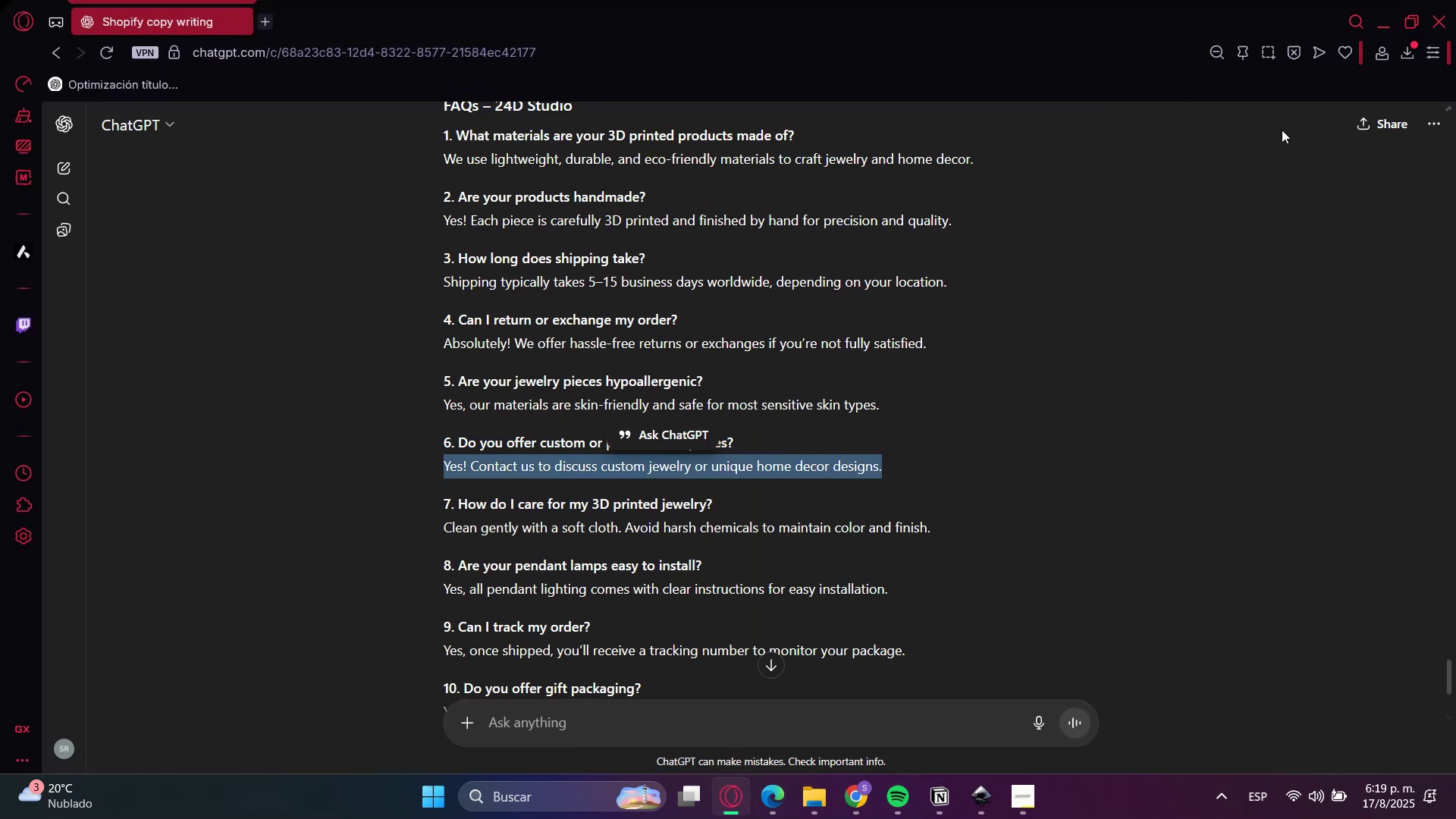 
key(Control+C)
 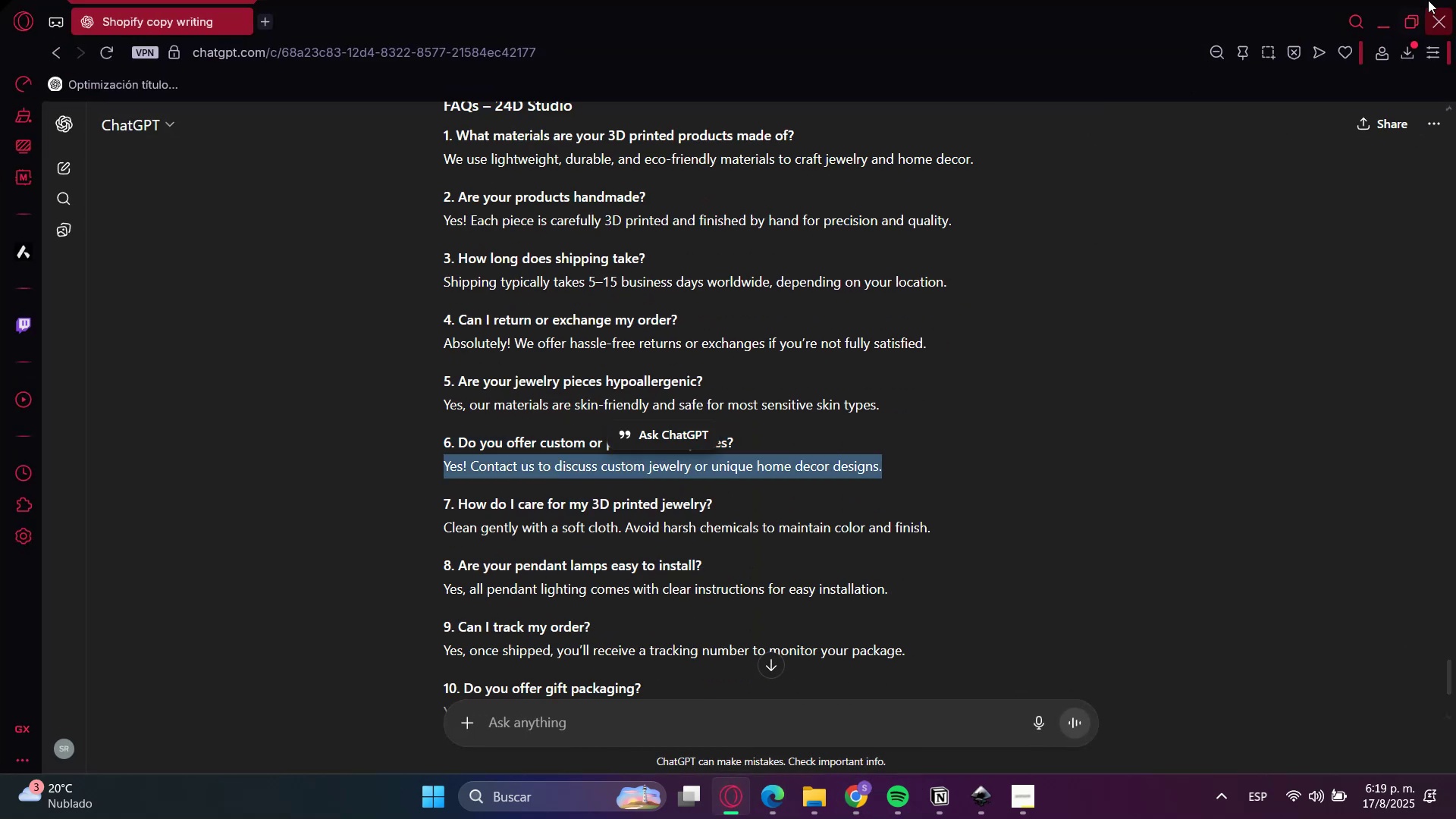 
key(Control+C)
 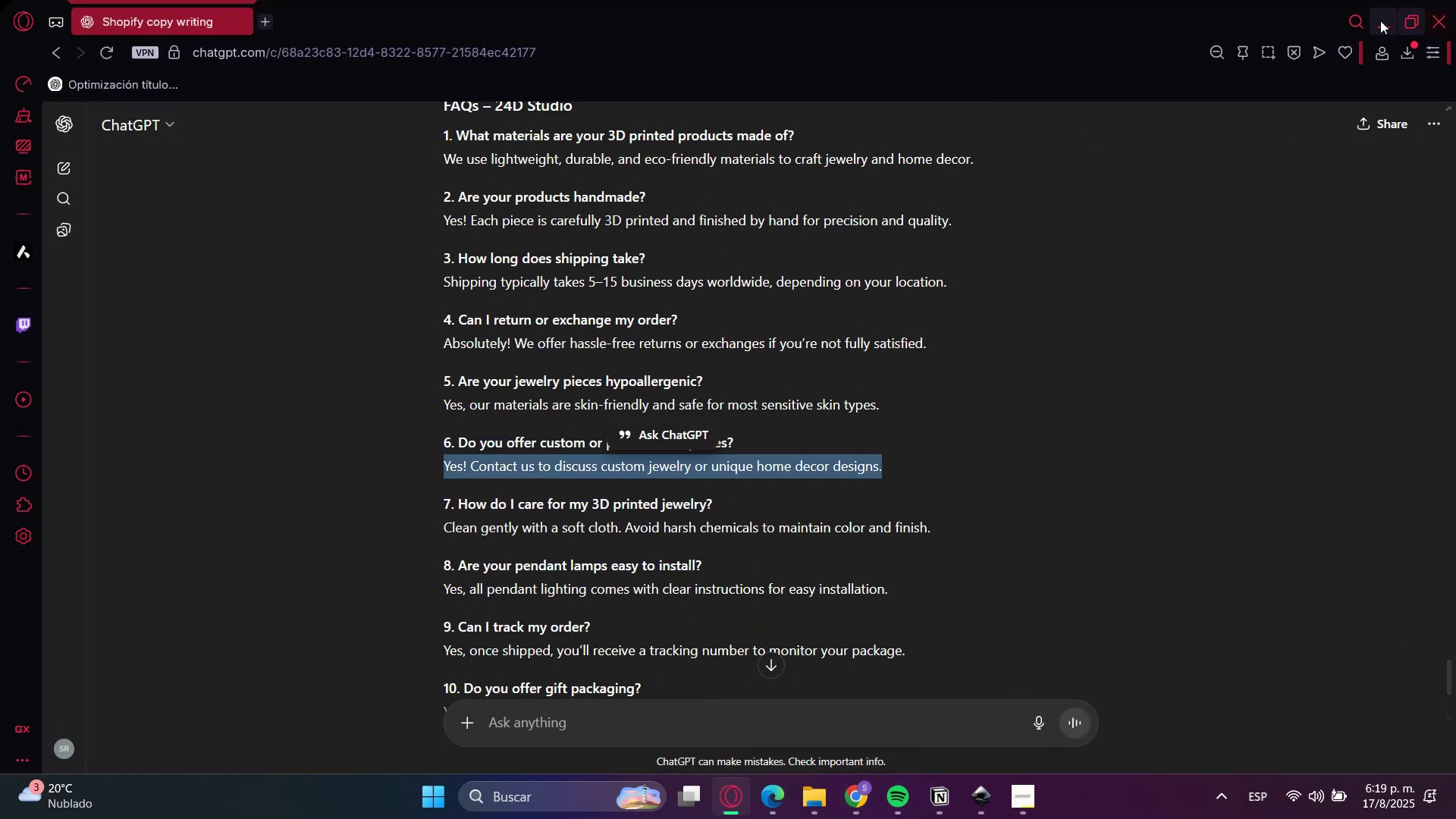 
left_click([1375, 22])
 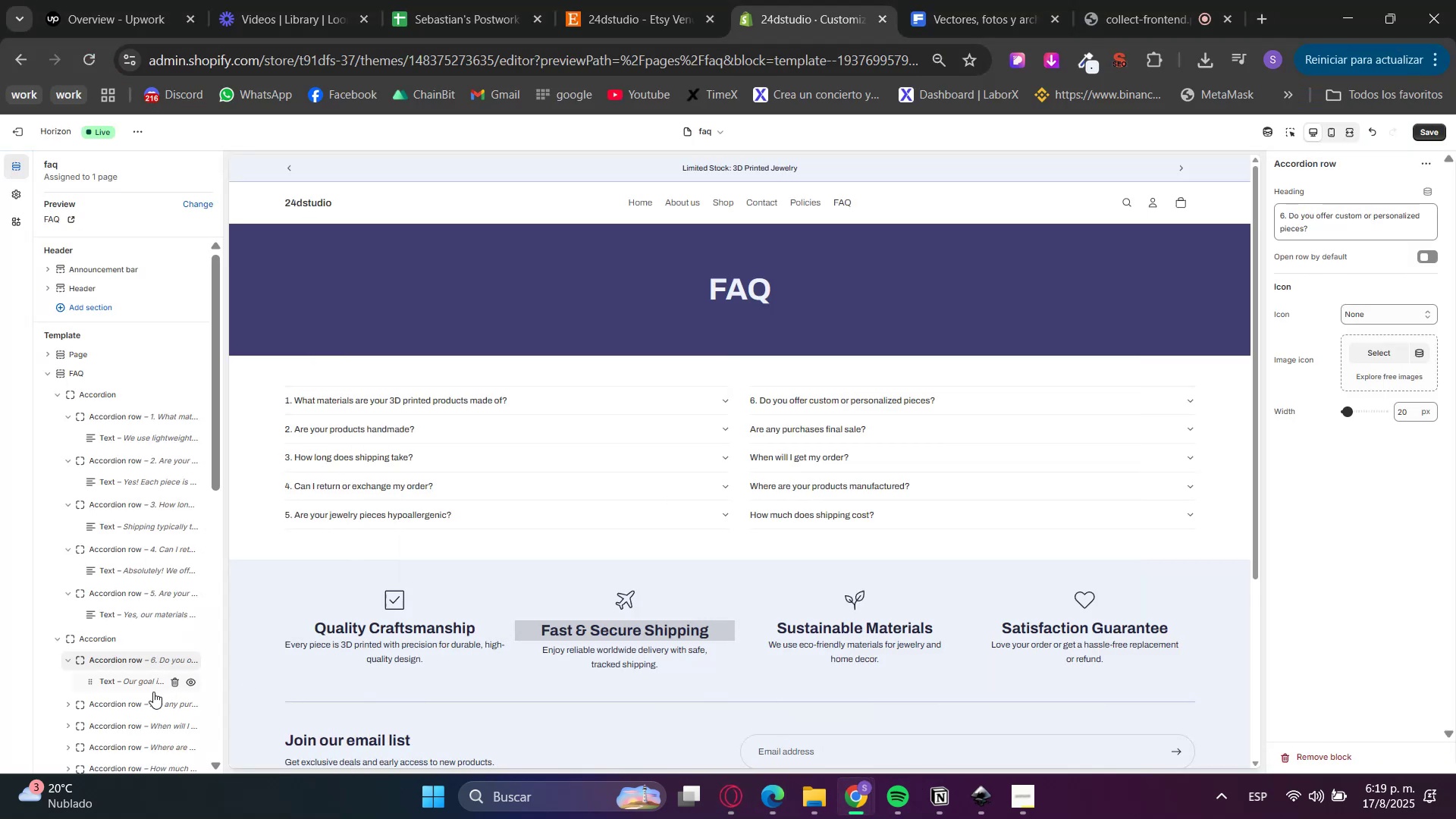 
left_click([121, 687])
 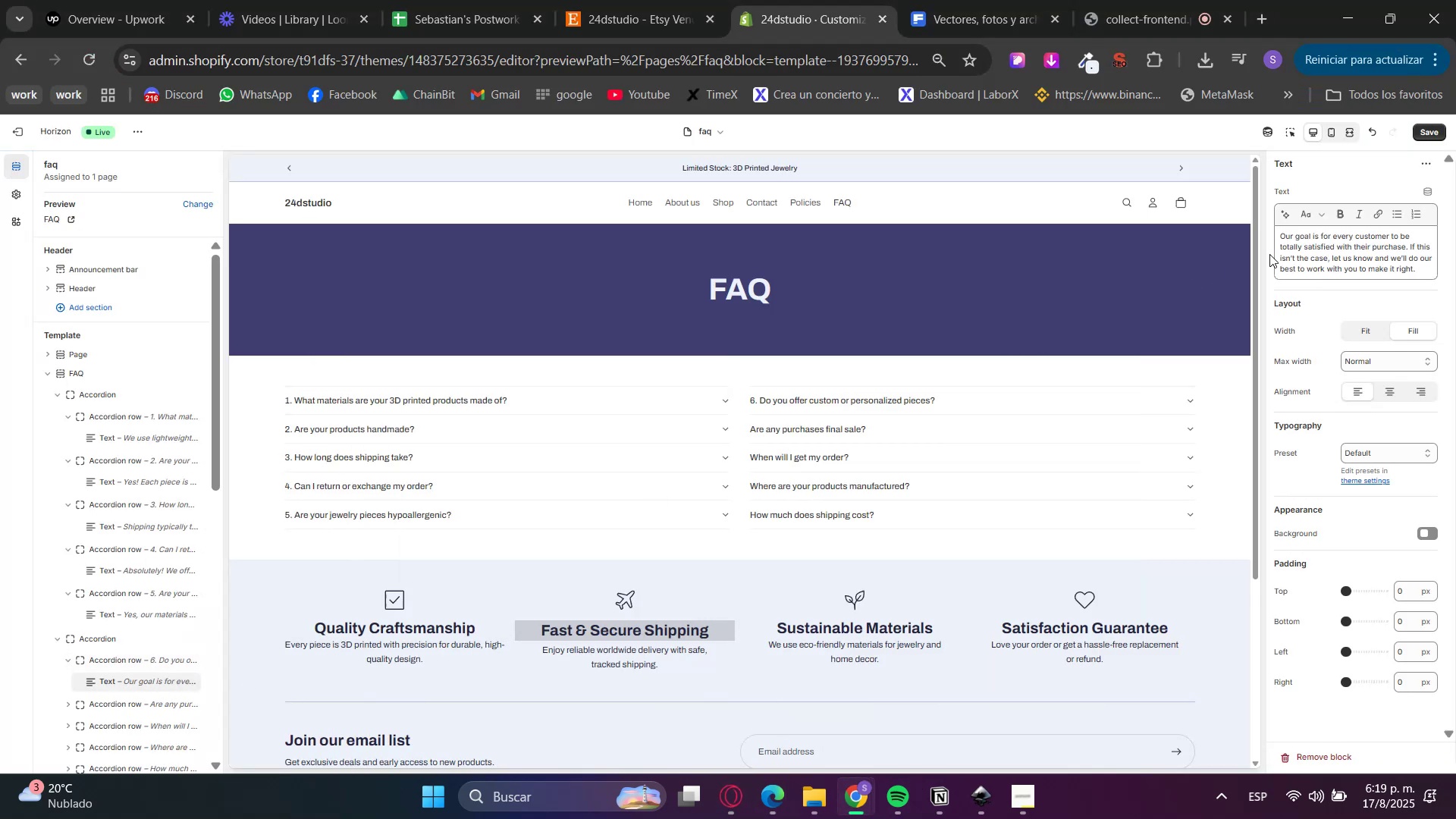 
double_click([1311, 247])
 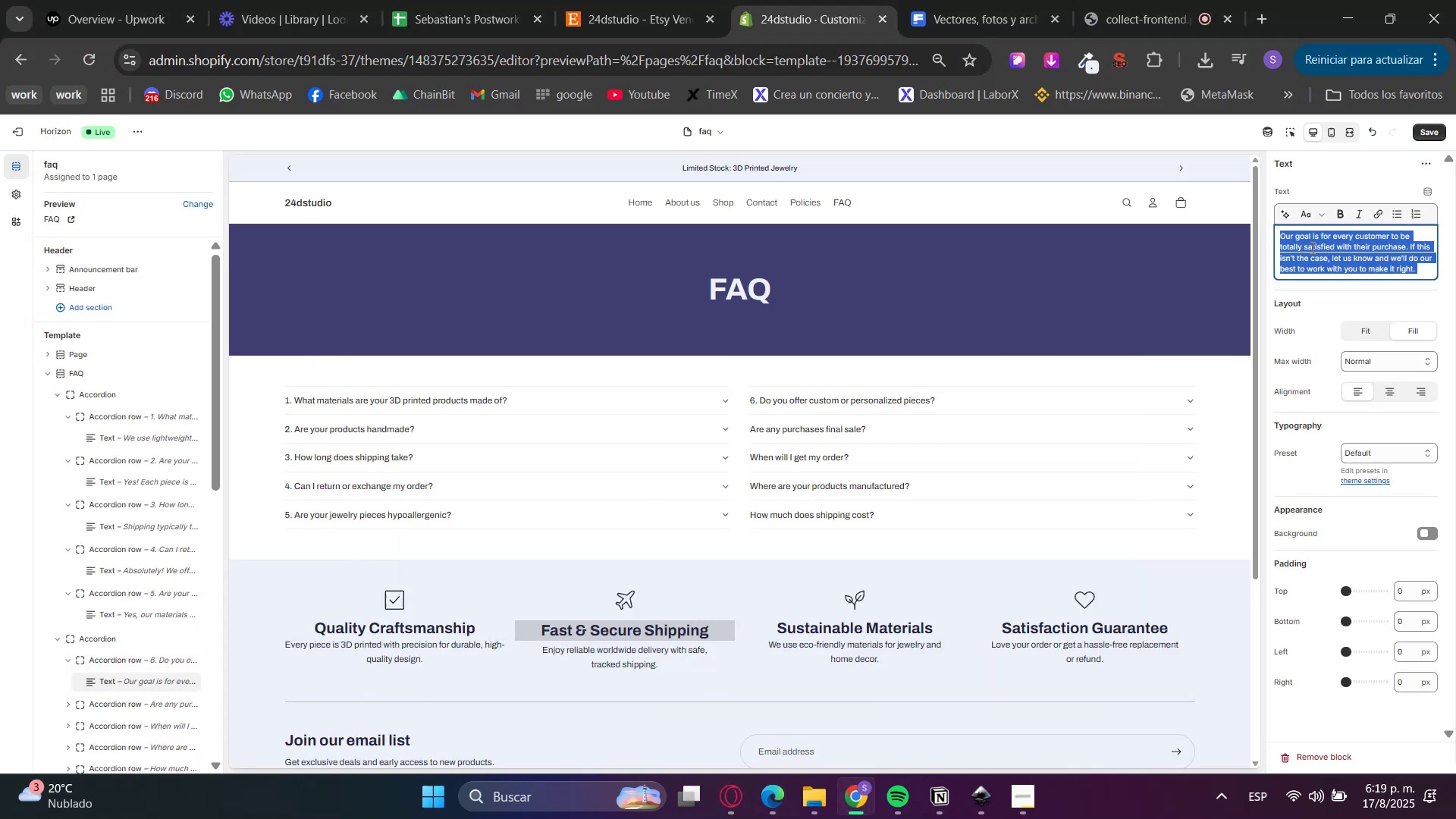 
key(Control+ControlLeft)
 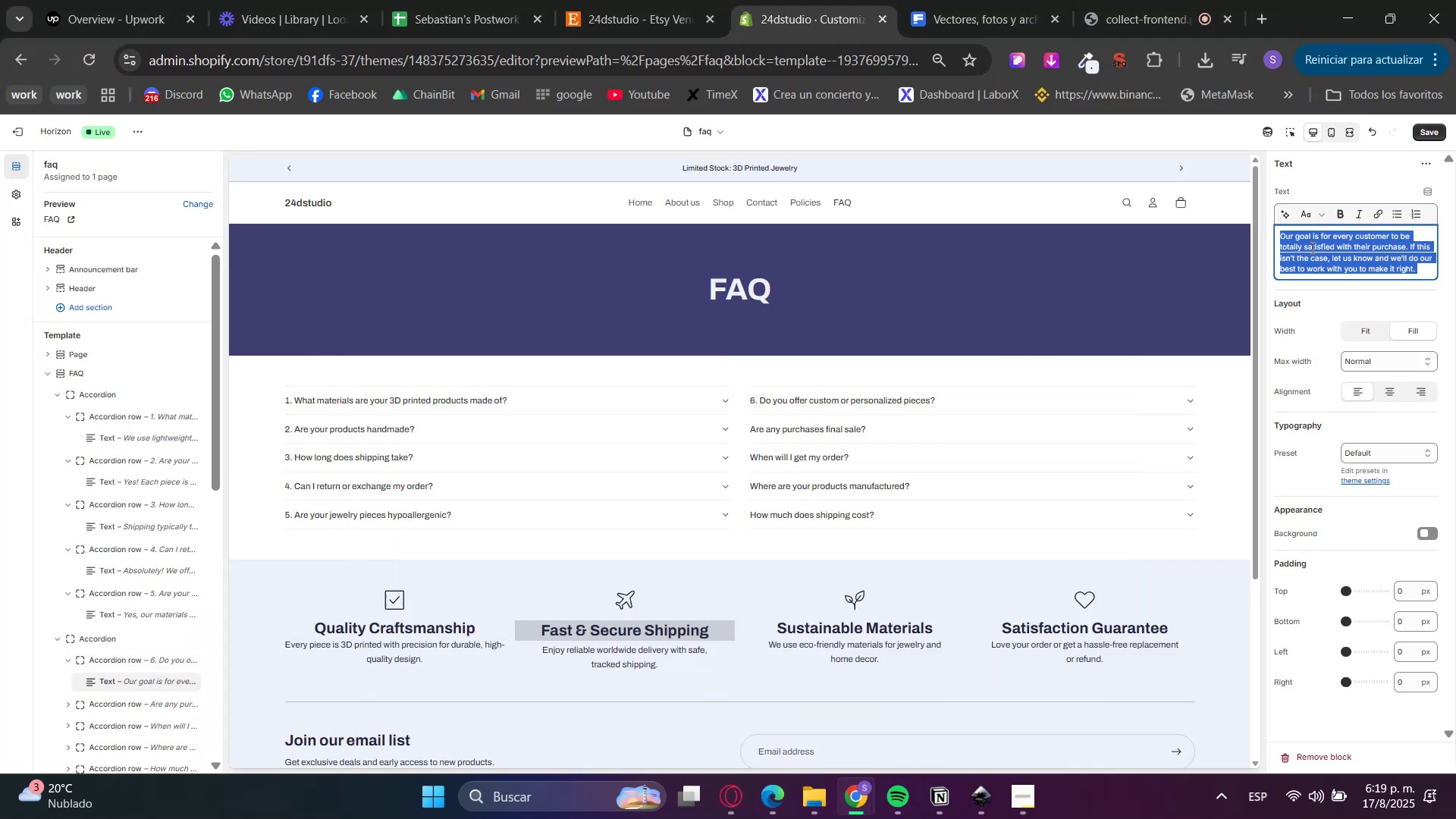 
triple_click([1311, 247])
 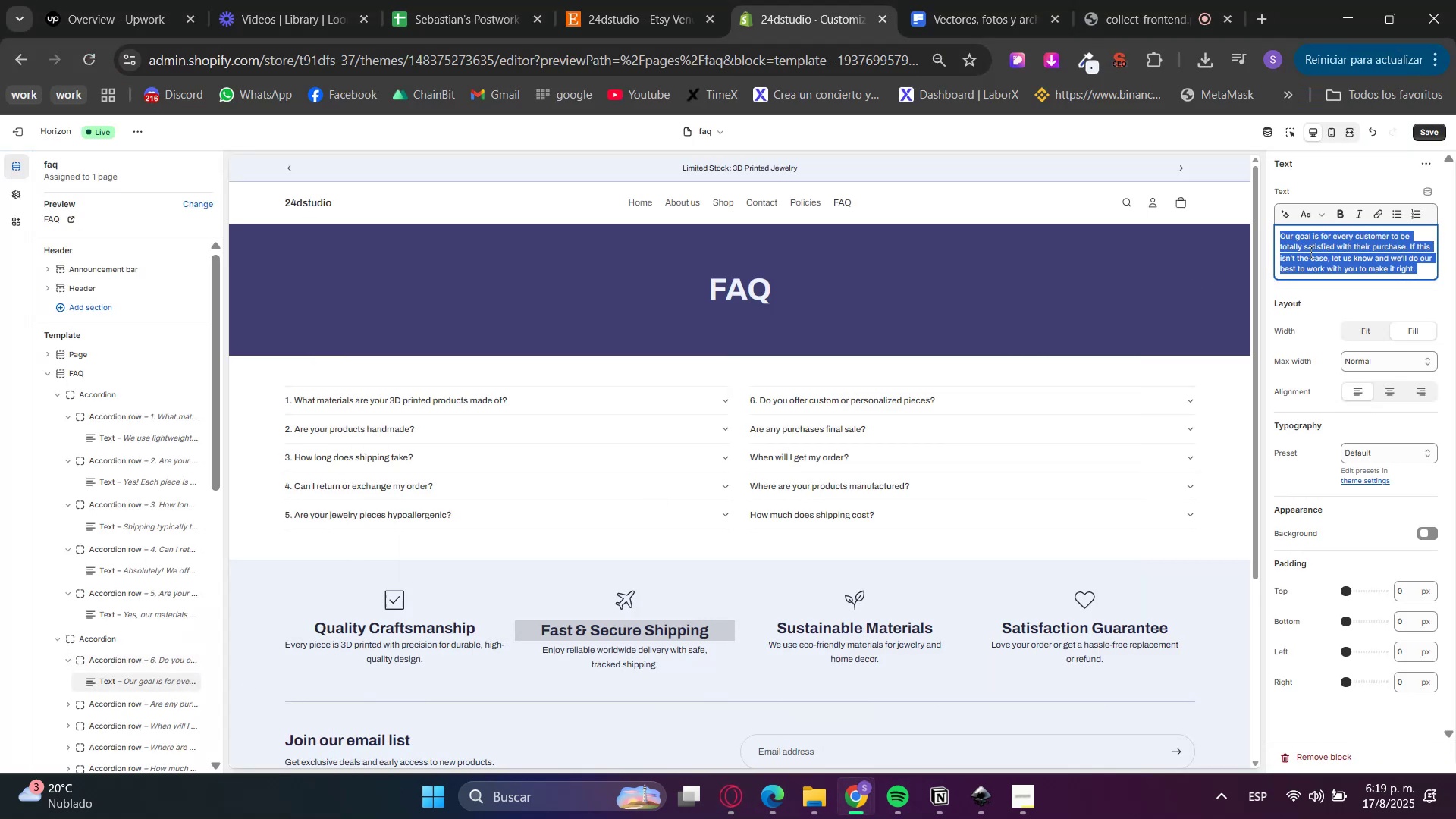 
key(Control+V)
 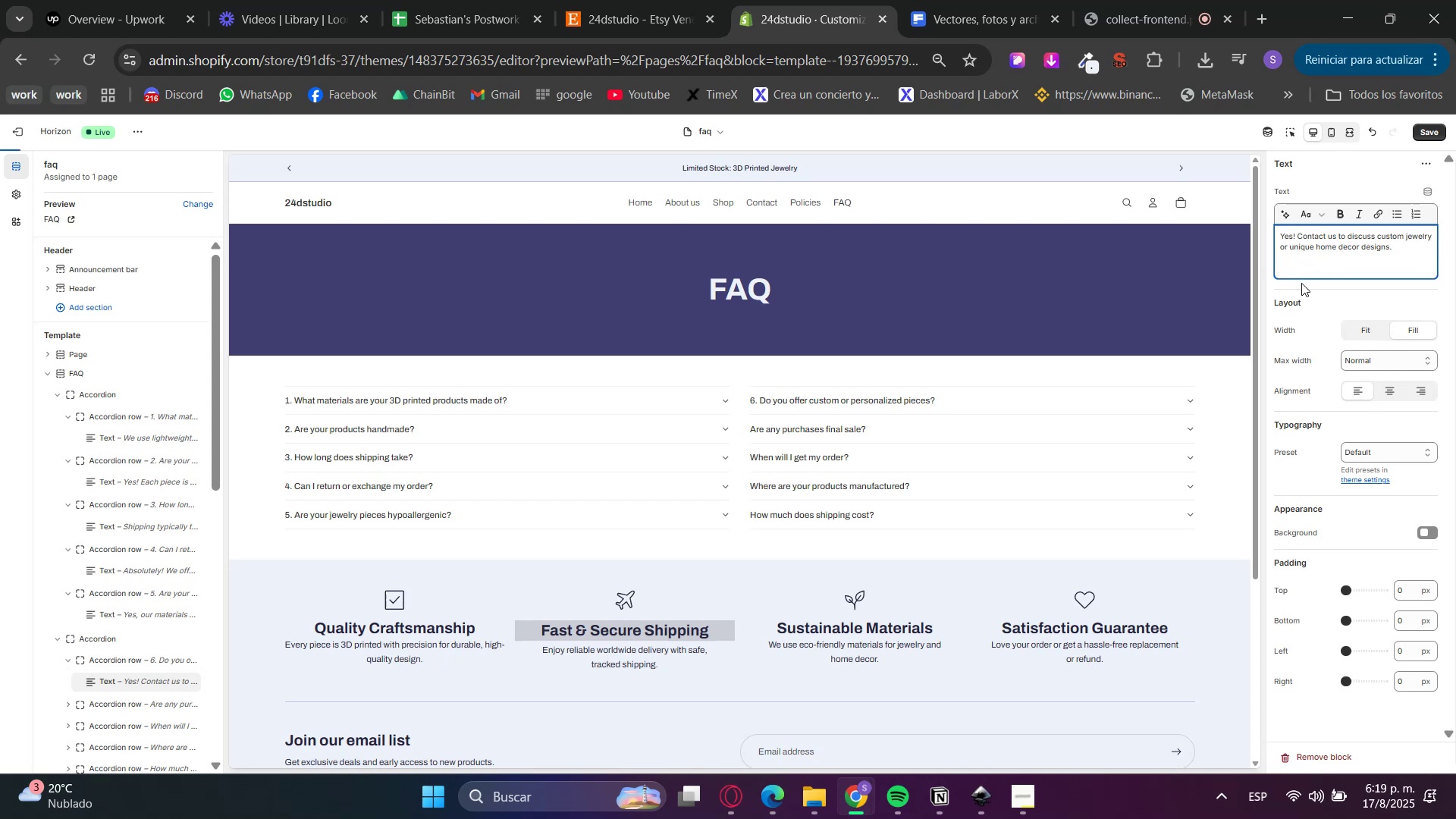 
key(Backspace)
 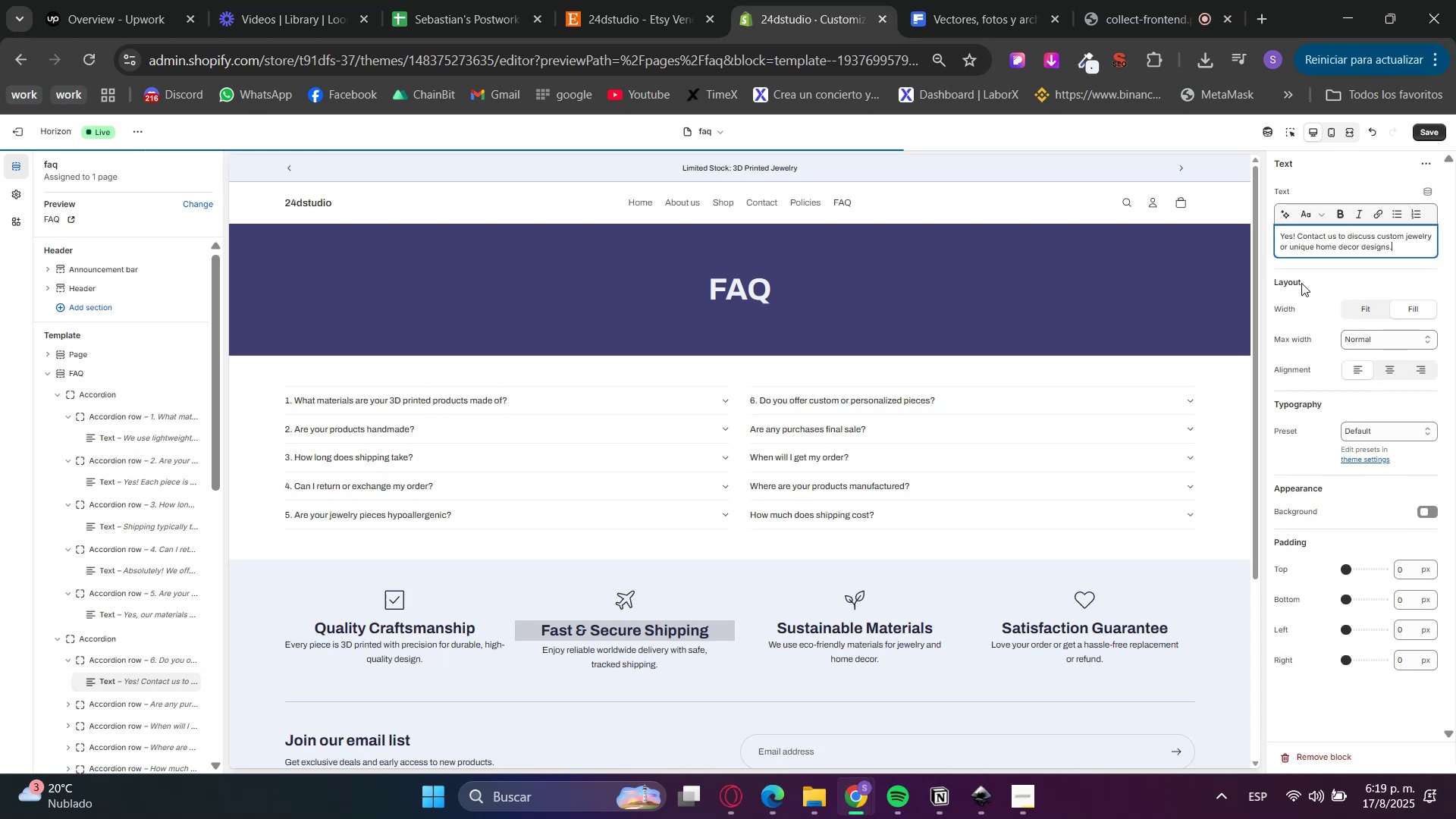 
left_click([1301, 283])
 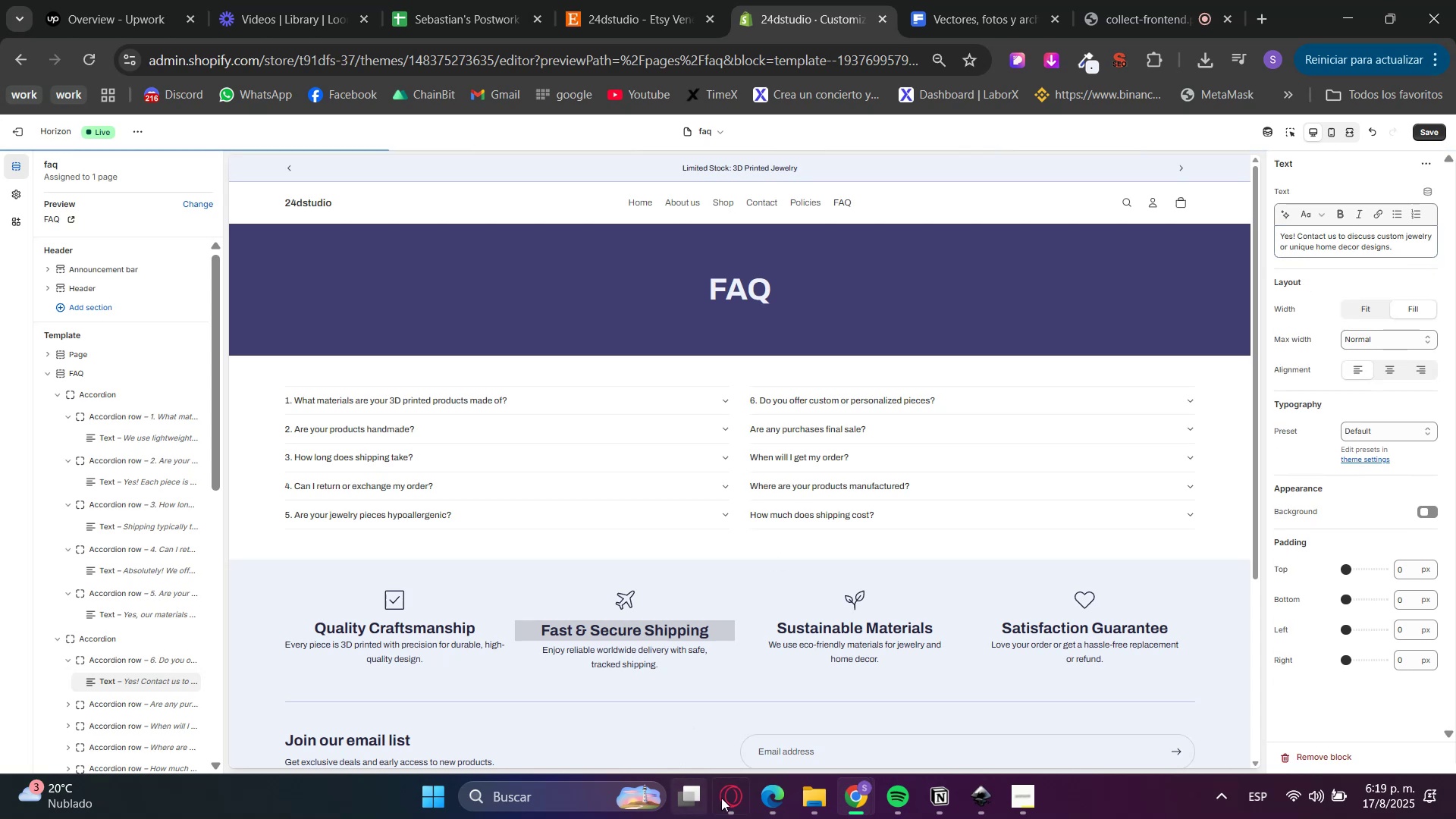 
left_click([739, 800])
 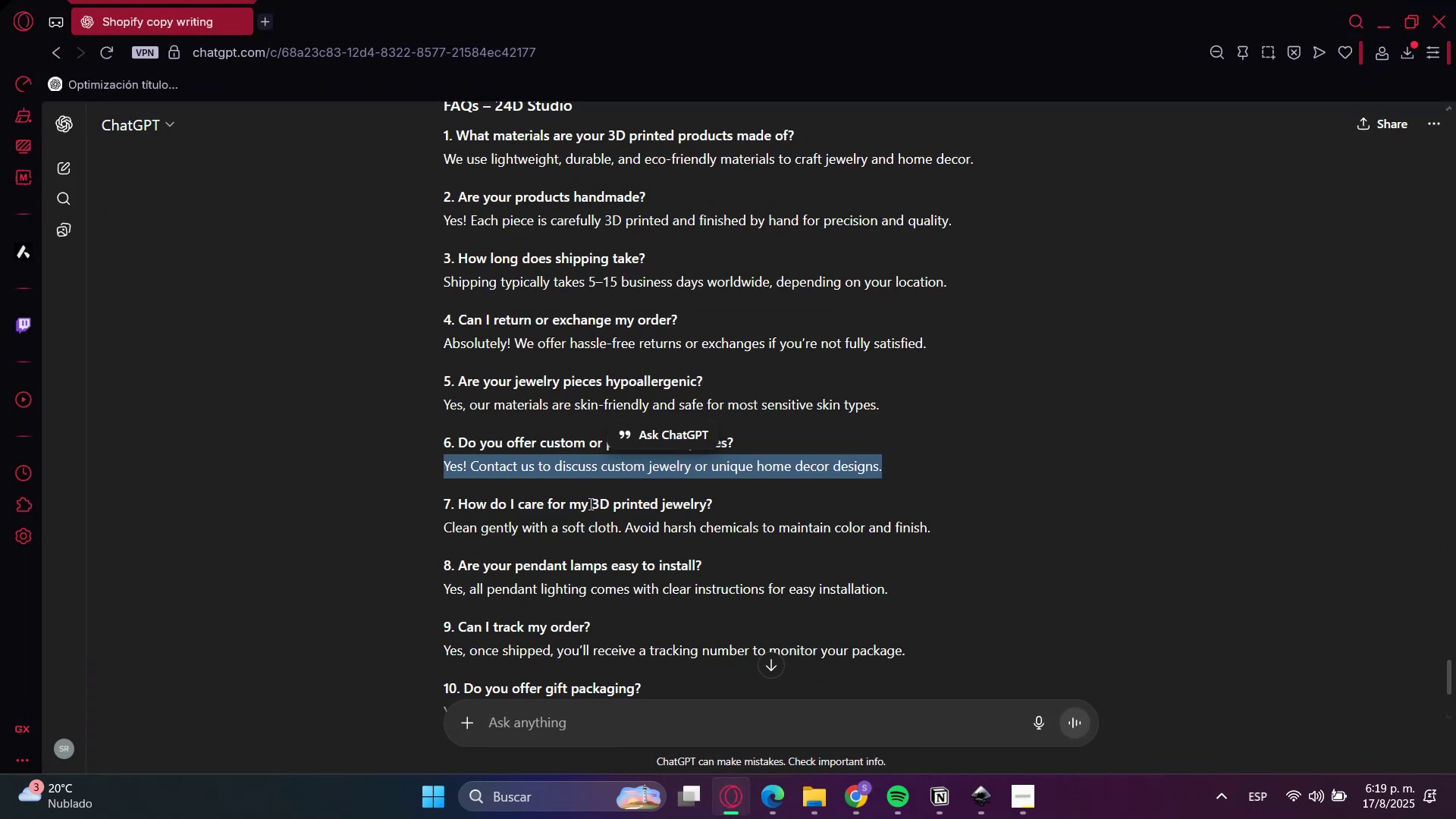 
double_click([589, 503])
 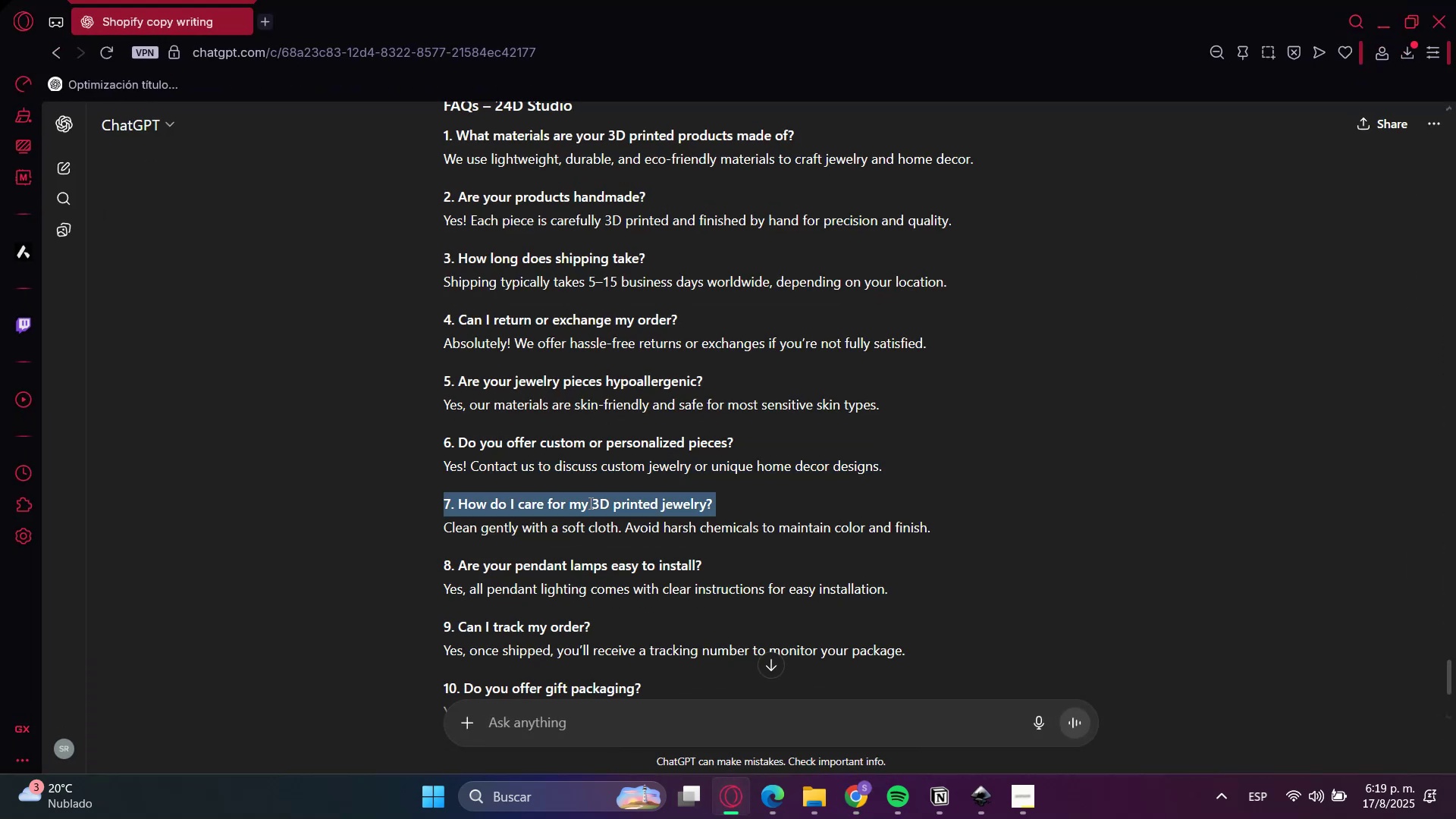 
triple_click([589, 503])
 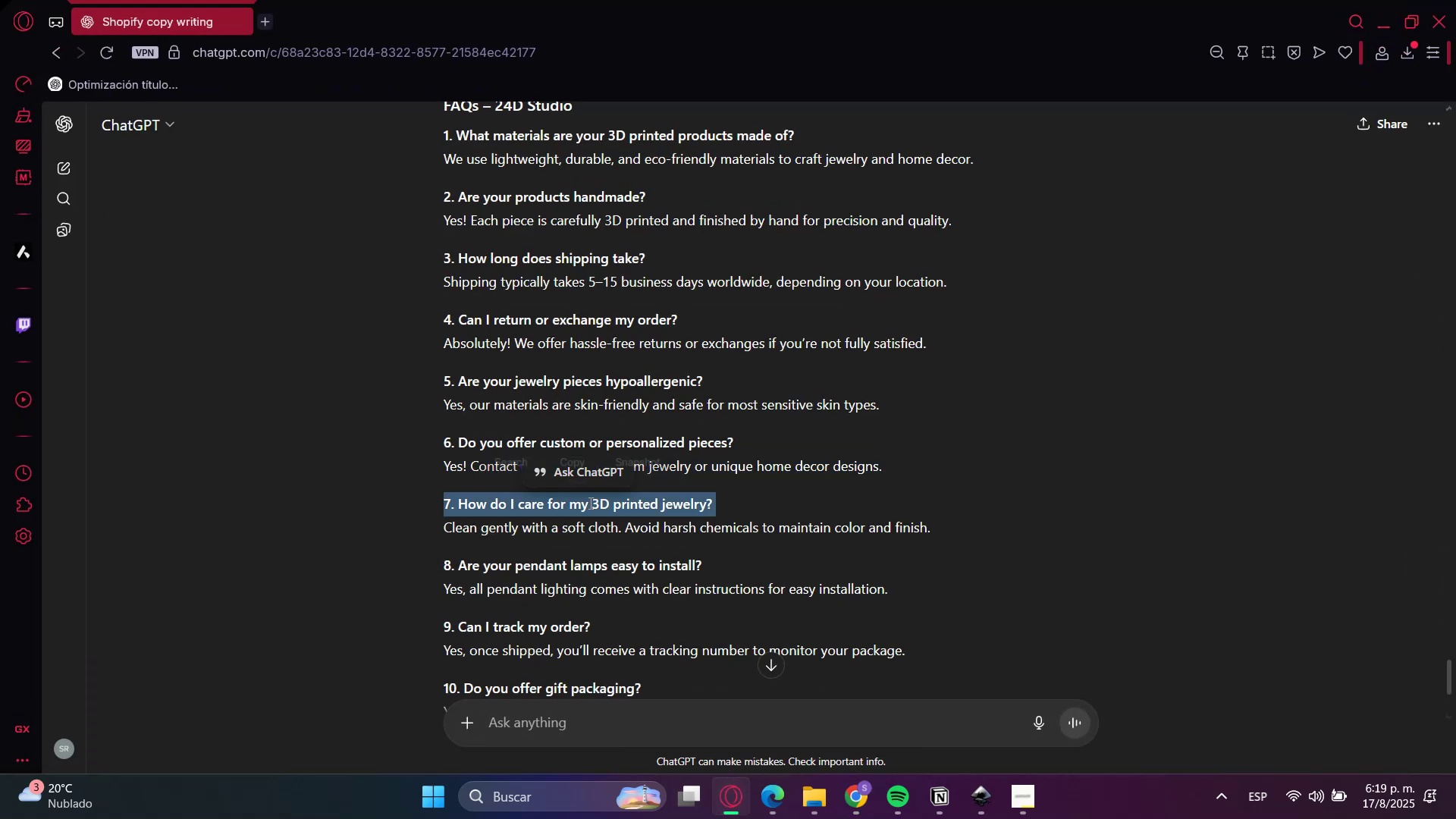 
key(Control+C)
 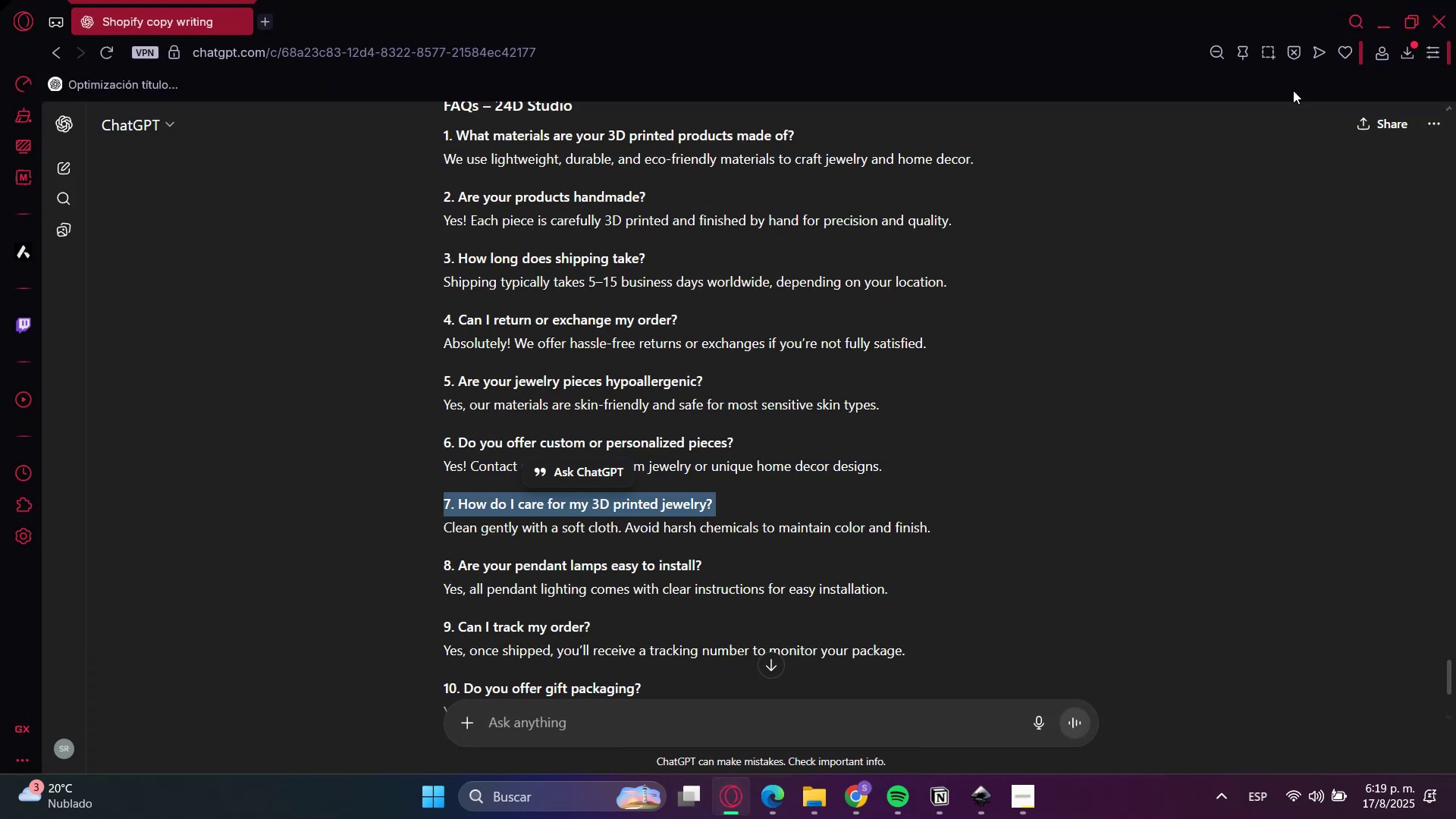 
key(Control+C)
 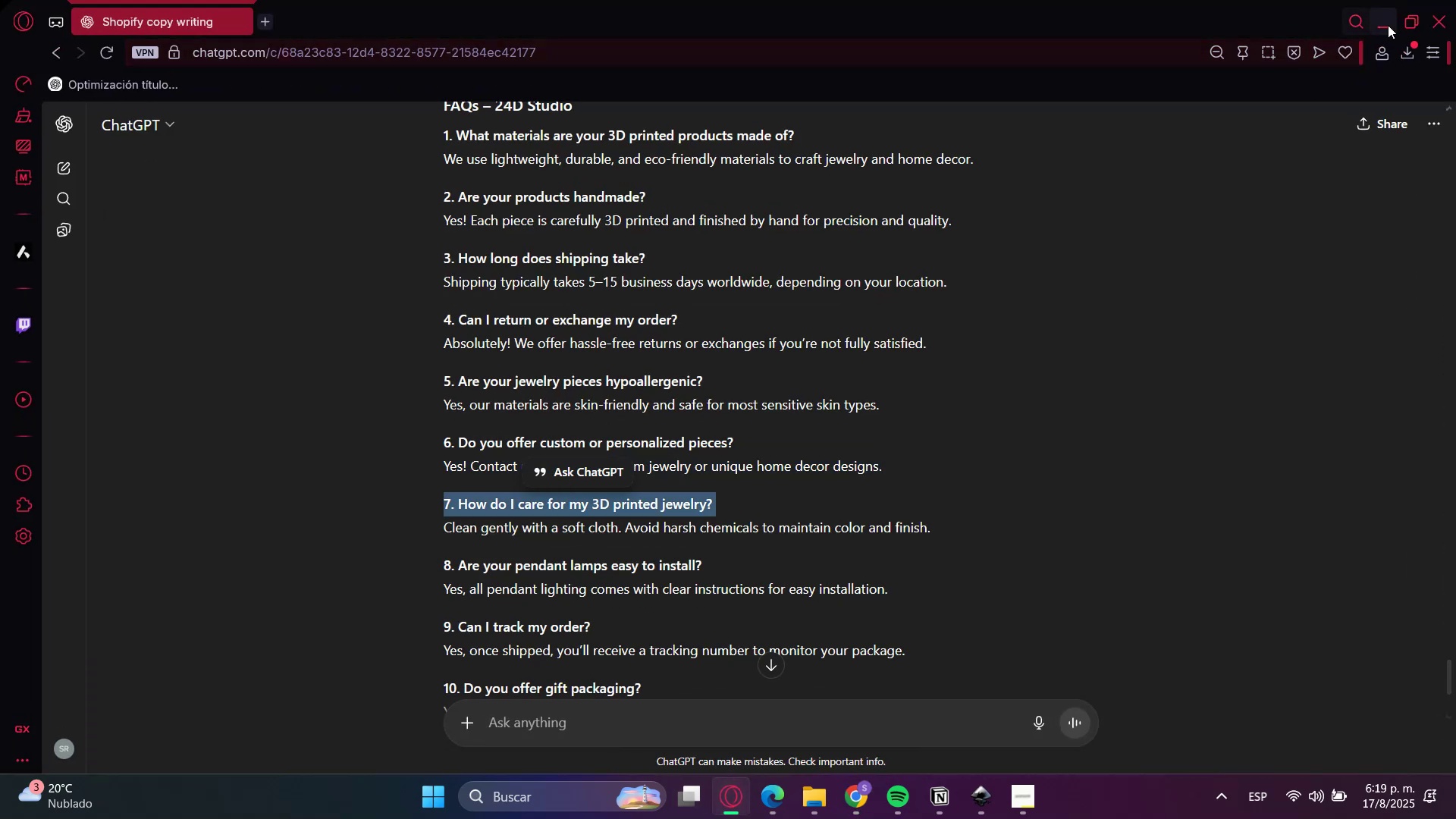 
left_click([1388, 25])
 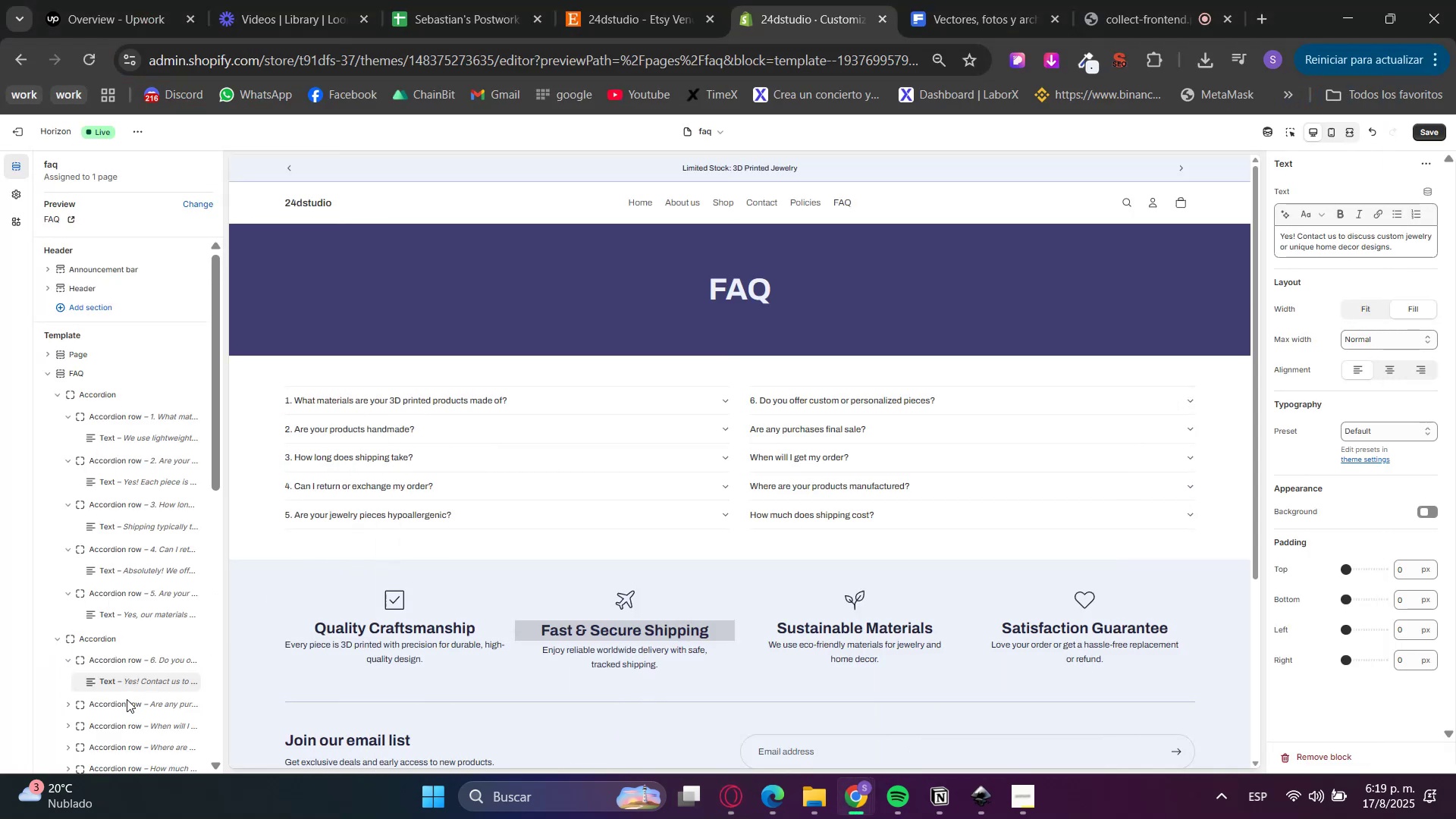 
left_click([119, 704])
 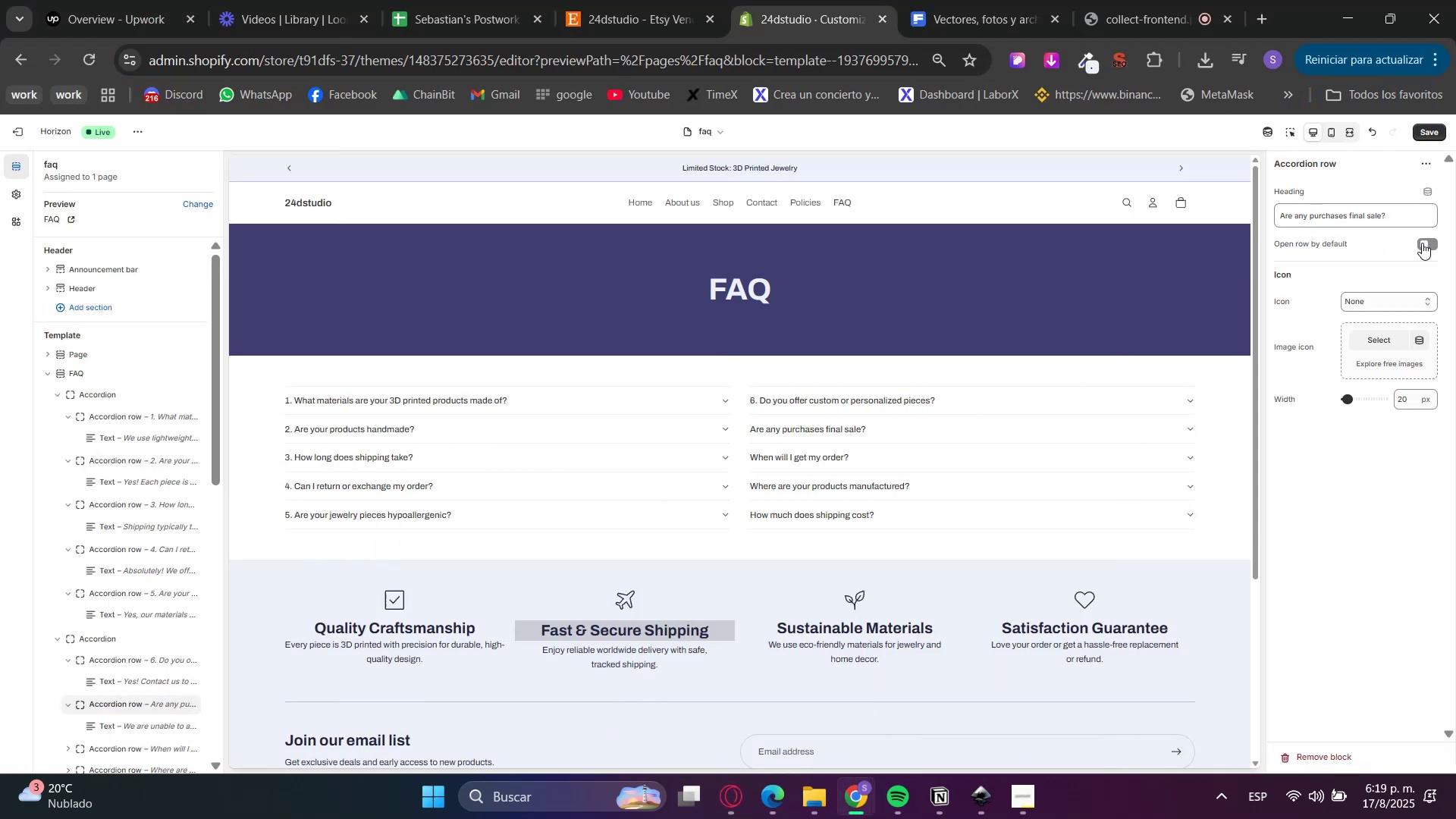 
double_click([1387, 219])
 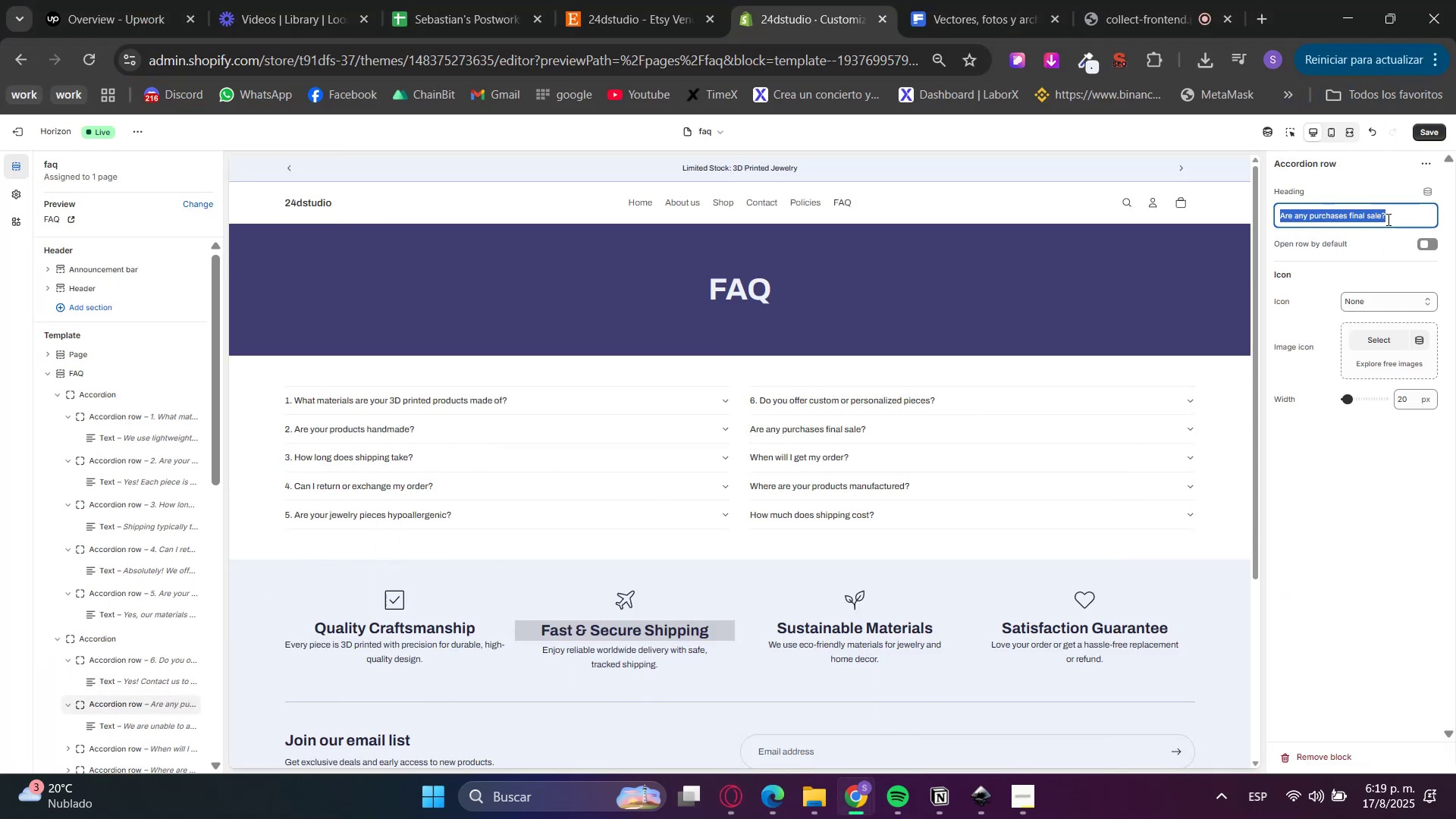 
triple_click([1387, 219])
 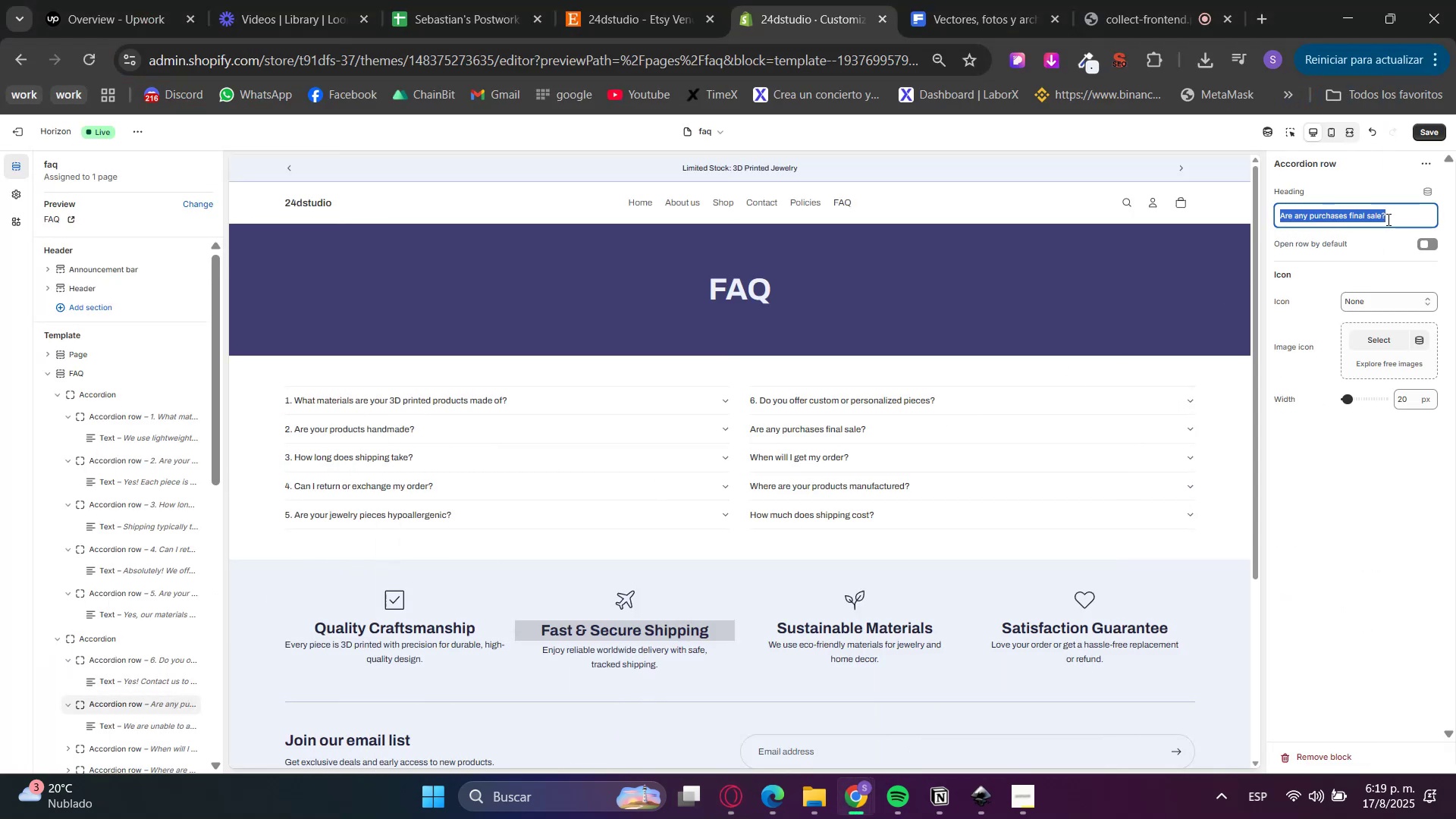 
key(Control+ControlLeft)
 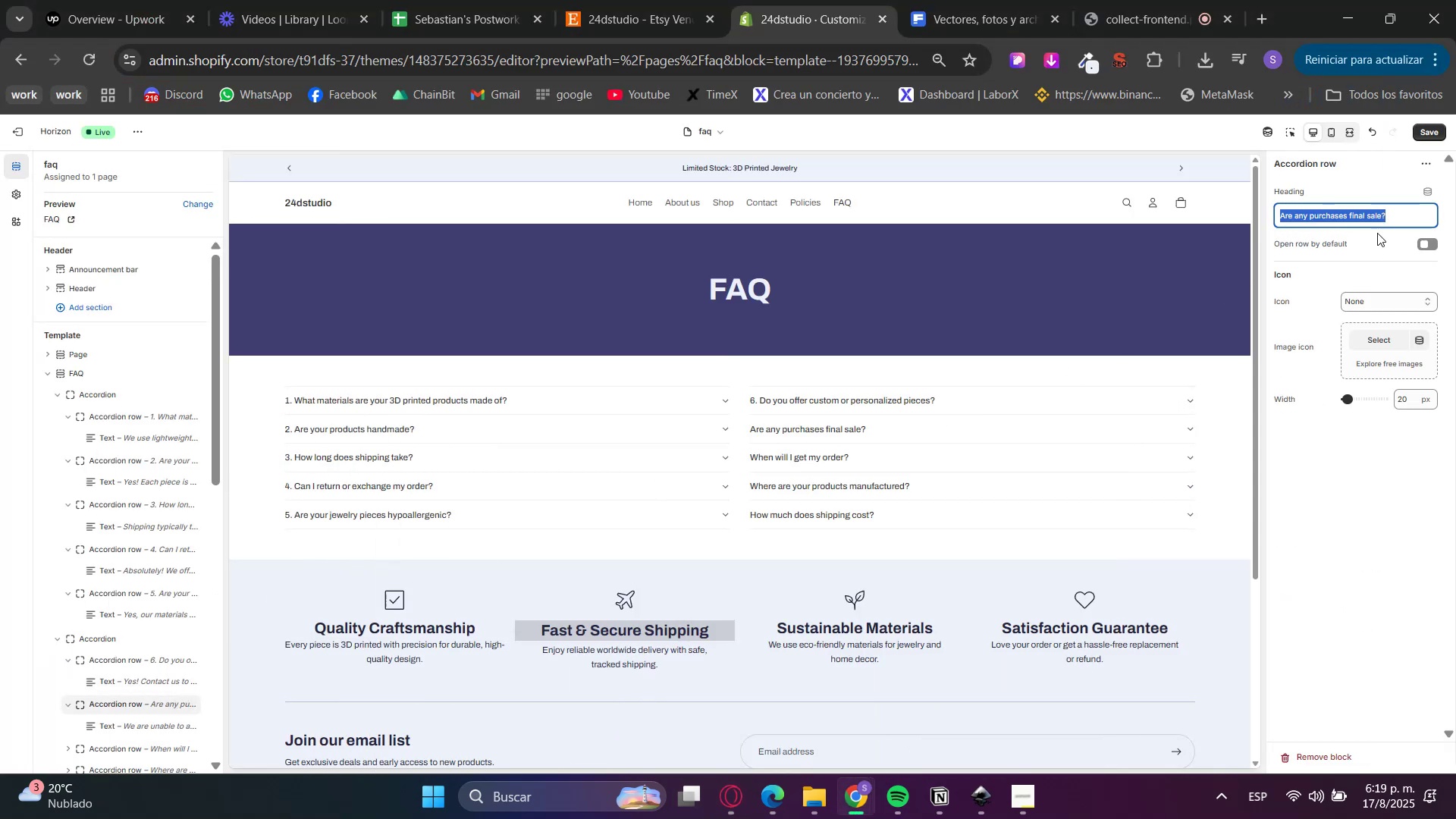 
key(Control+V)
 